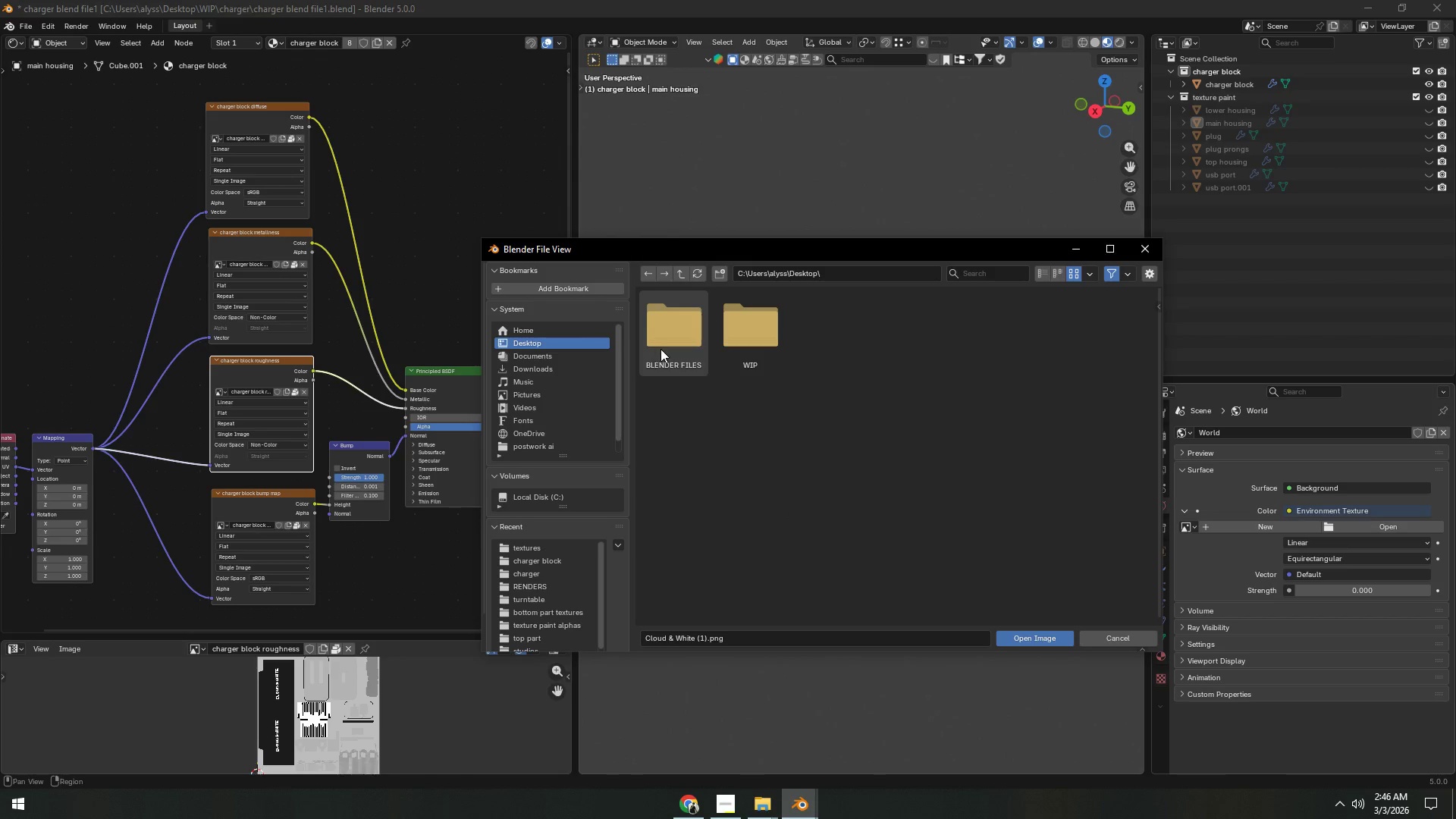 
double_click([665, 351])
 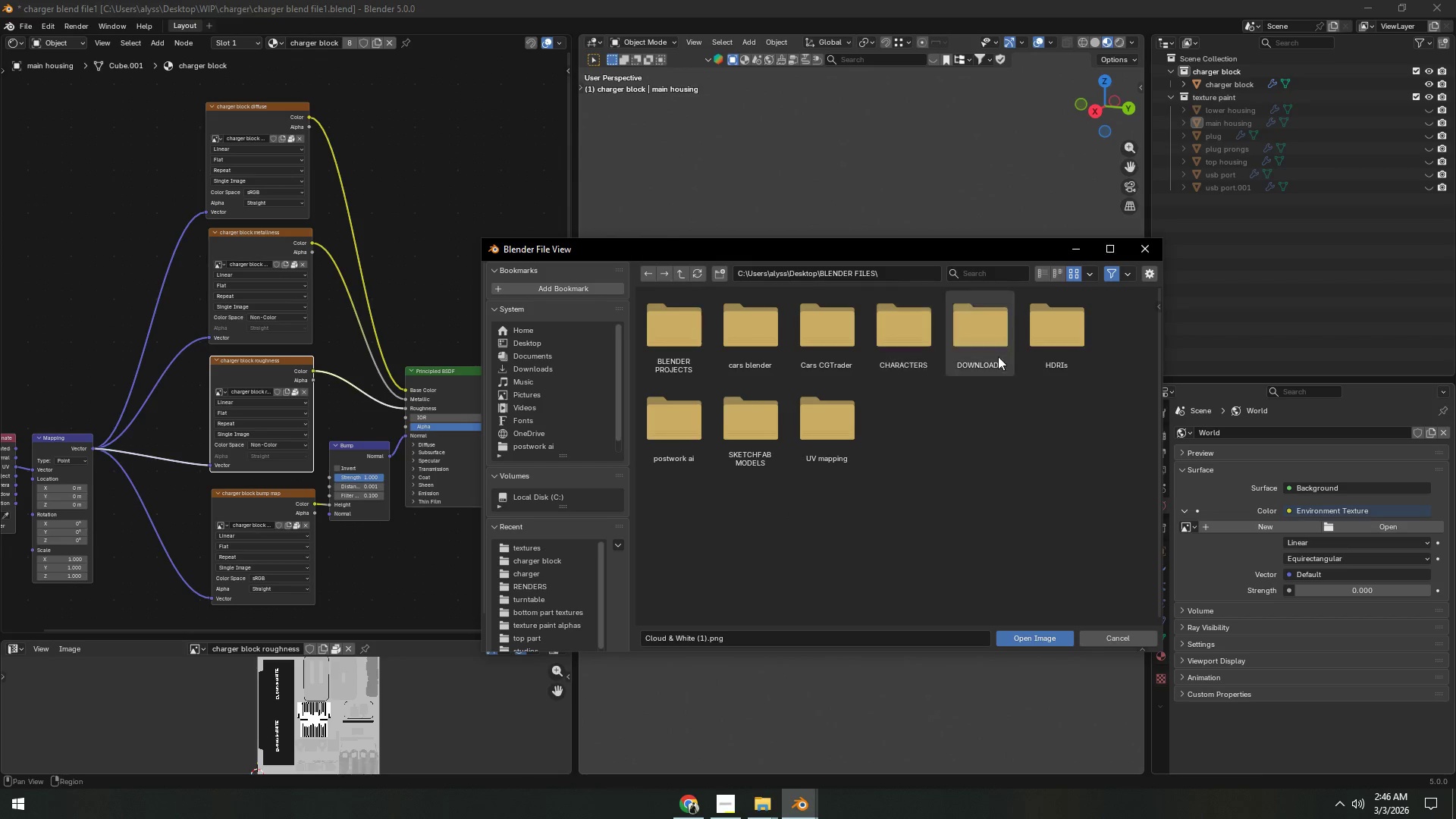 
double_click([1048, 350])
 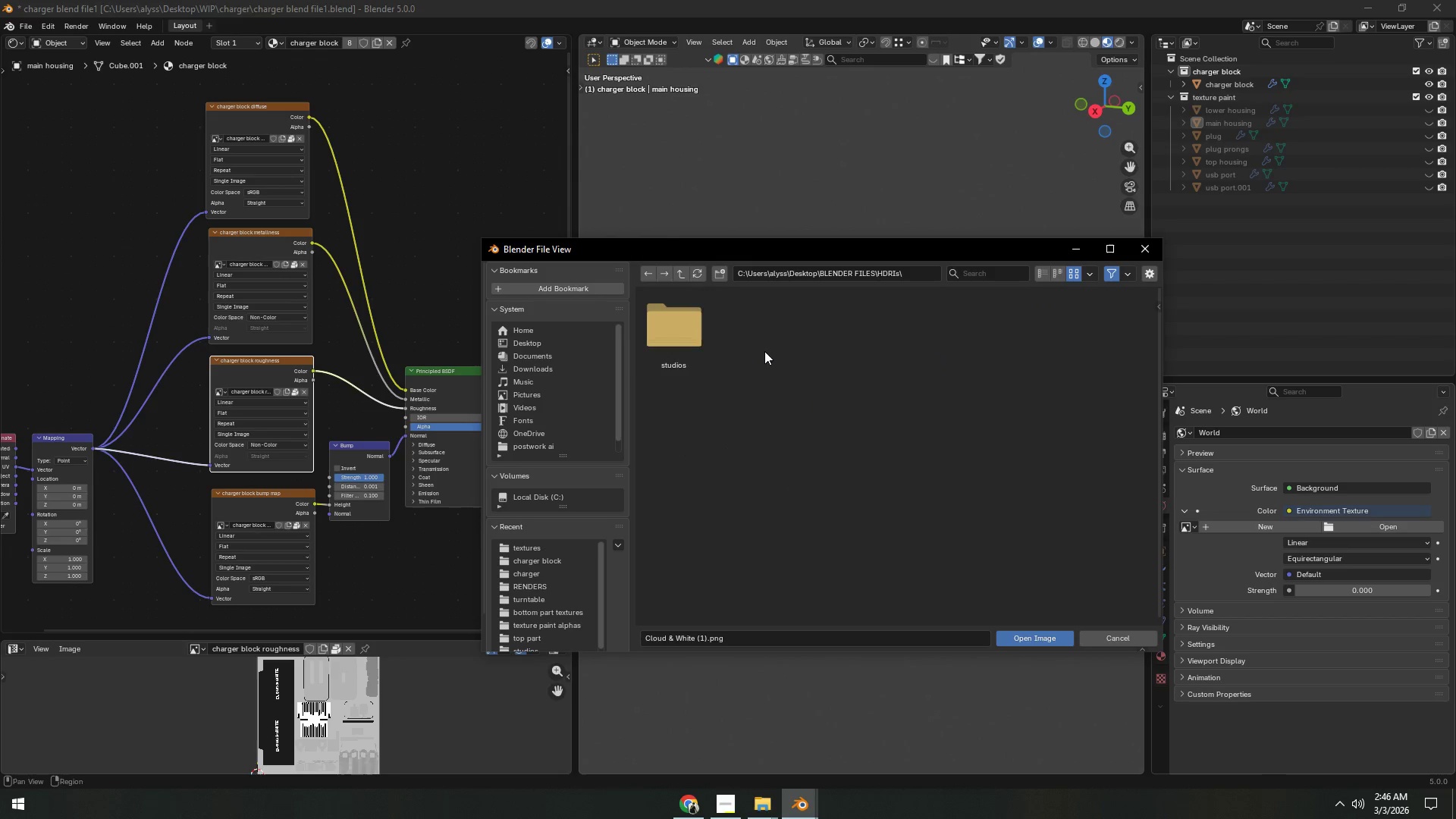 
triple_click([699, 341])
 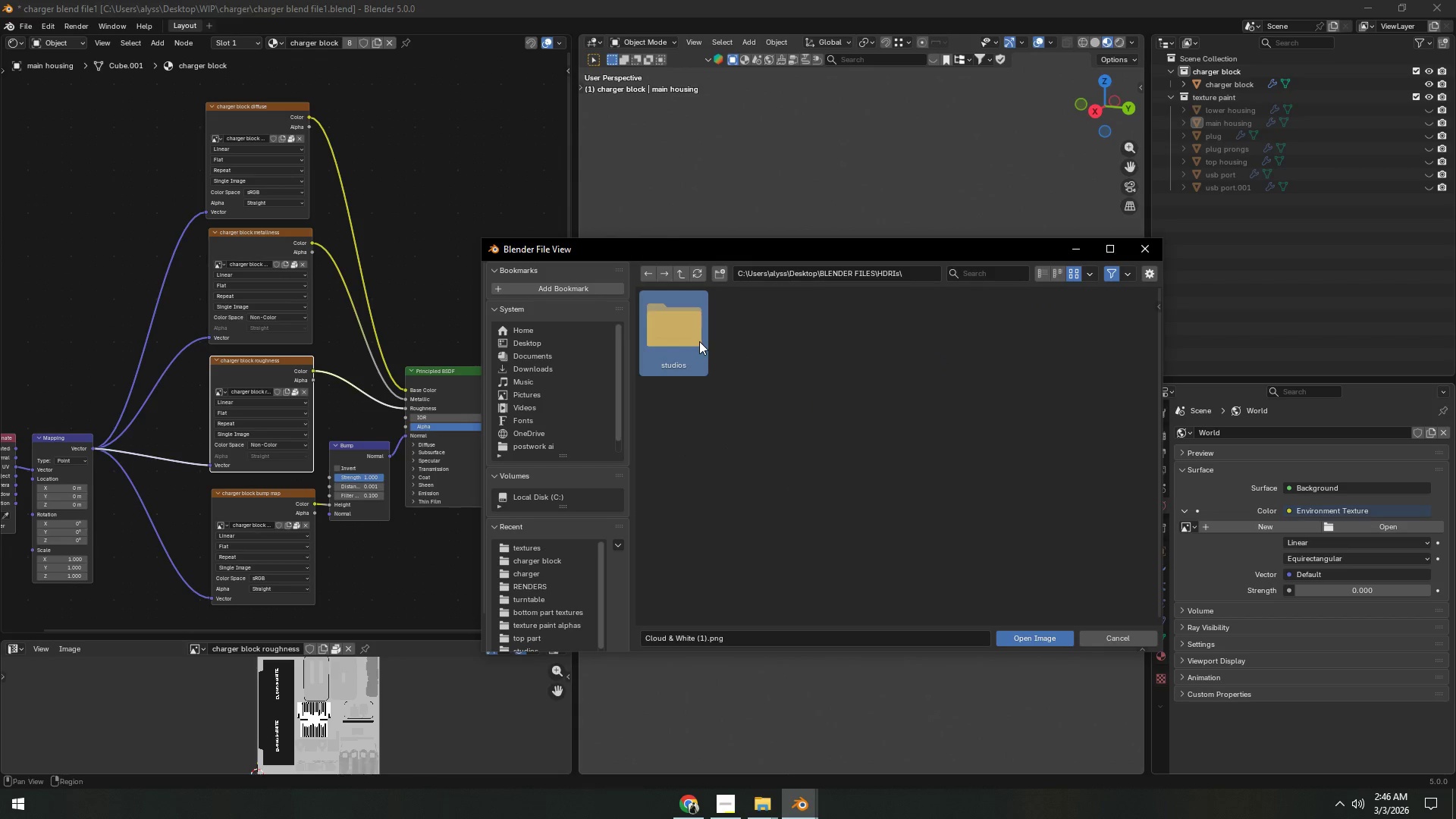 
triple_click([699, 341])
 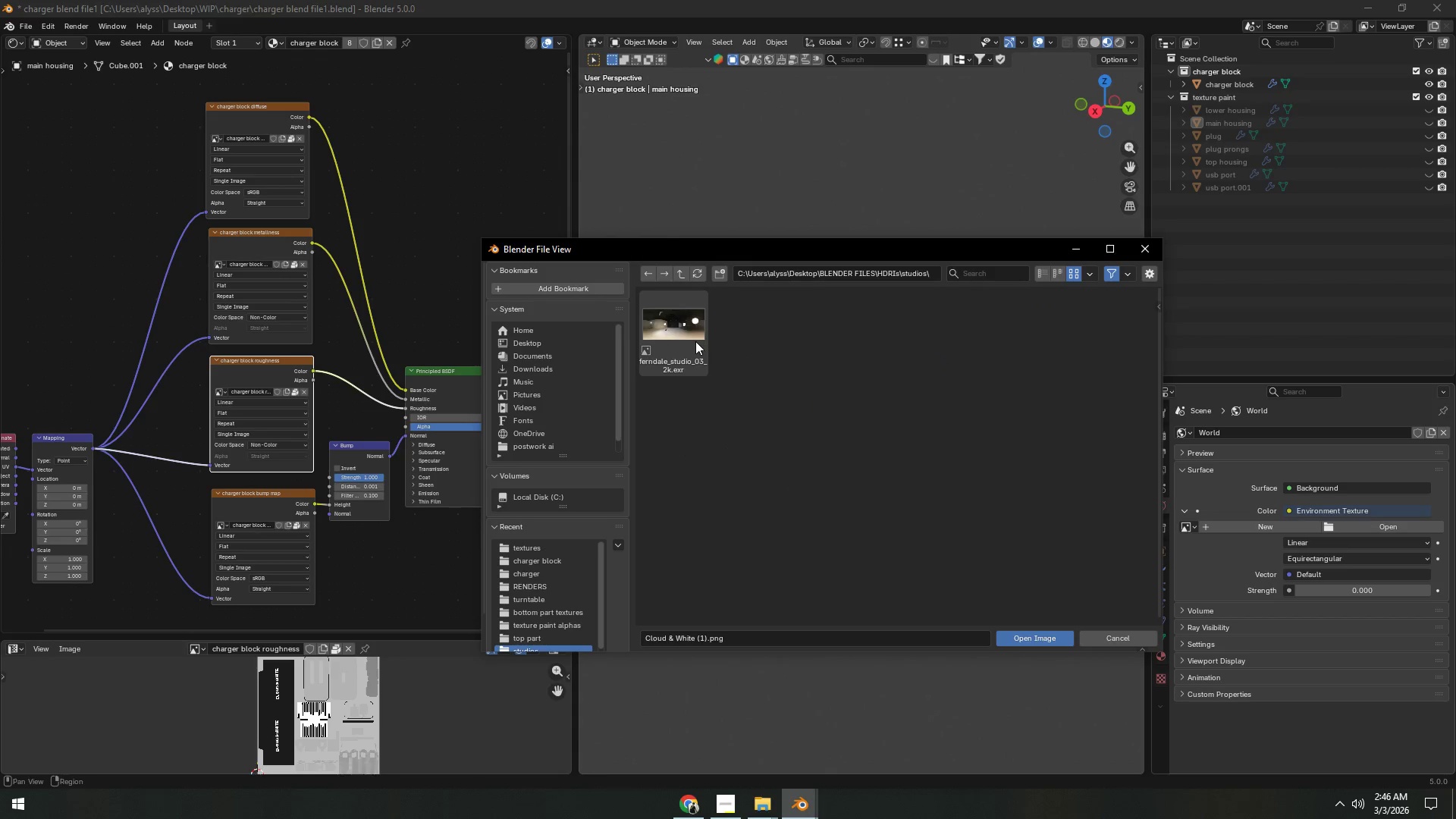 
triple_click([694, 341])
 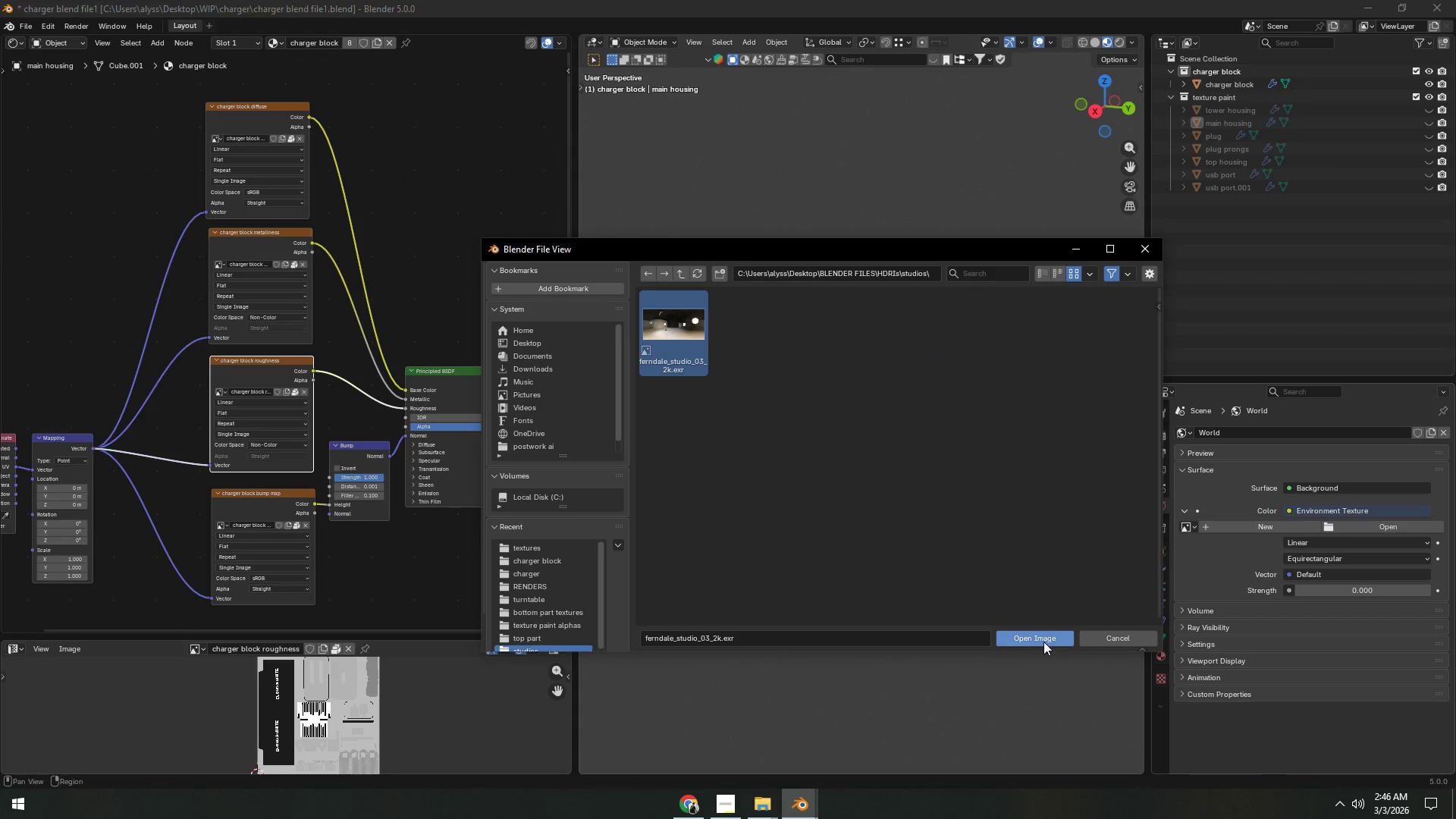 
left_click([1043, 636])
 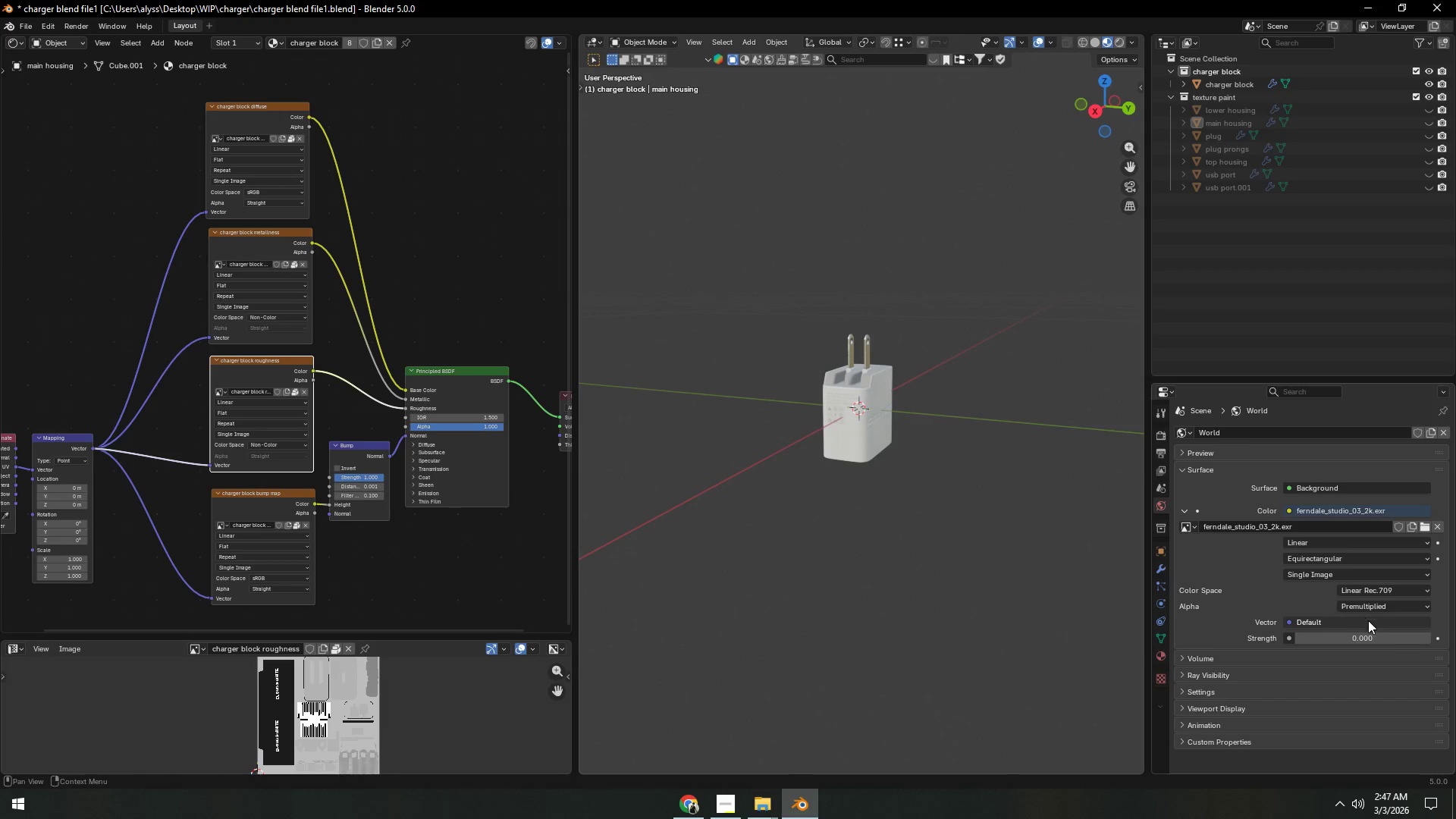 
left_click([1372, 635])
 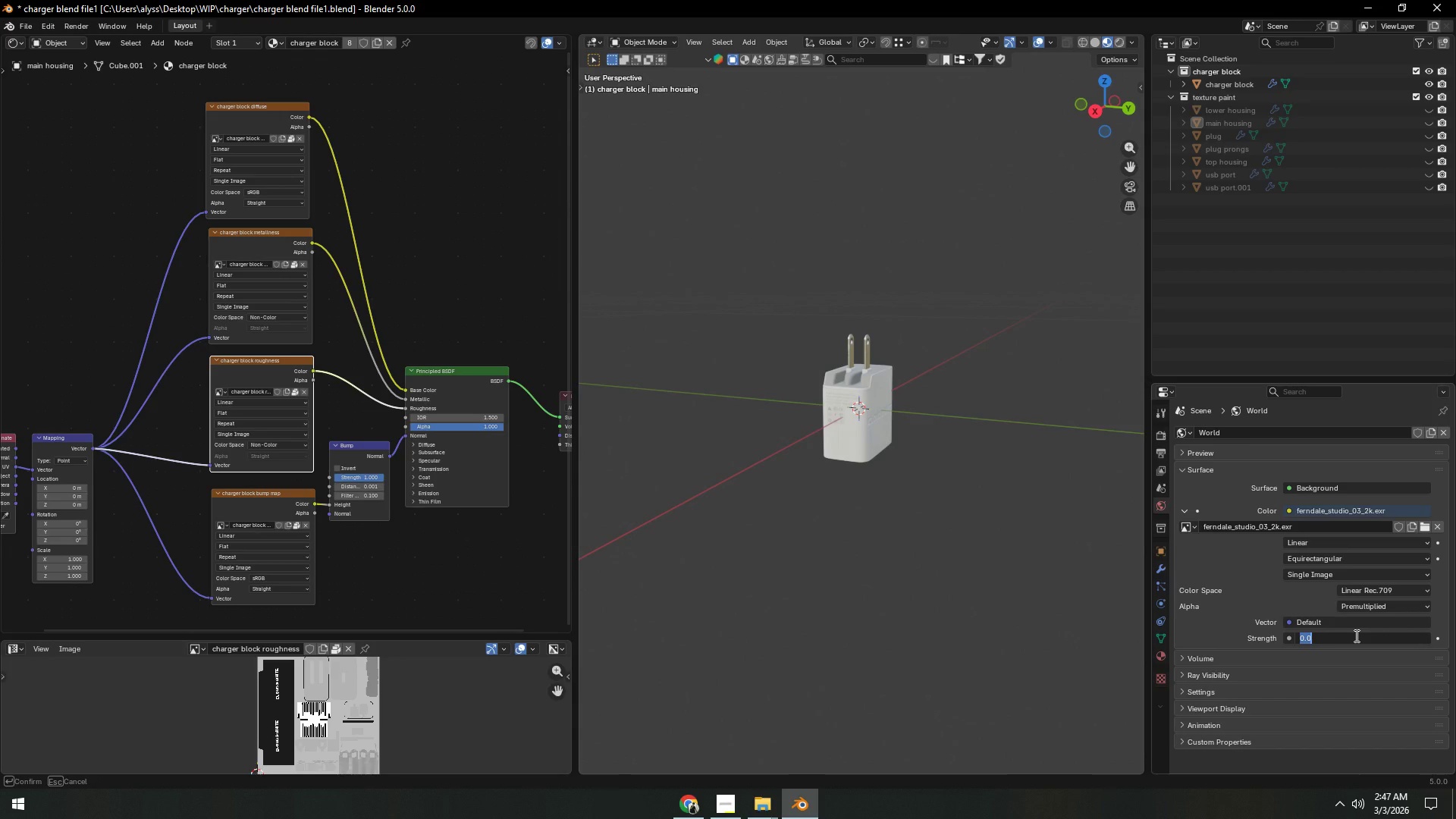 
key(Numpad1)
 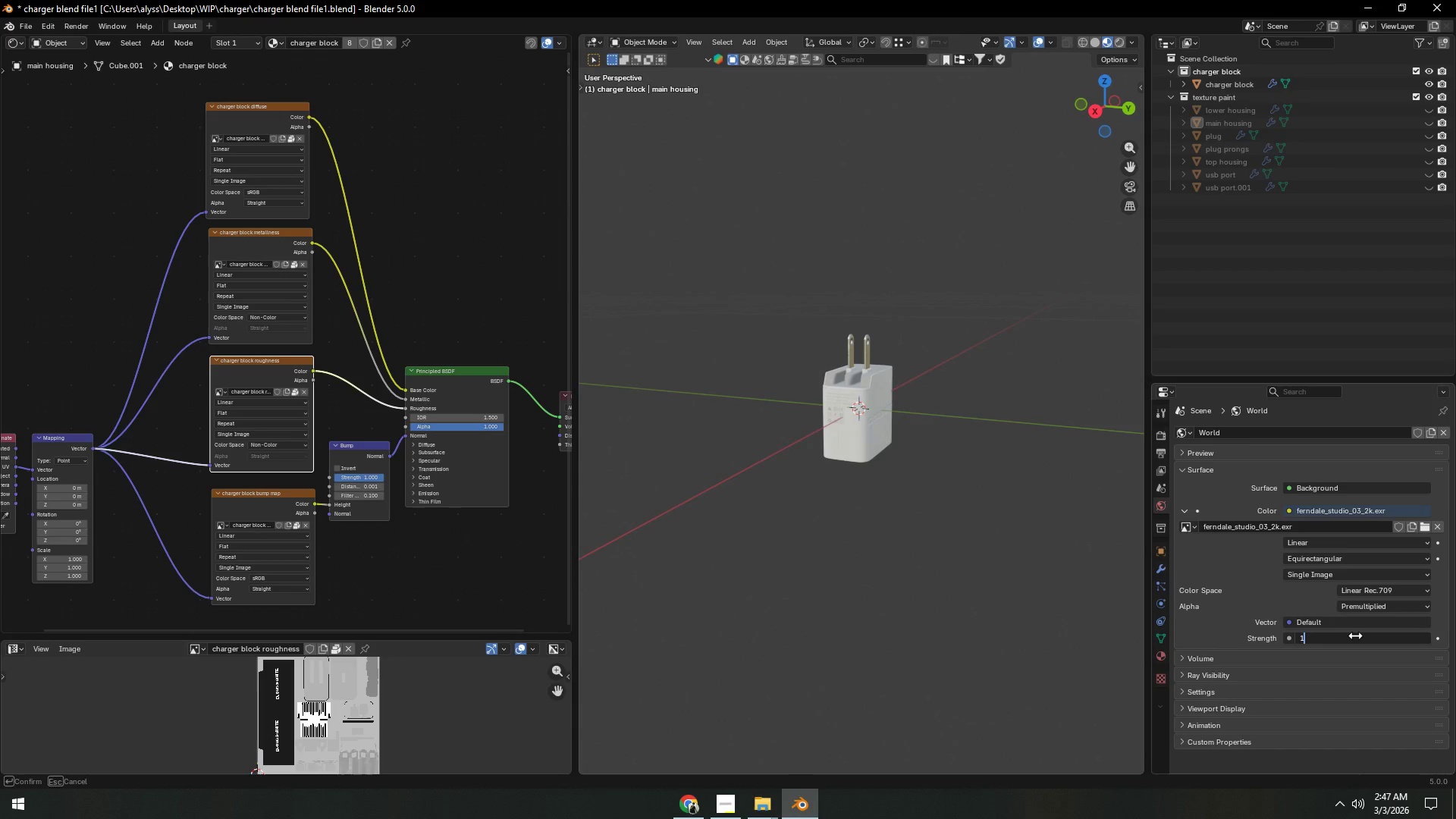 
key(NumpadEnter)
 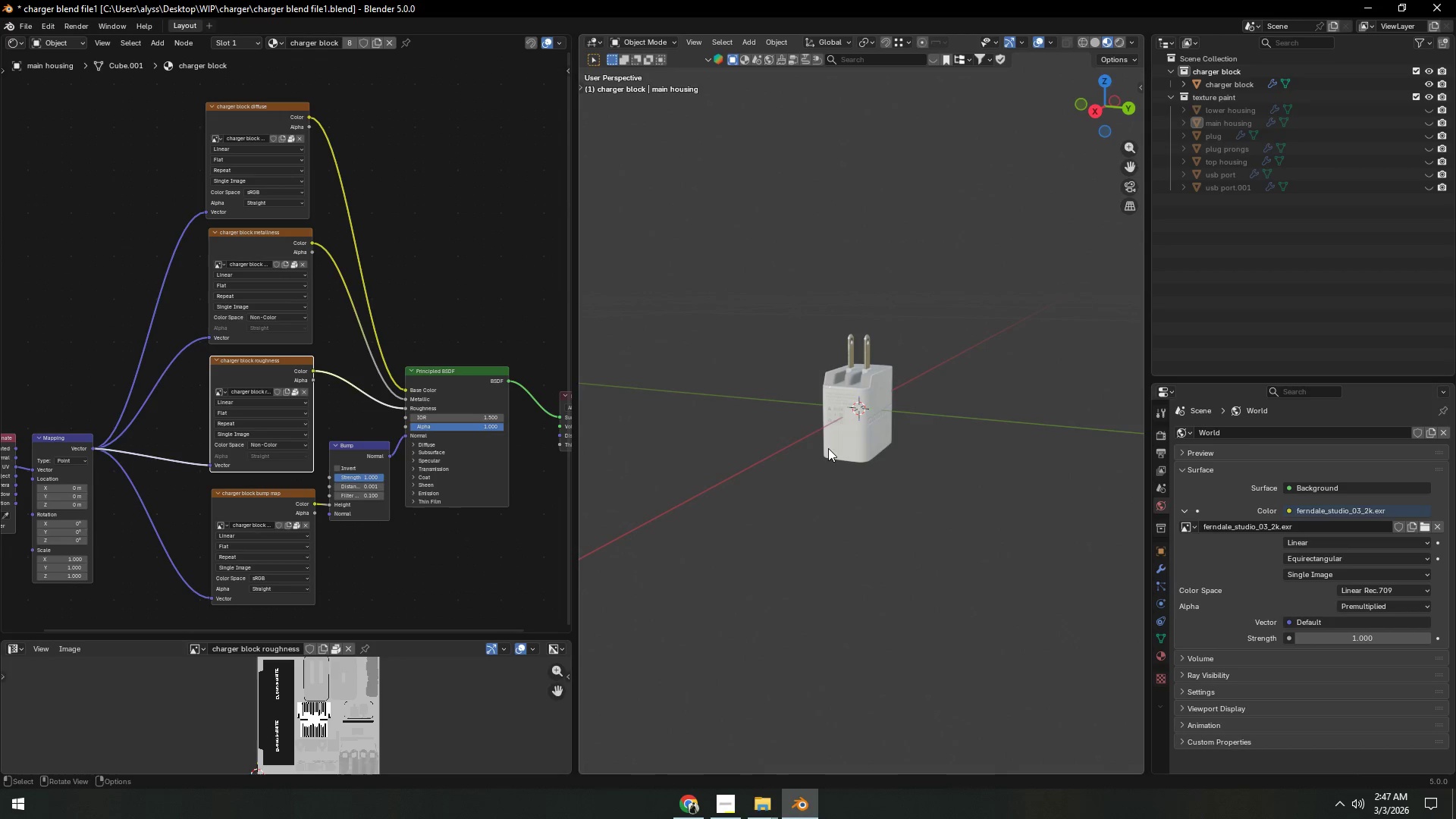 
left_click([1009, 359])
 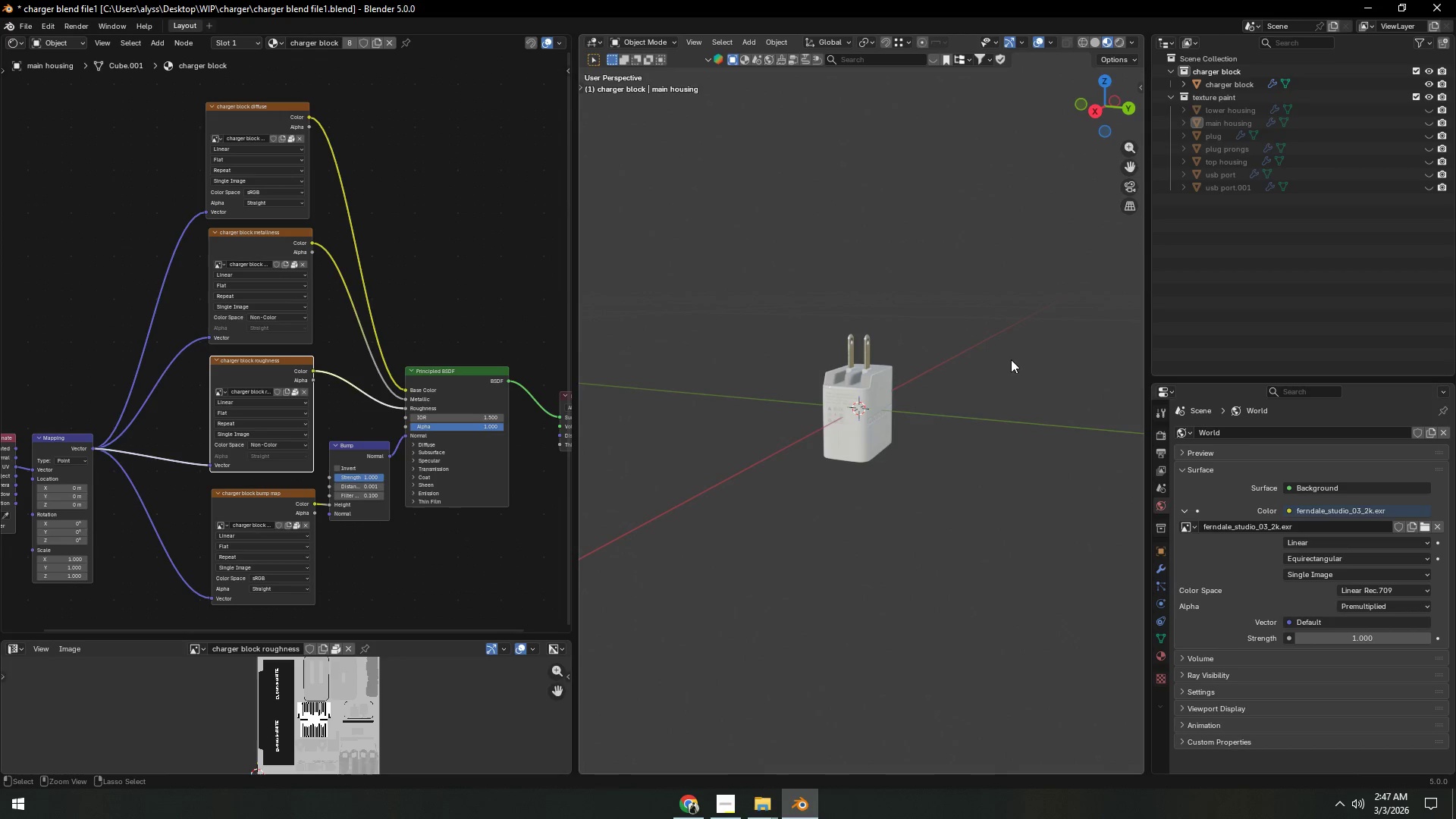 
key(Control+ControlLeft)
 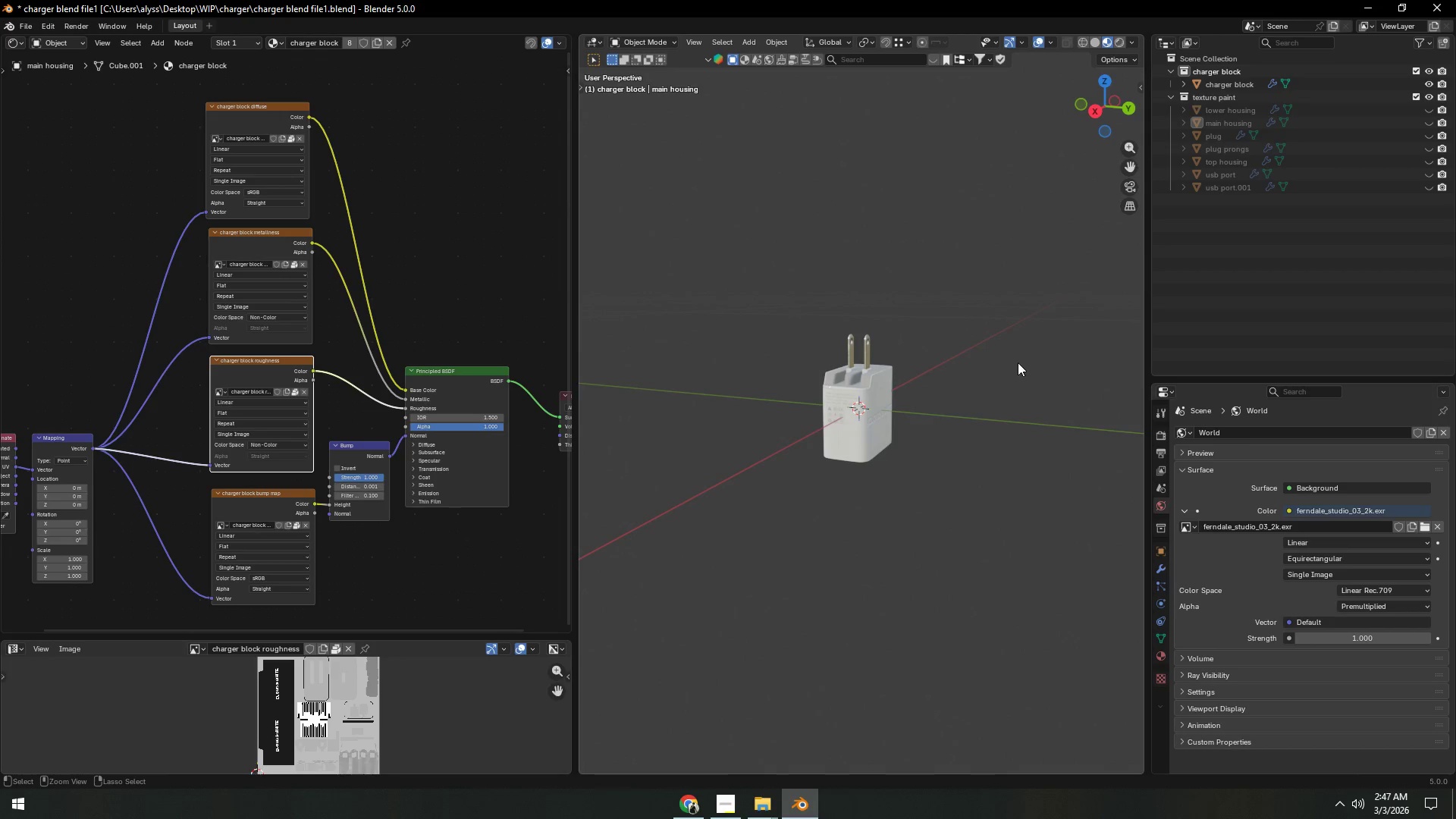 
key(Control+S)
 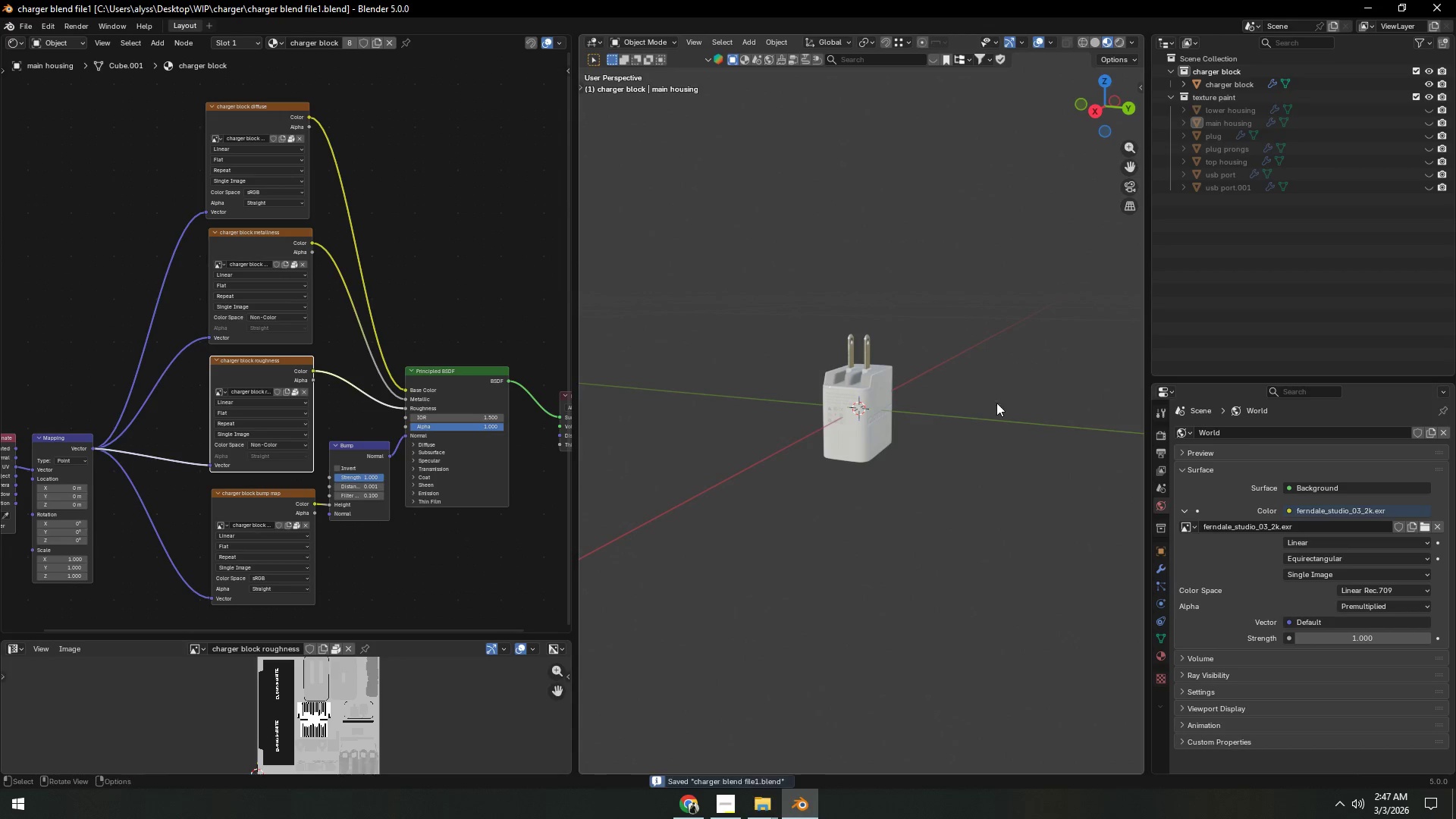 
scroll: coordinate [959, 437], scroll_direction: up, amount: 4.0
 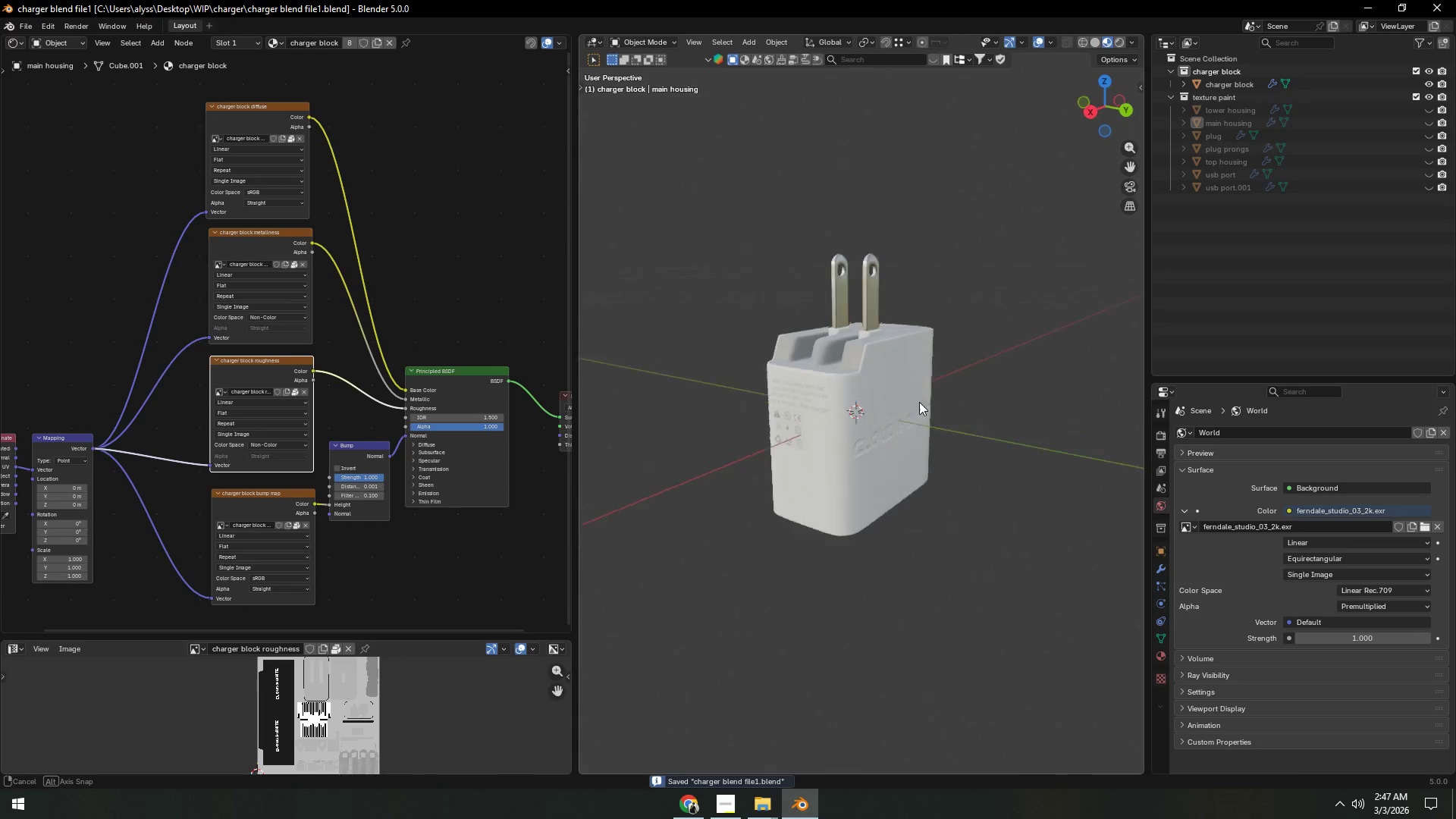 
key(Shift+ShiftLeft)
 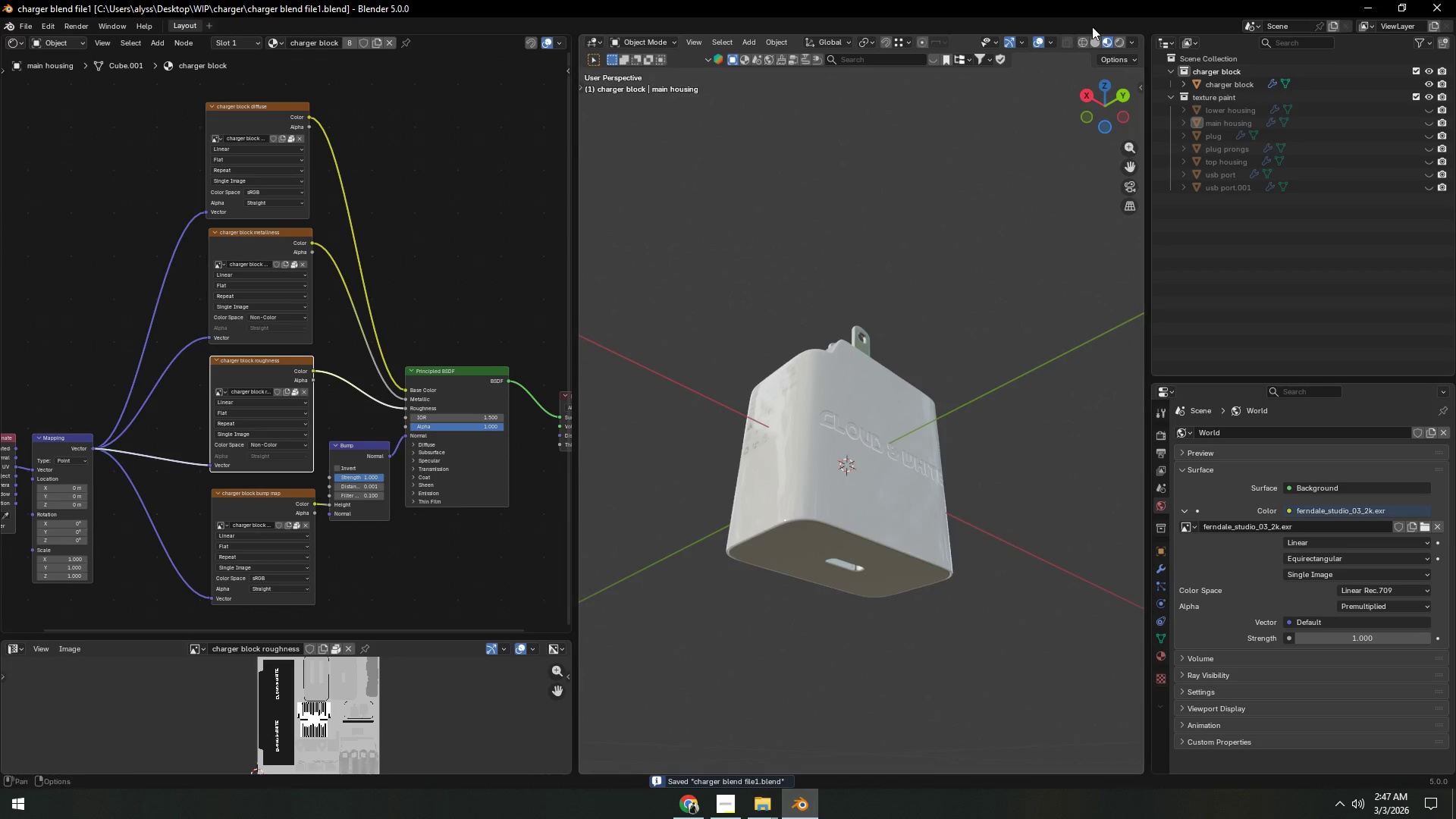 
left_click([1121, 39])
 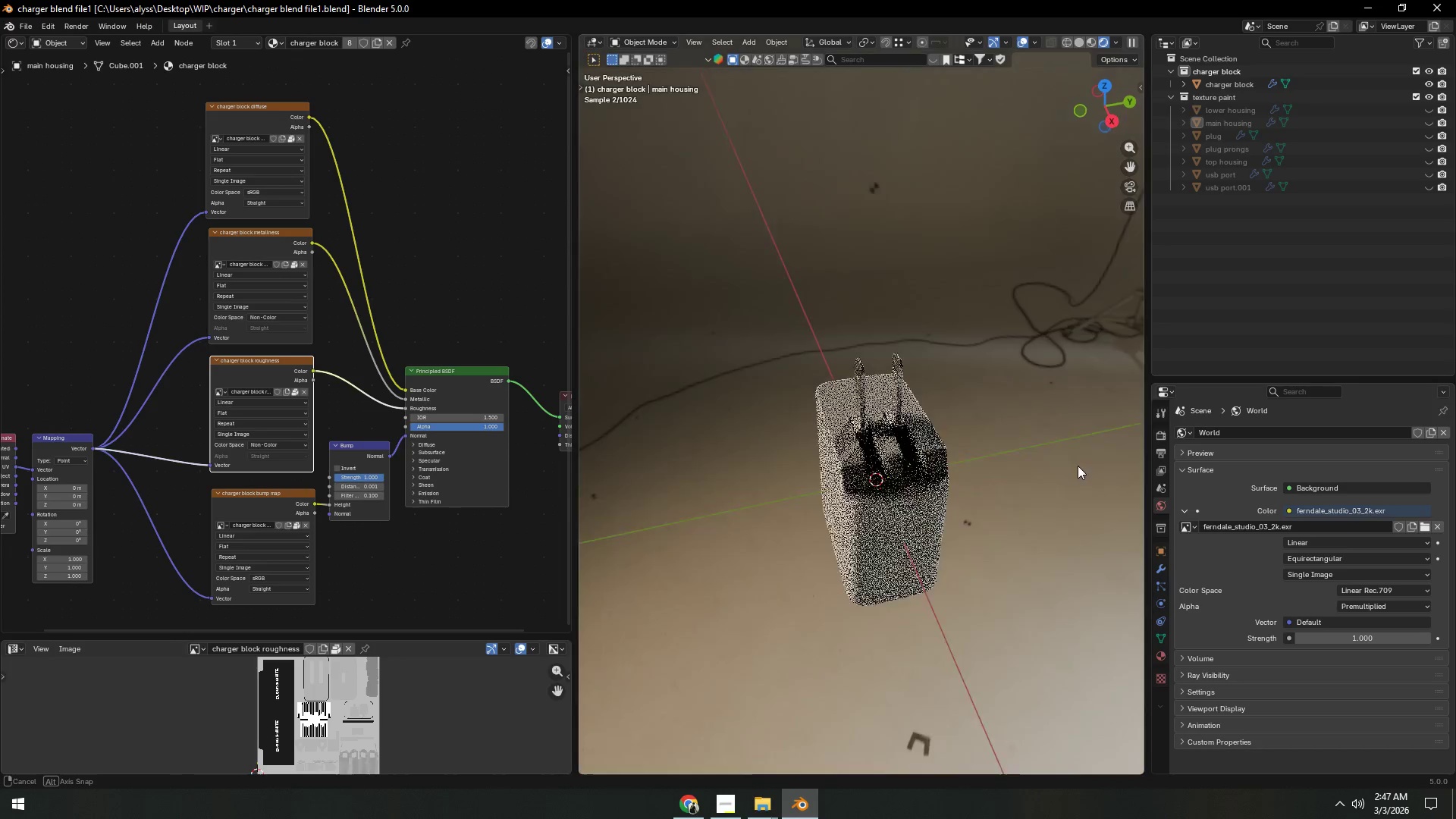 
wait(7.55)
 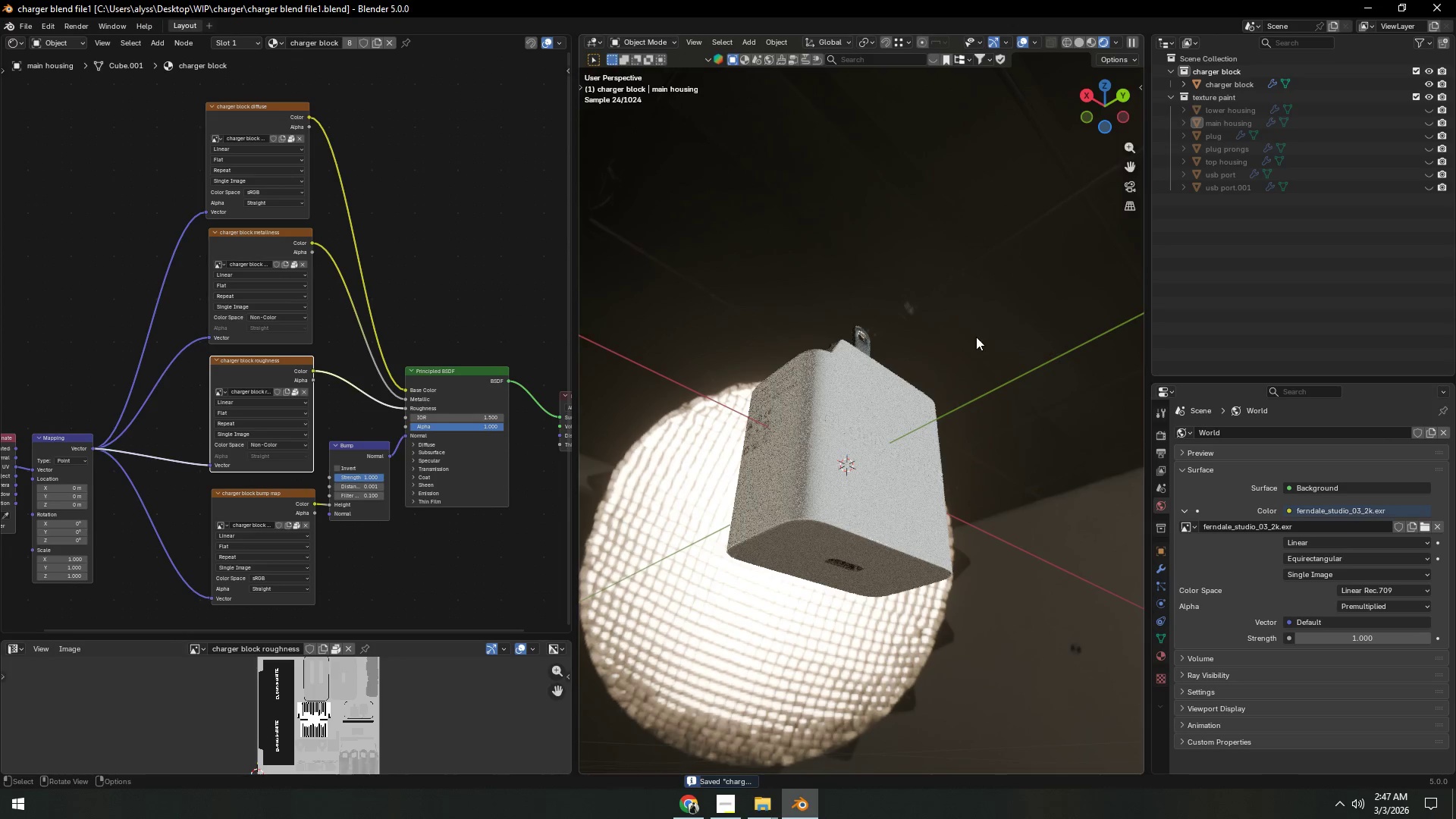 
hold_key(key=ShiftLeft, duration=0.72)
 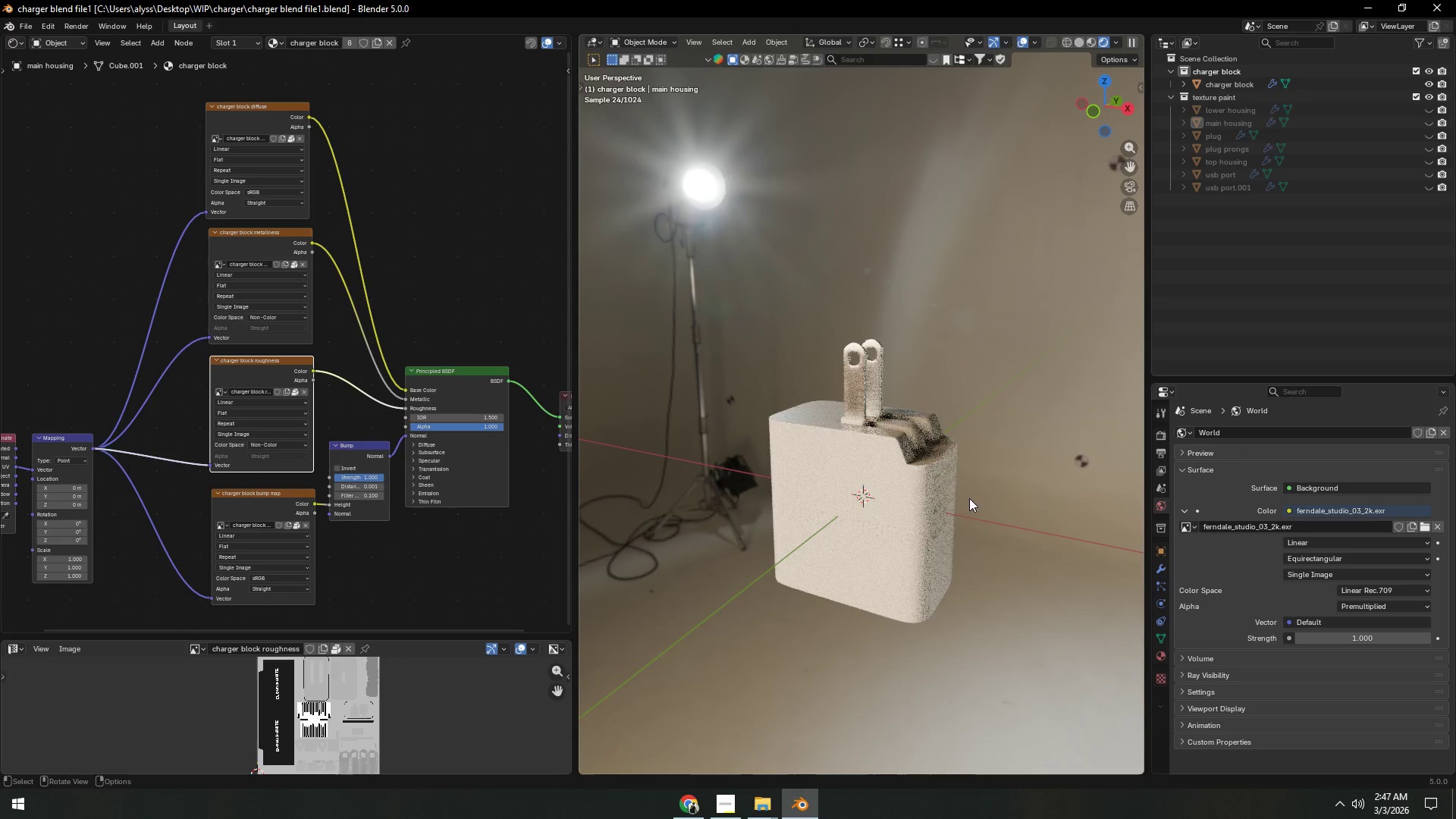 
wait(10.53)
 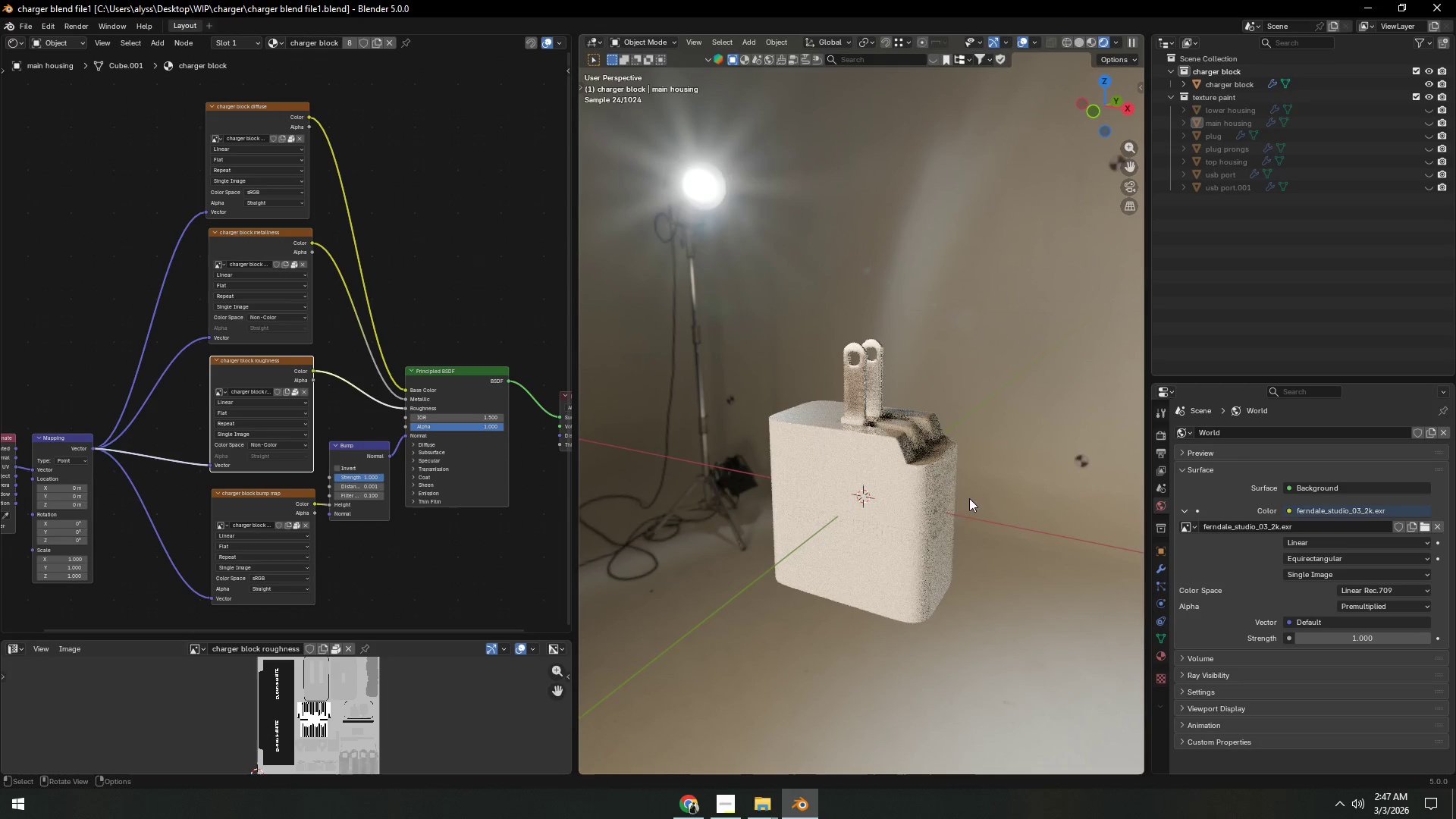 
scroll: coordinate [927, 407], scroll_direction: down, amount: 1.0
 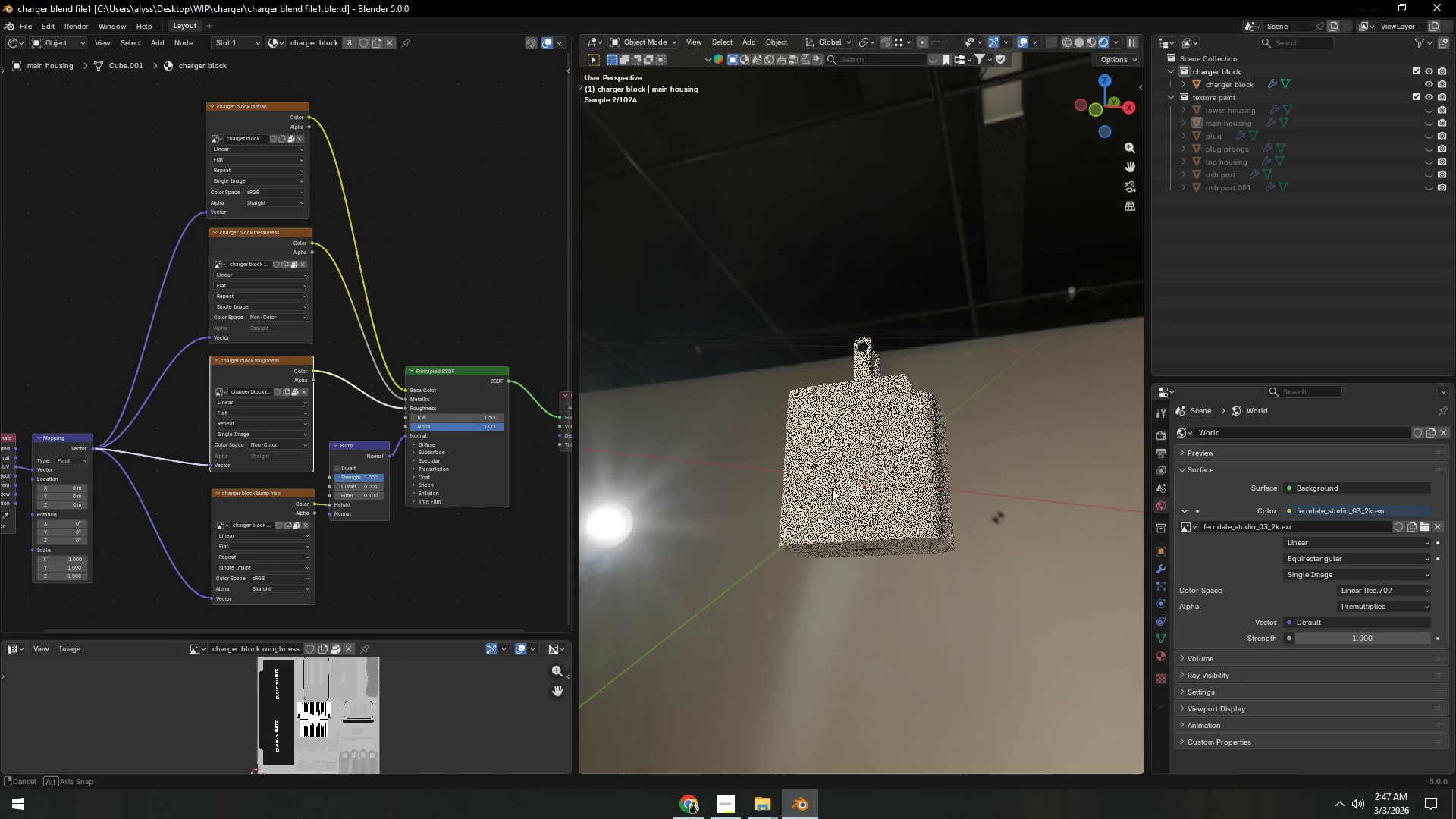 
wait(7.67)
 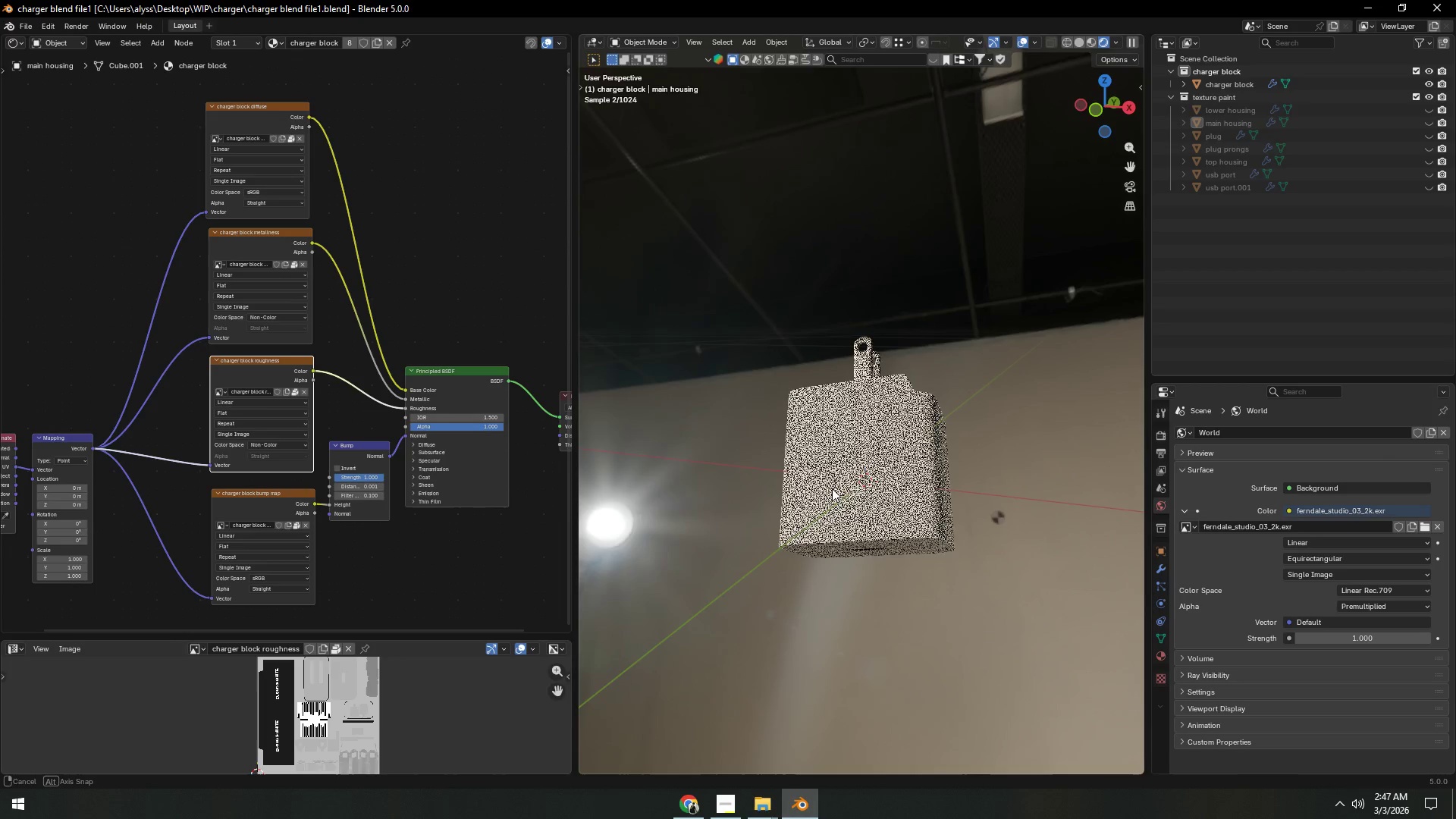 
scroll: coordinate [899, 469], scroll_direction: up, amount: 2.0
 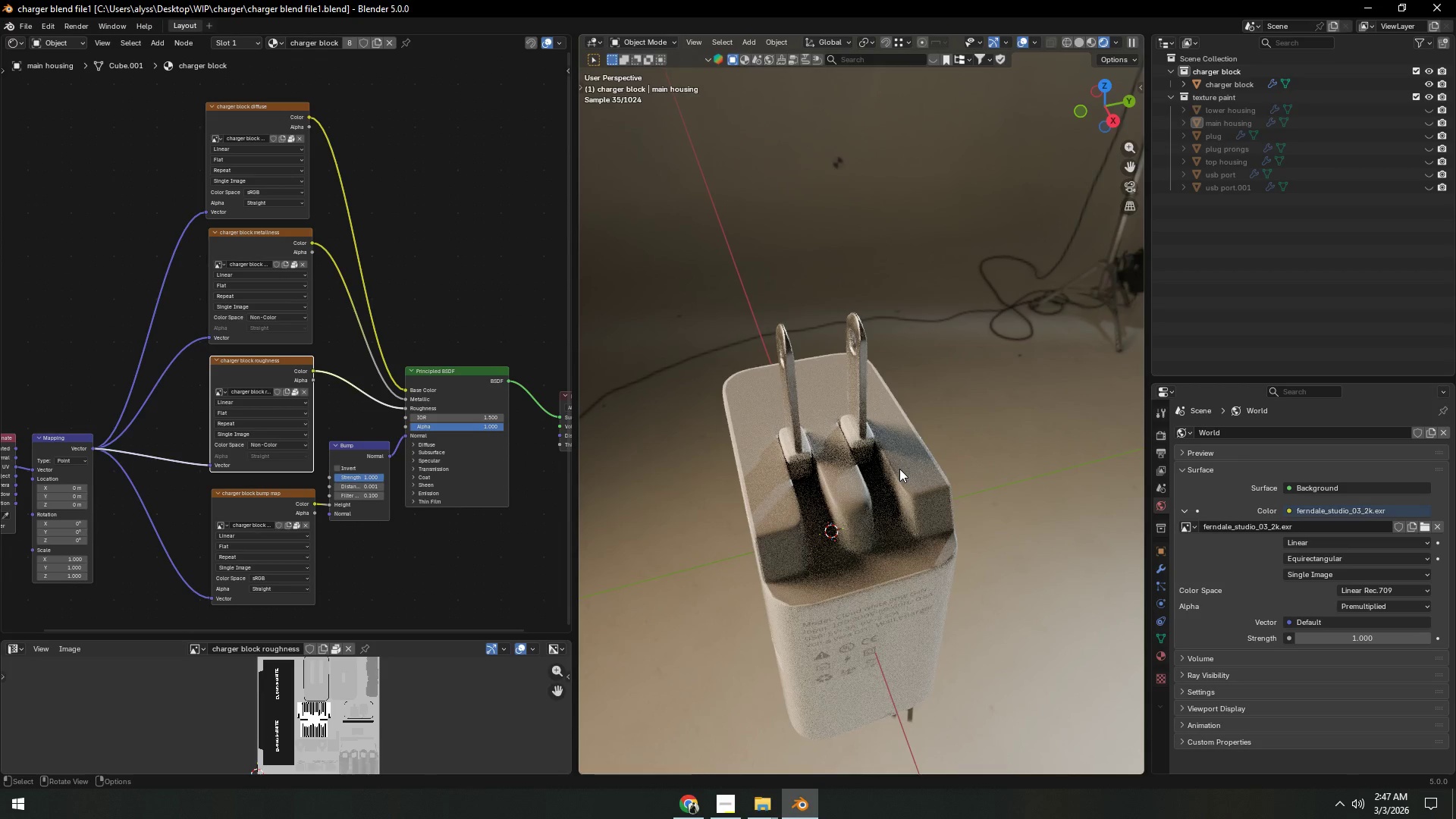 
wait(5.38)
 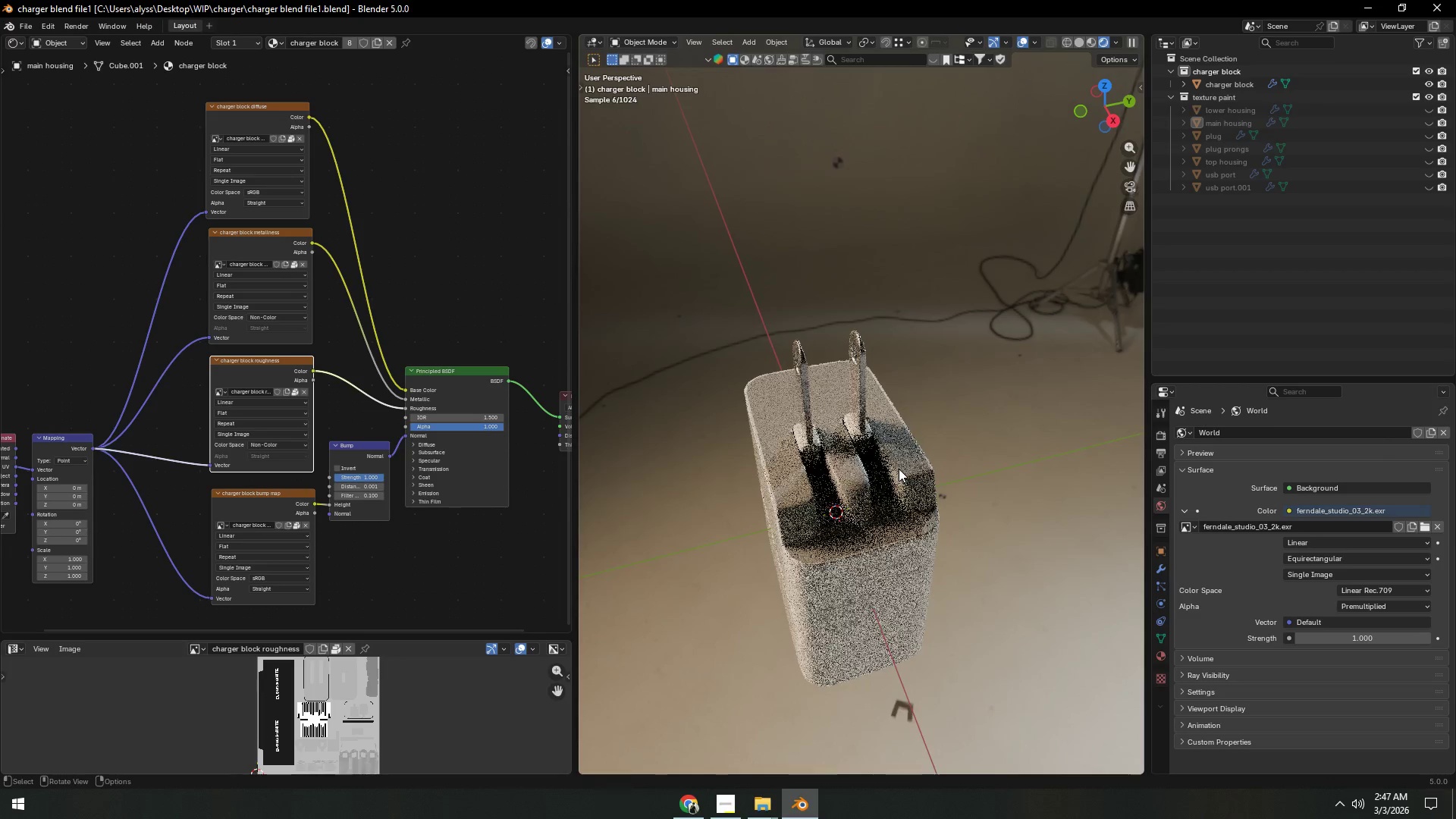 
left_click([1076, 42])
 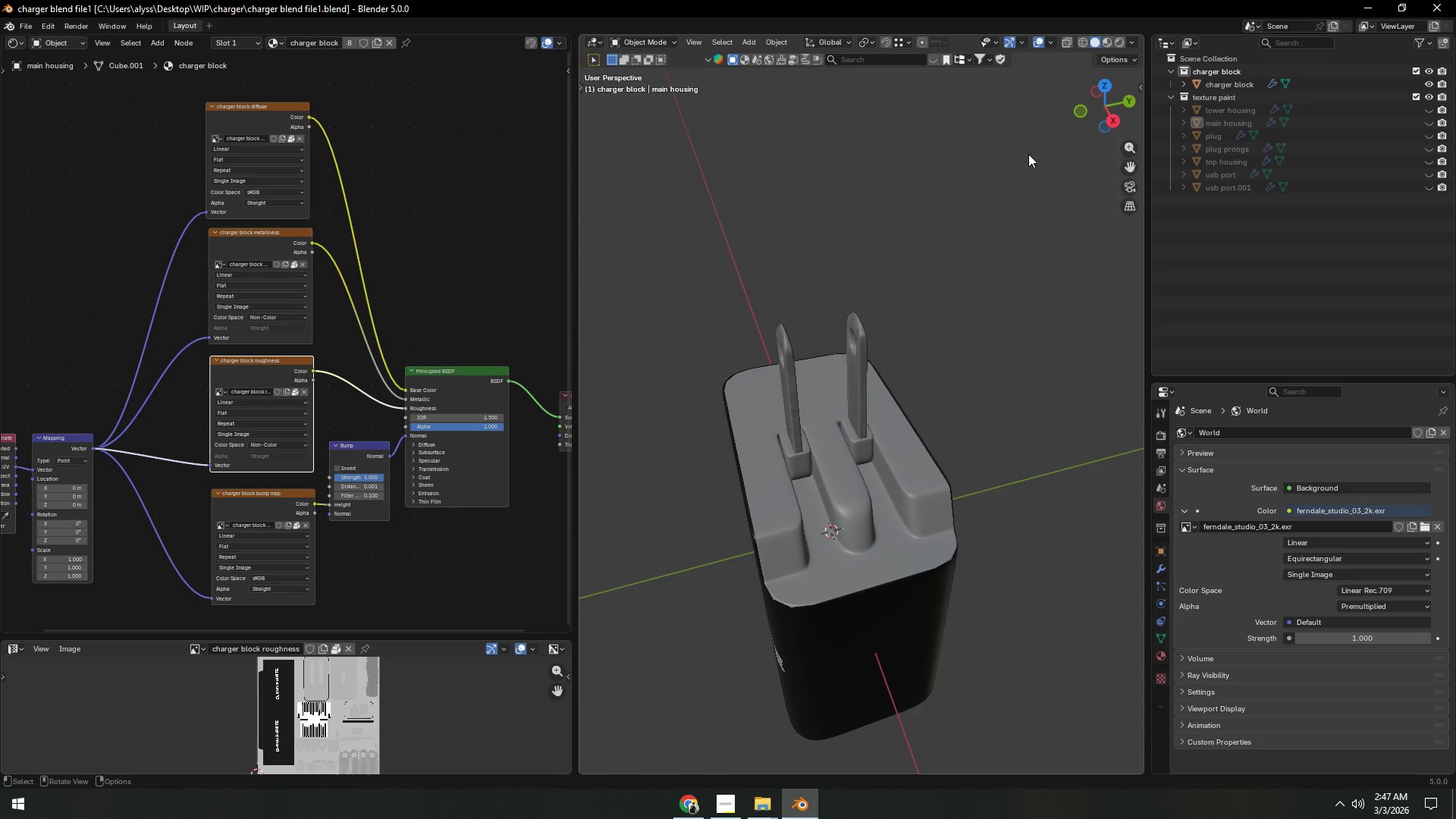 
key(Control+ControlLeft)
 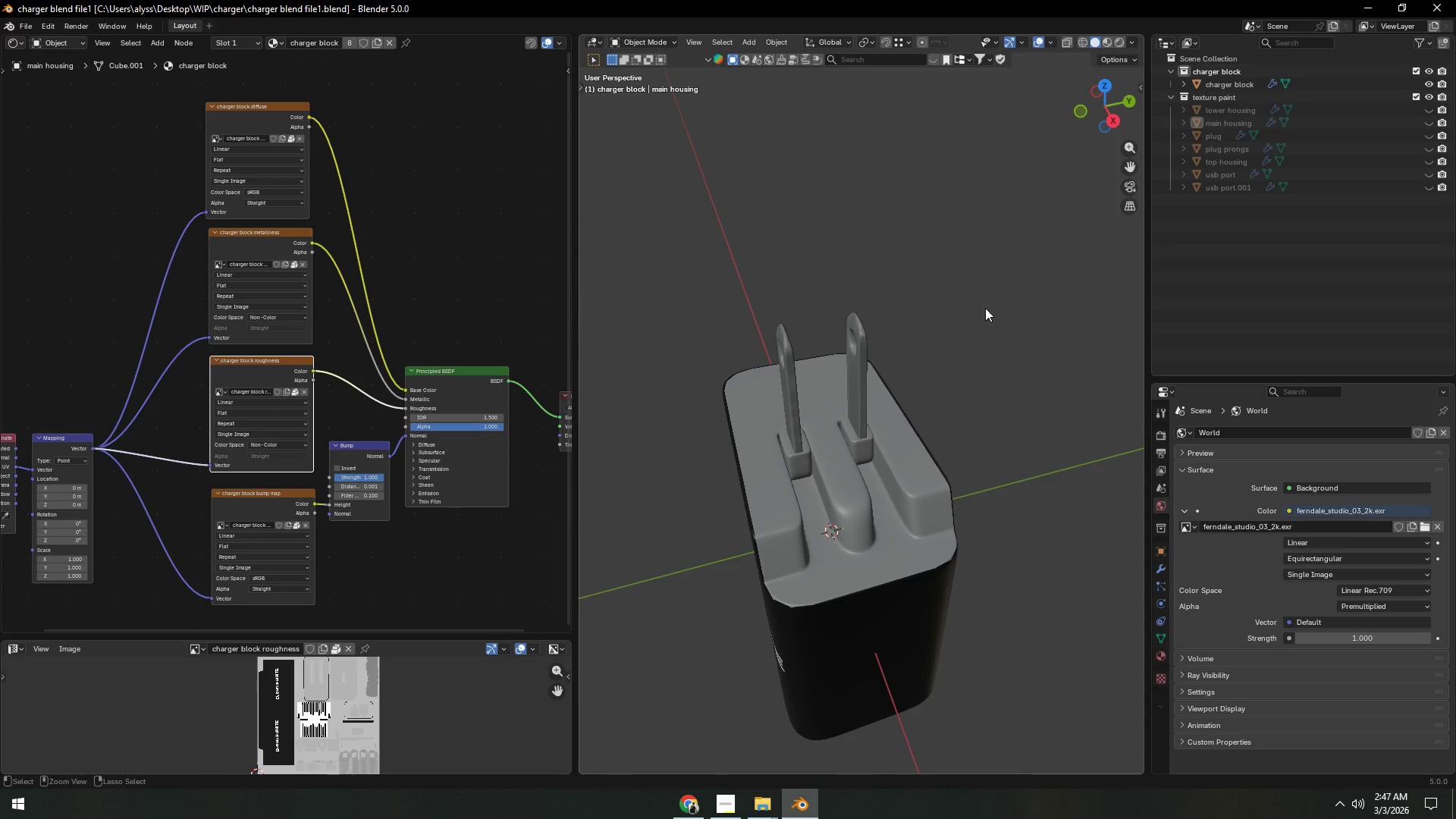 
key(Control+S)
 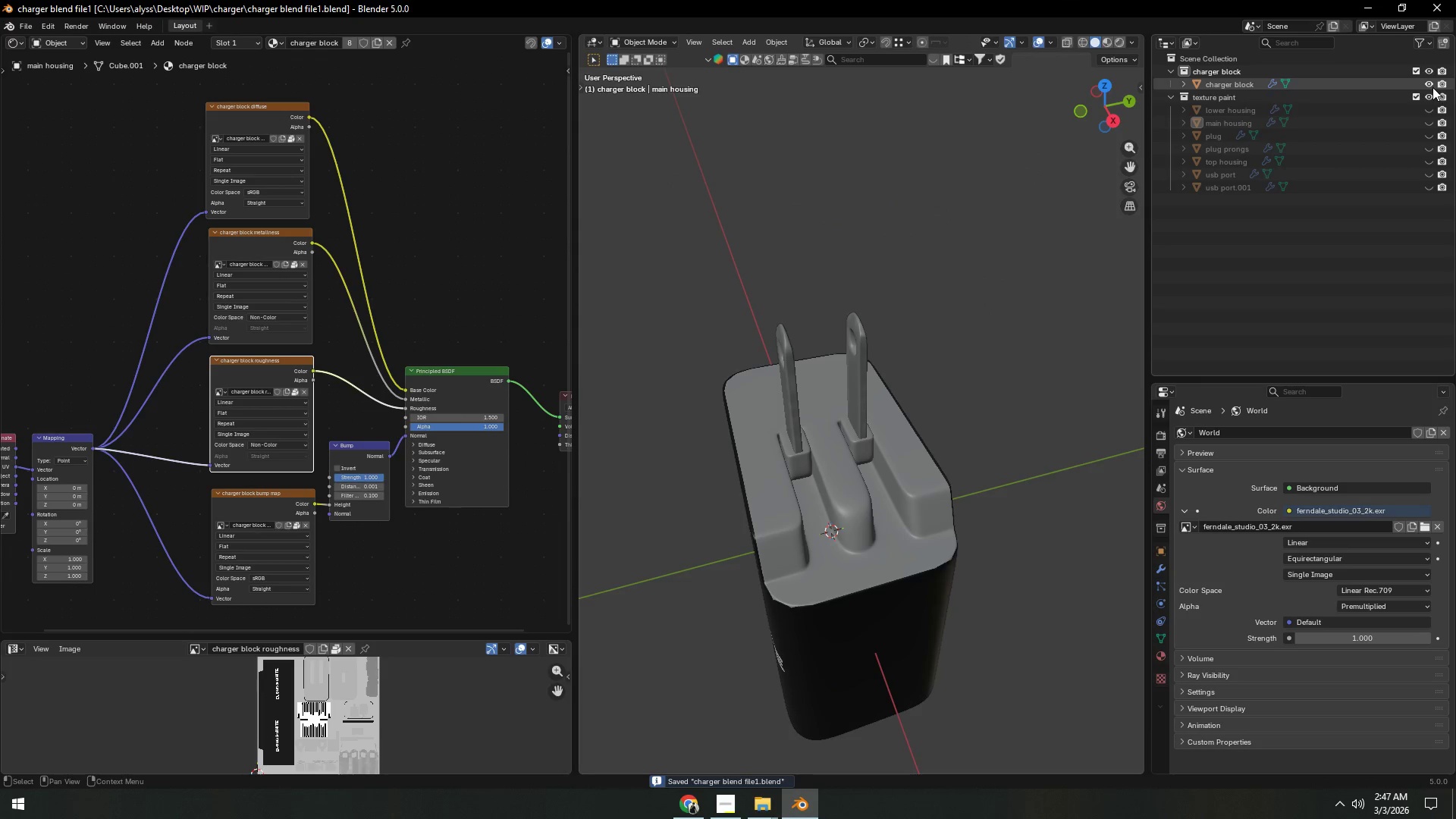 
left_click([1430, 82])
 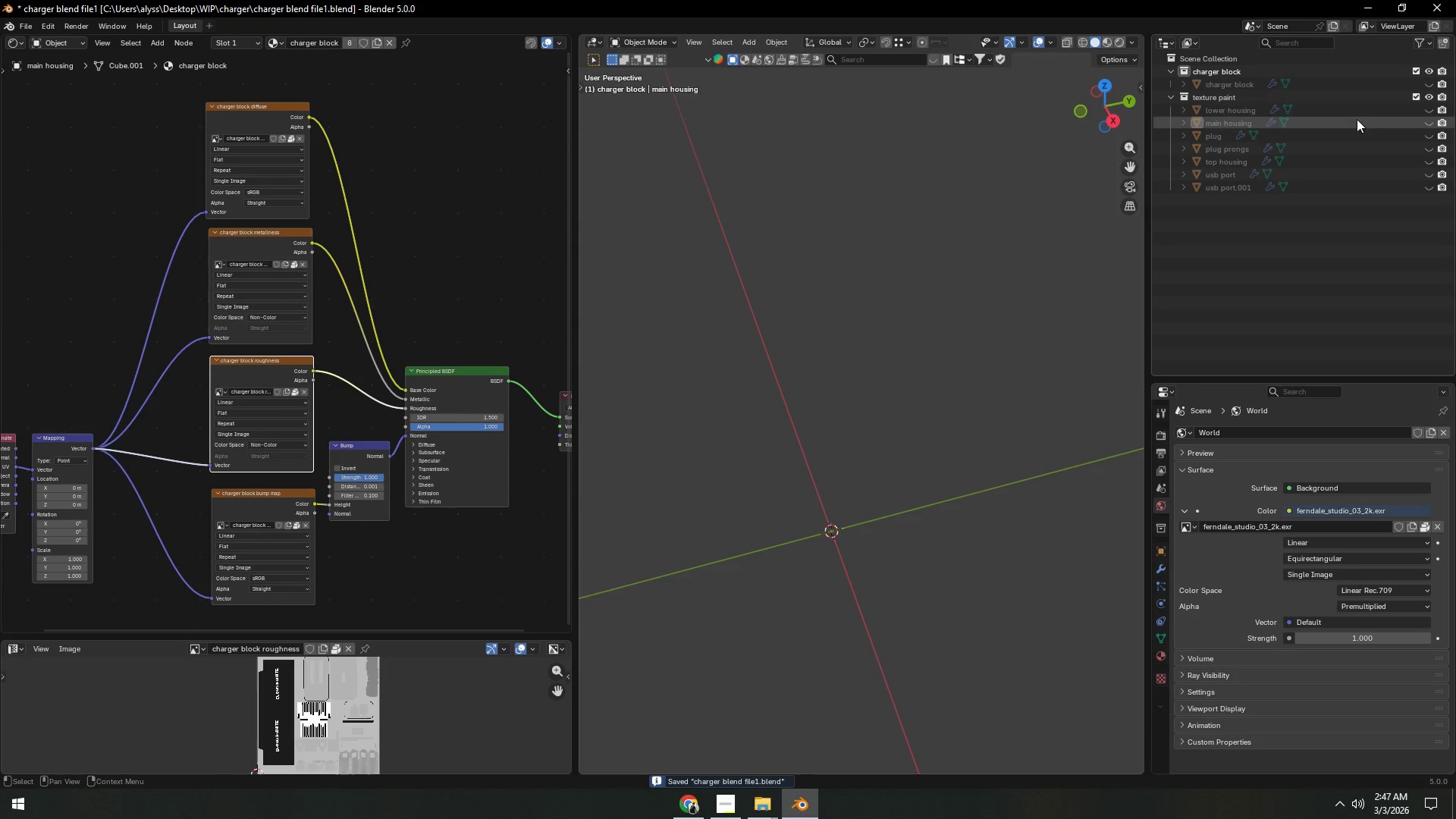 
left_click([1426, 108])
 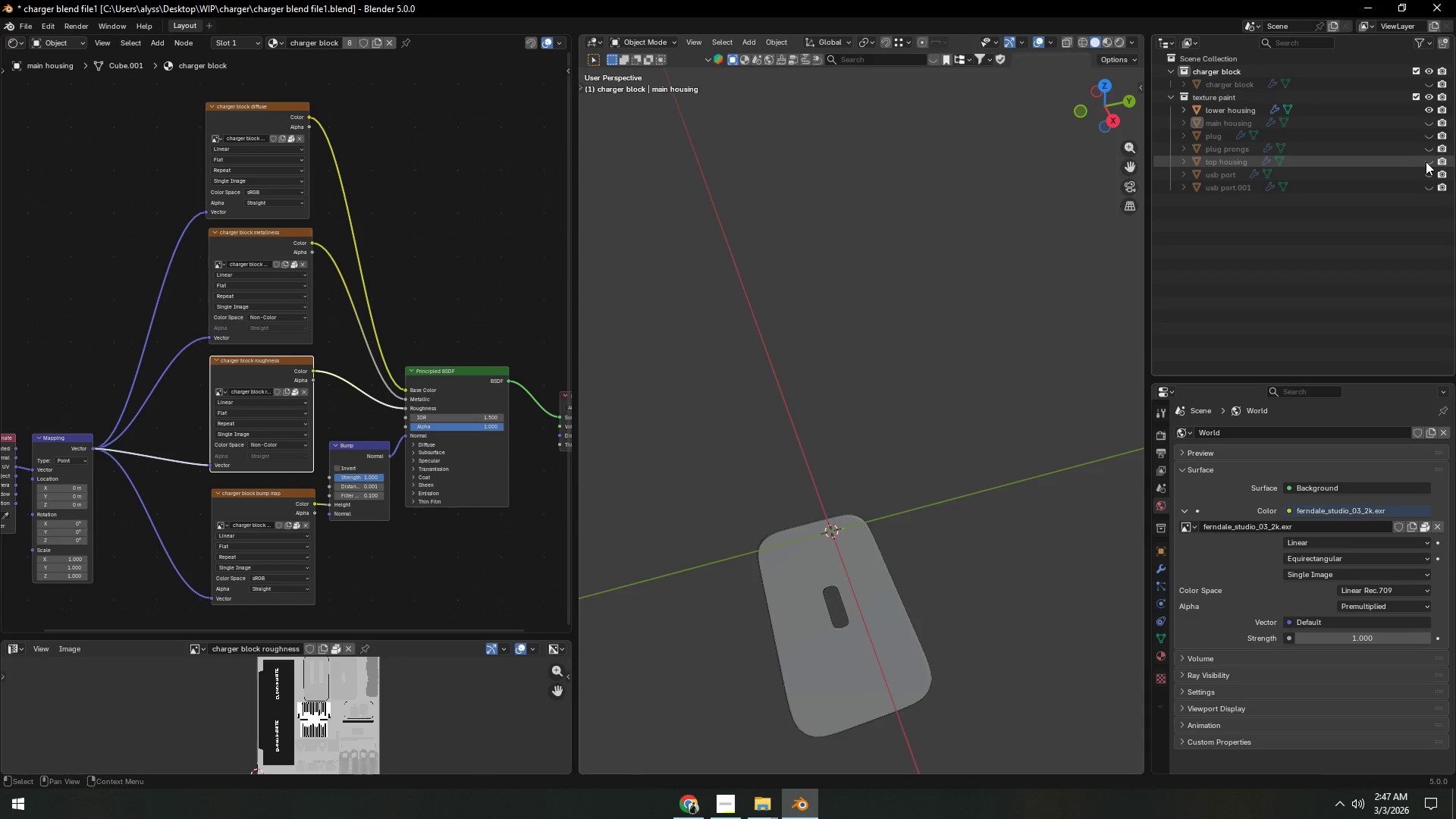 
left_click([1426, 161])
 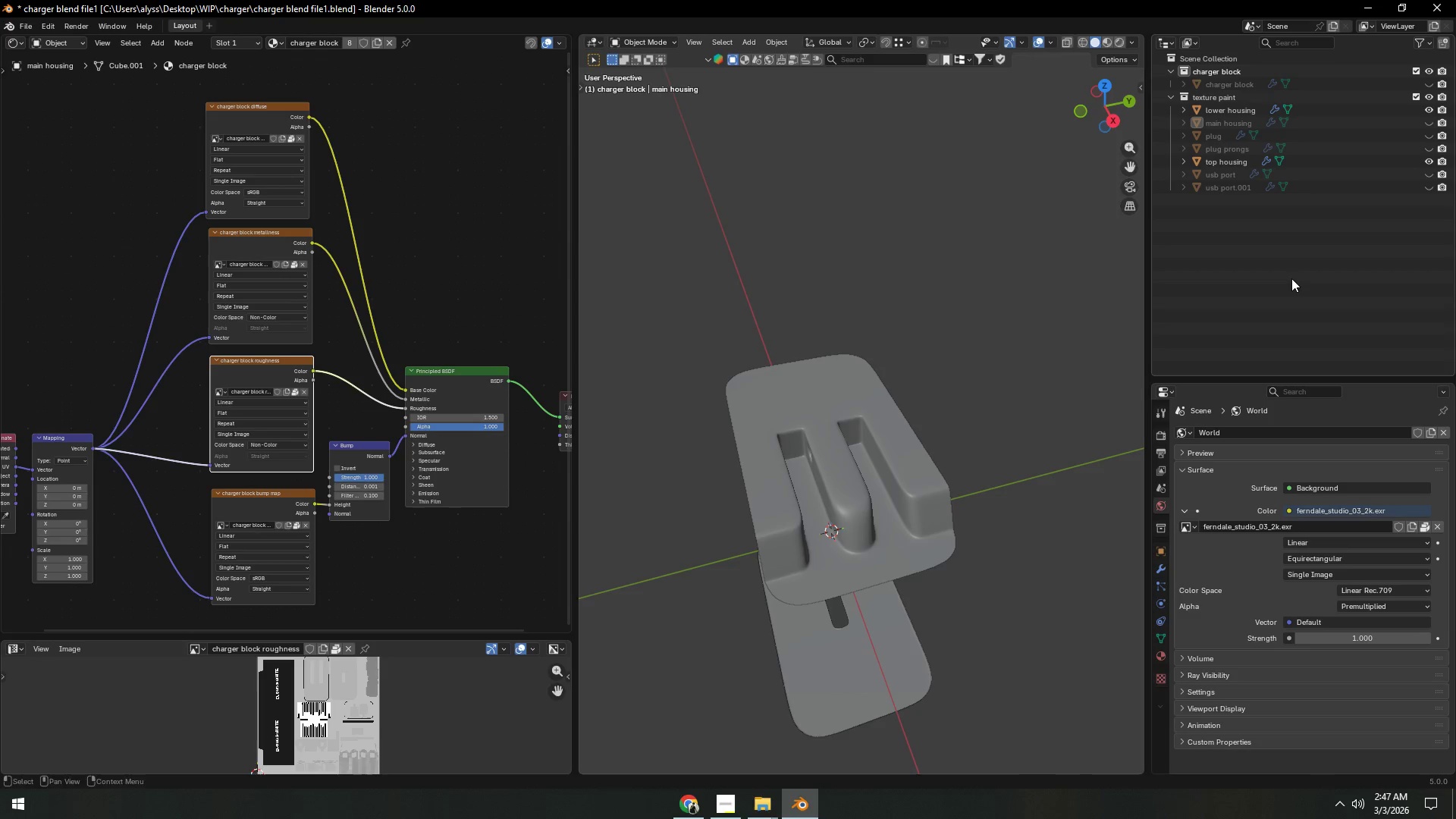 
hold_key(key=ShiftLeft, duration=0.36)
 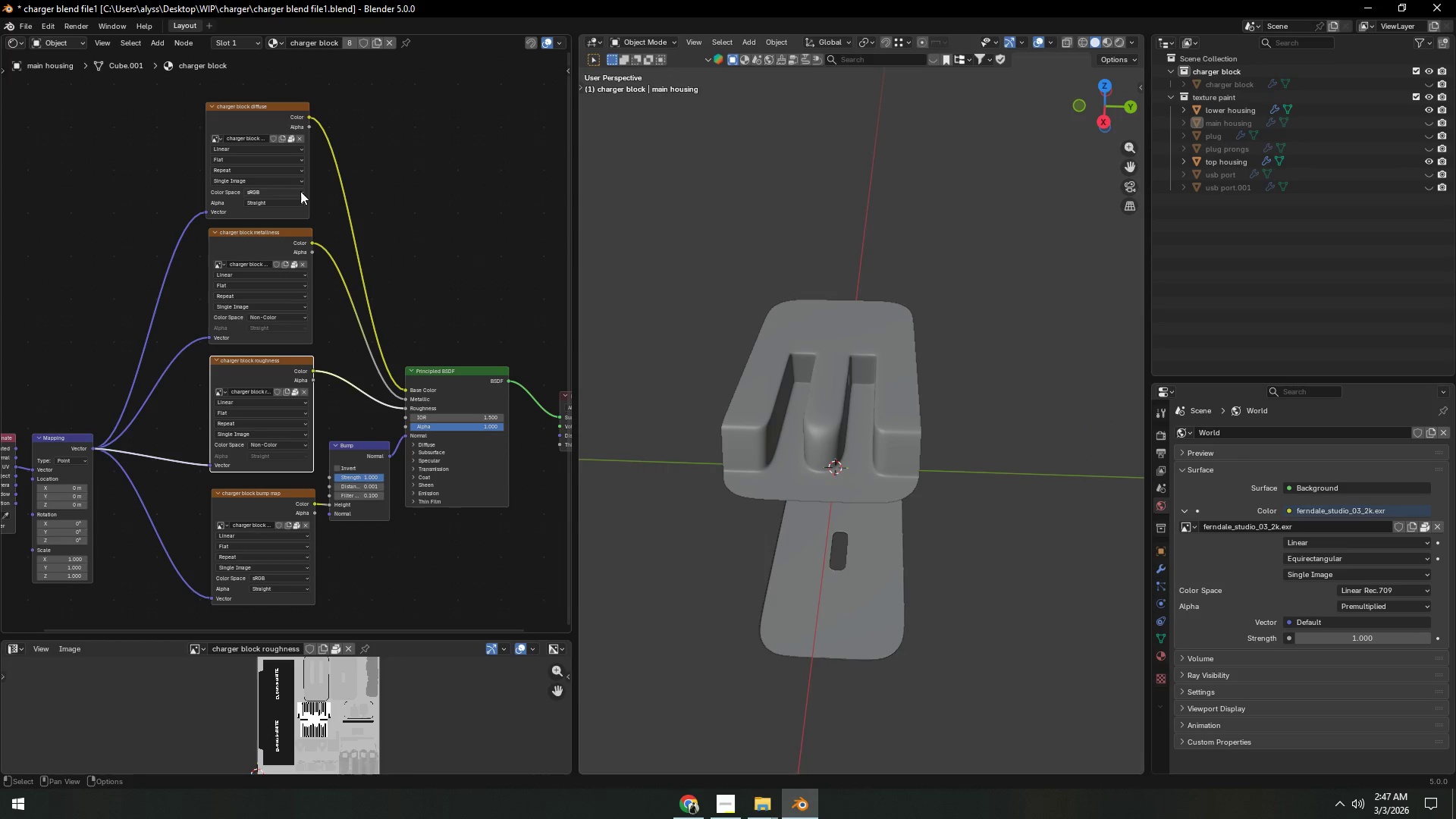 
left_click([271, 118])
 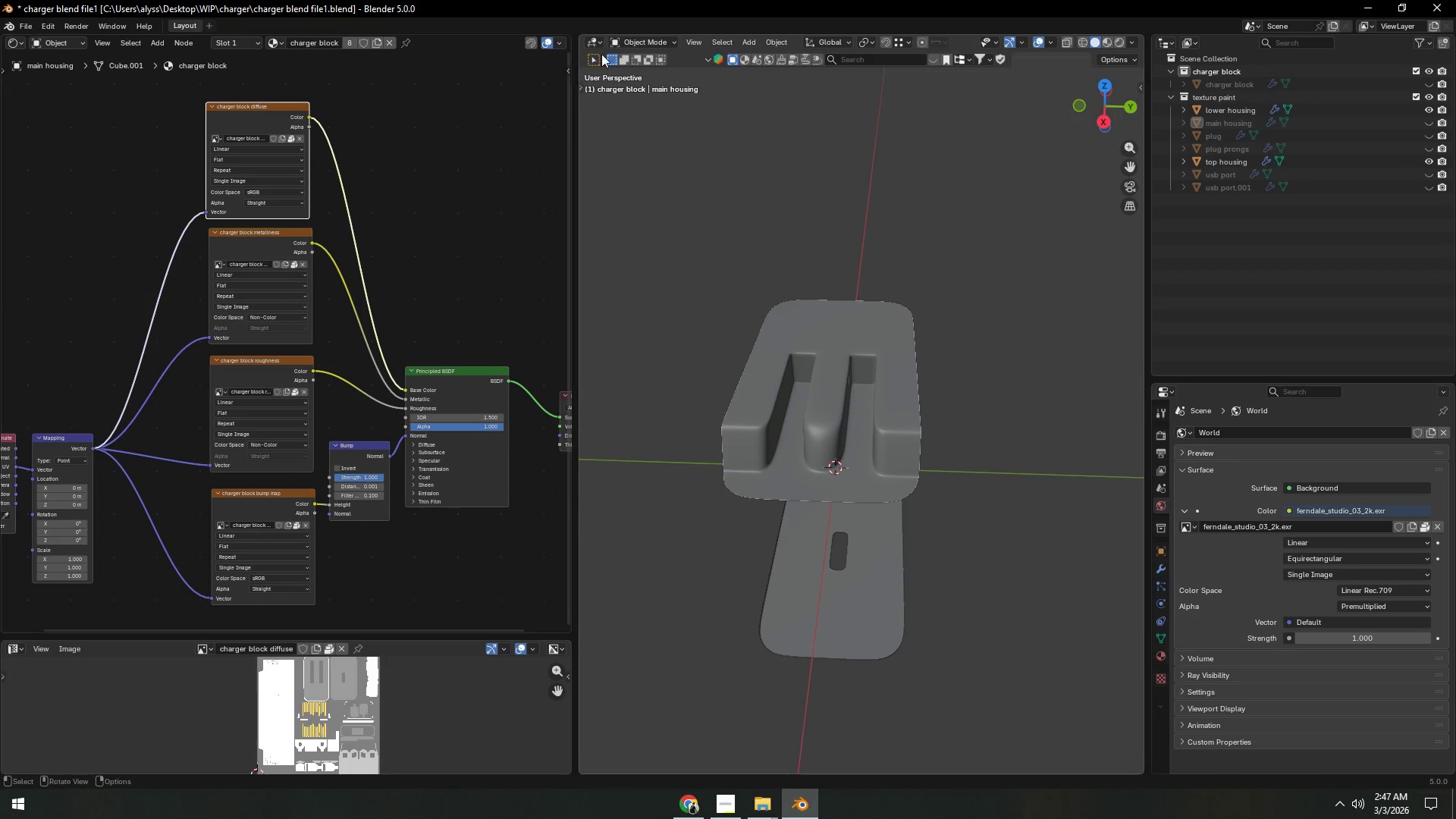 
left_click([650, 45])
 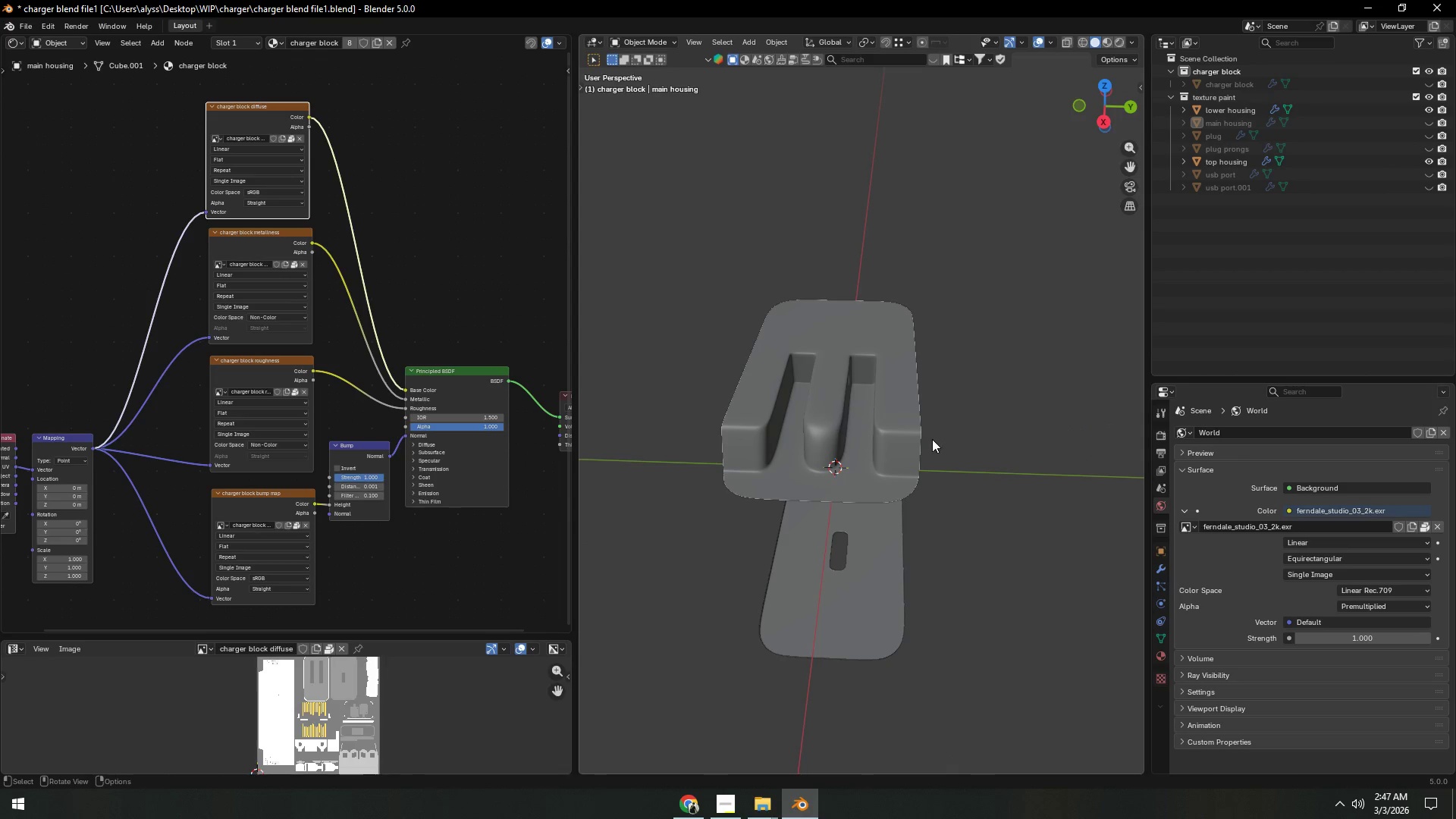 
left_click([893, 436])
 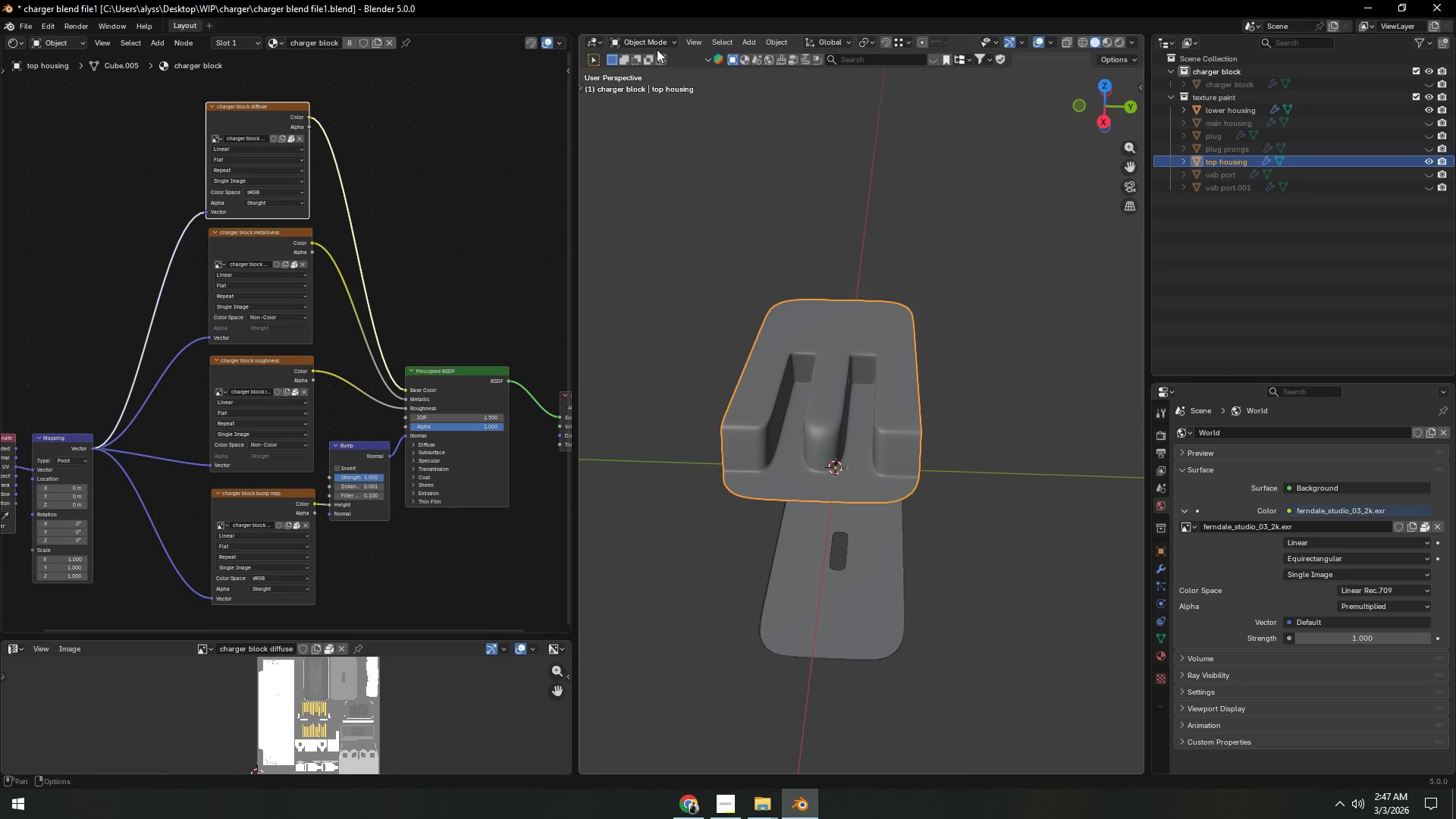 
left_click([658, 43])
 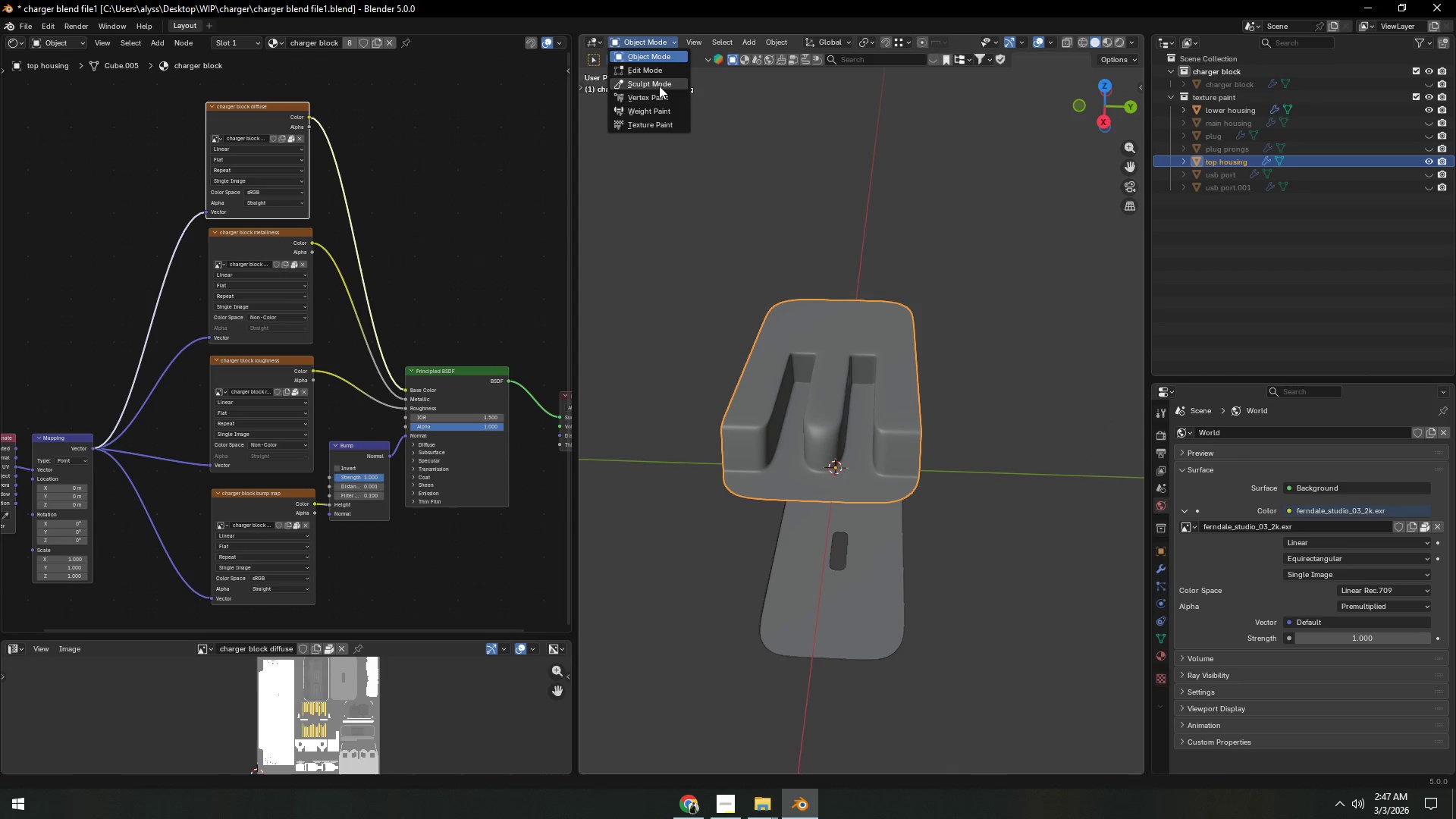 
left_click([650, 122])
 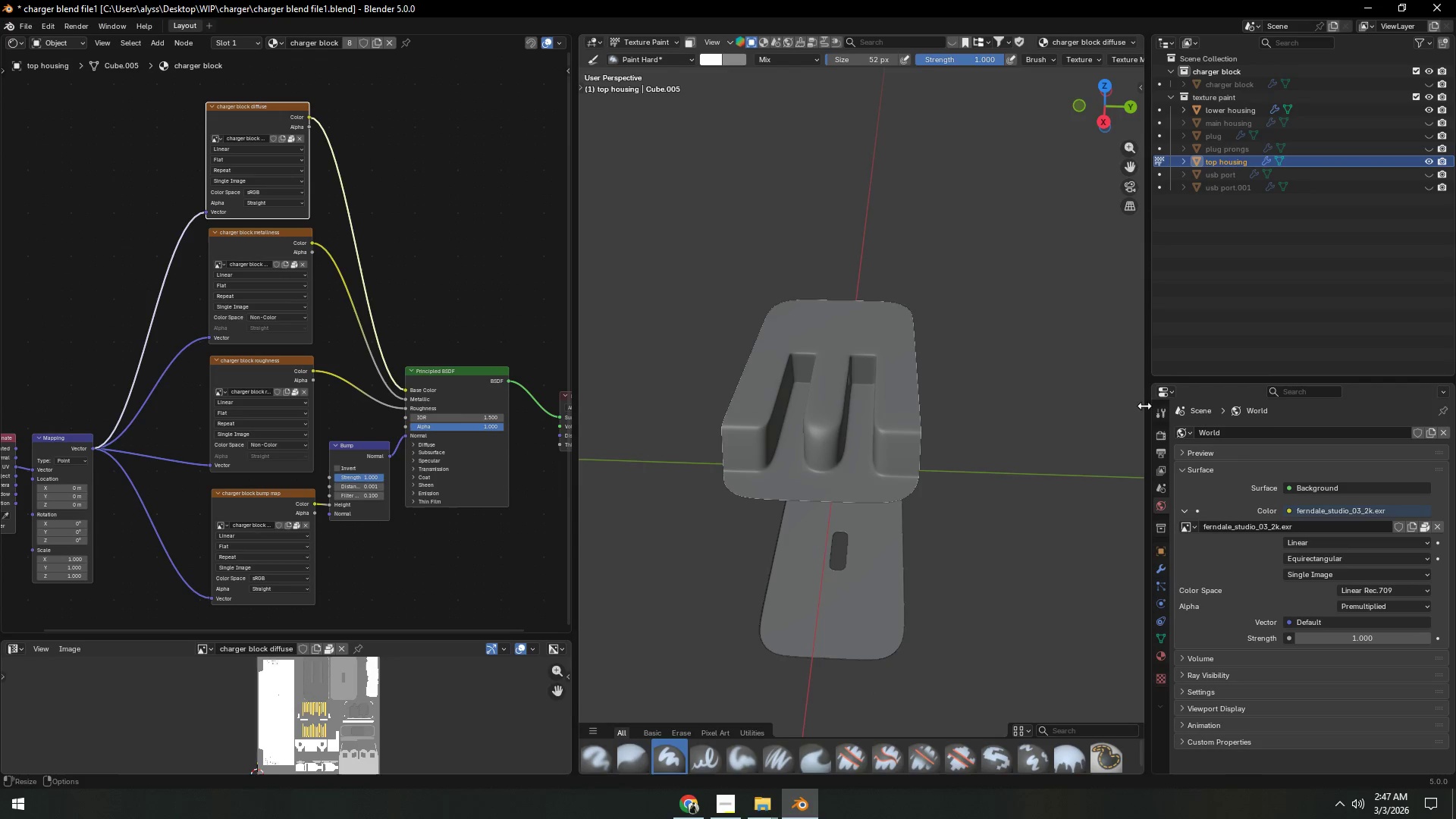 
left_click([1167, 413])
 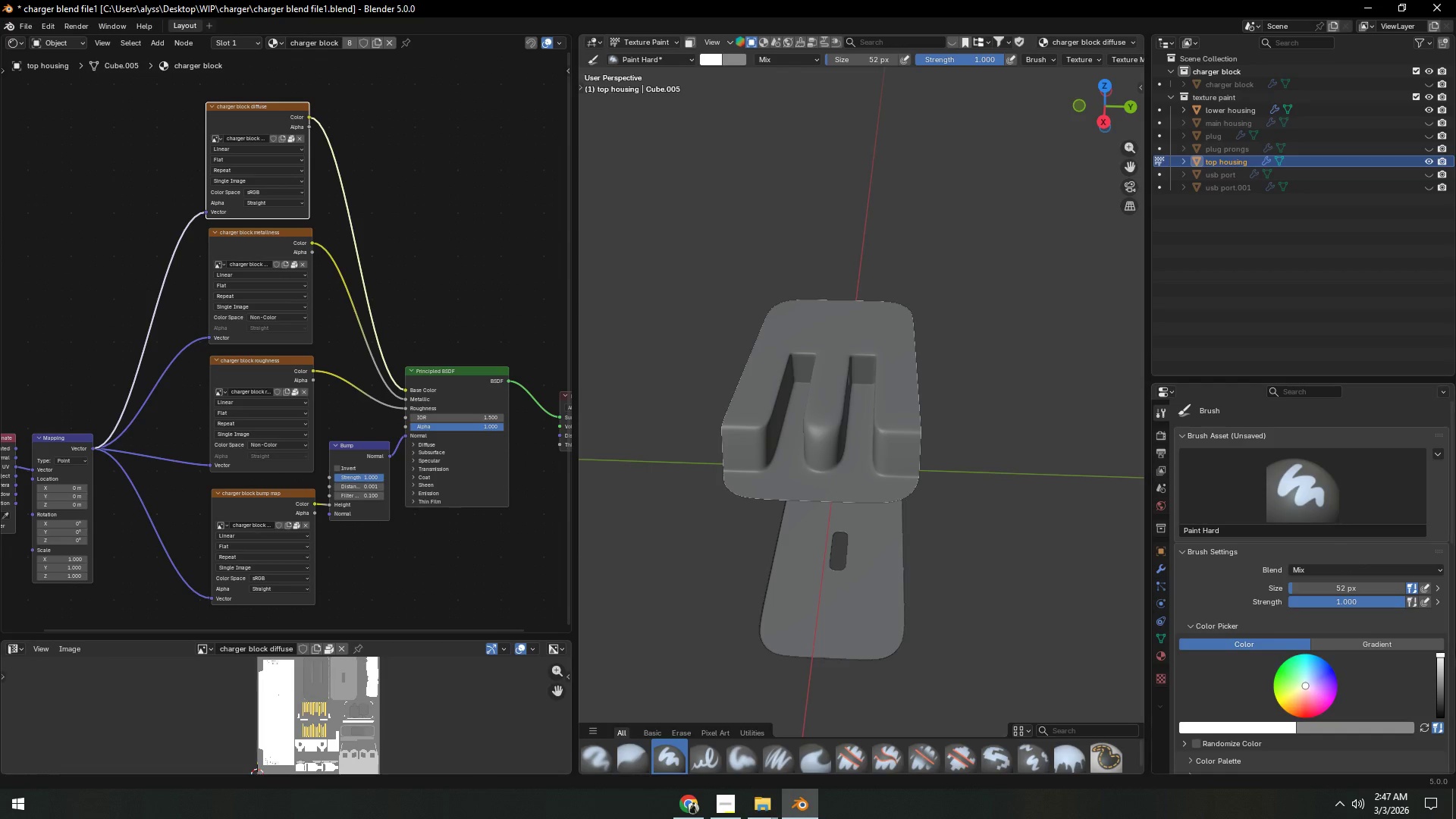 
mouse_move([1423, 666])
 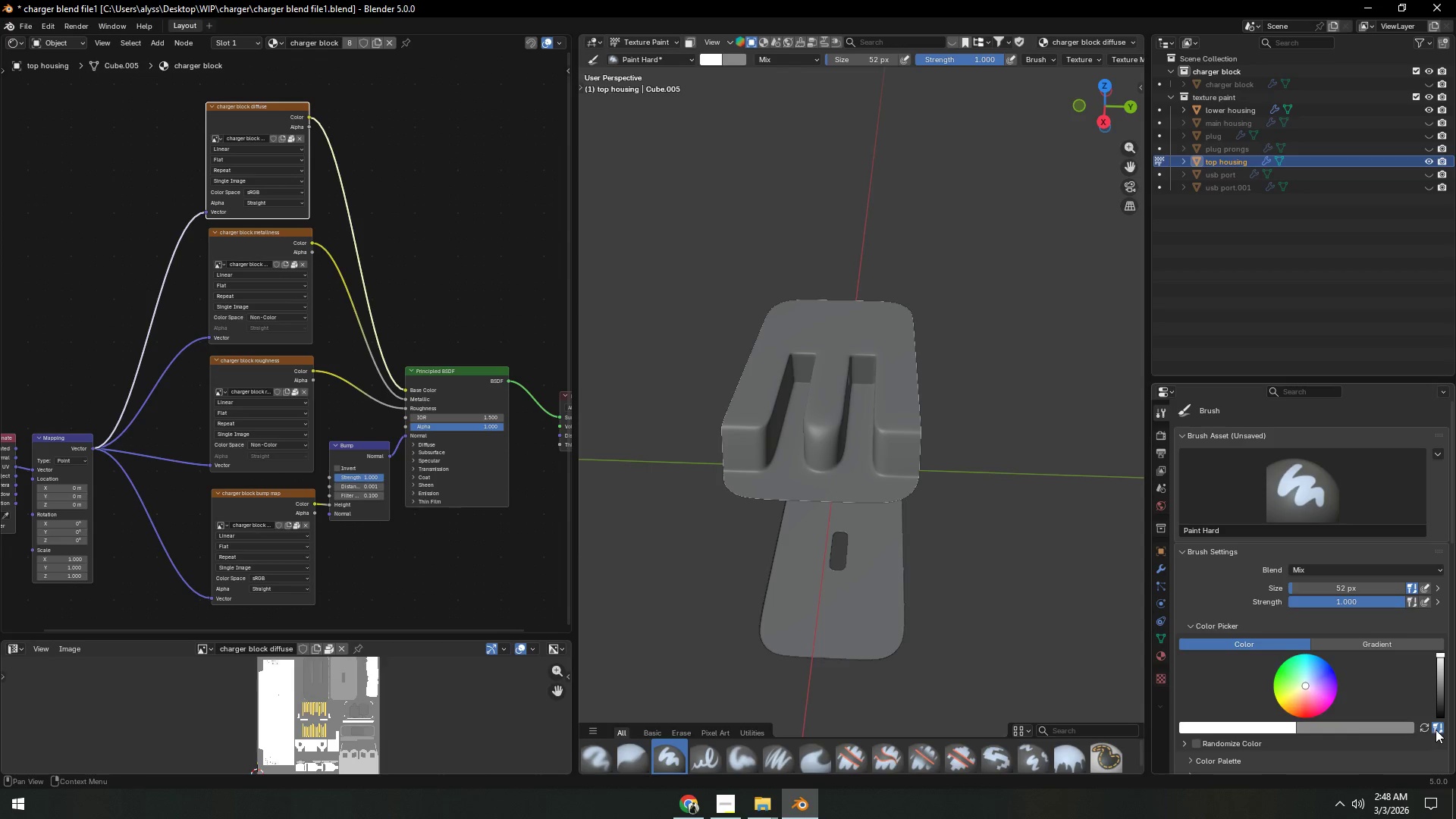 
scroll: coordinate [1375, 684], scroll_direction: down, amount: 9.0
 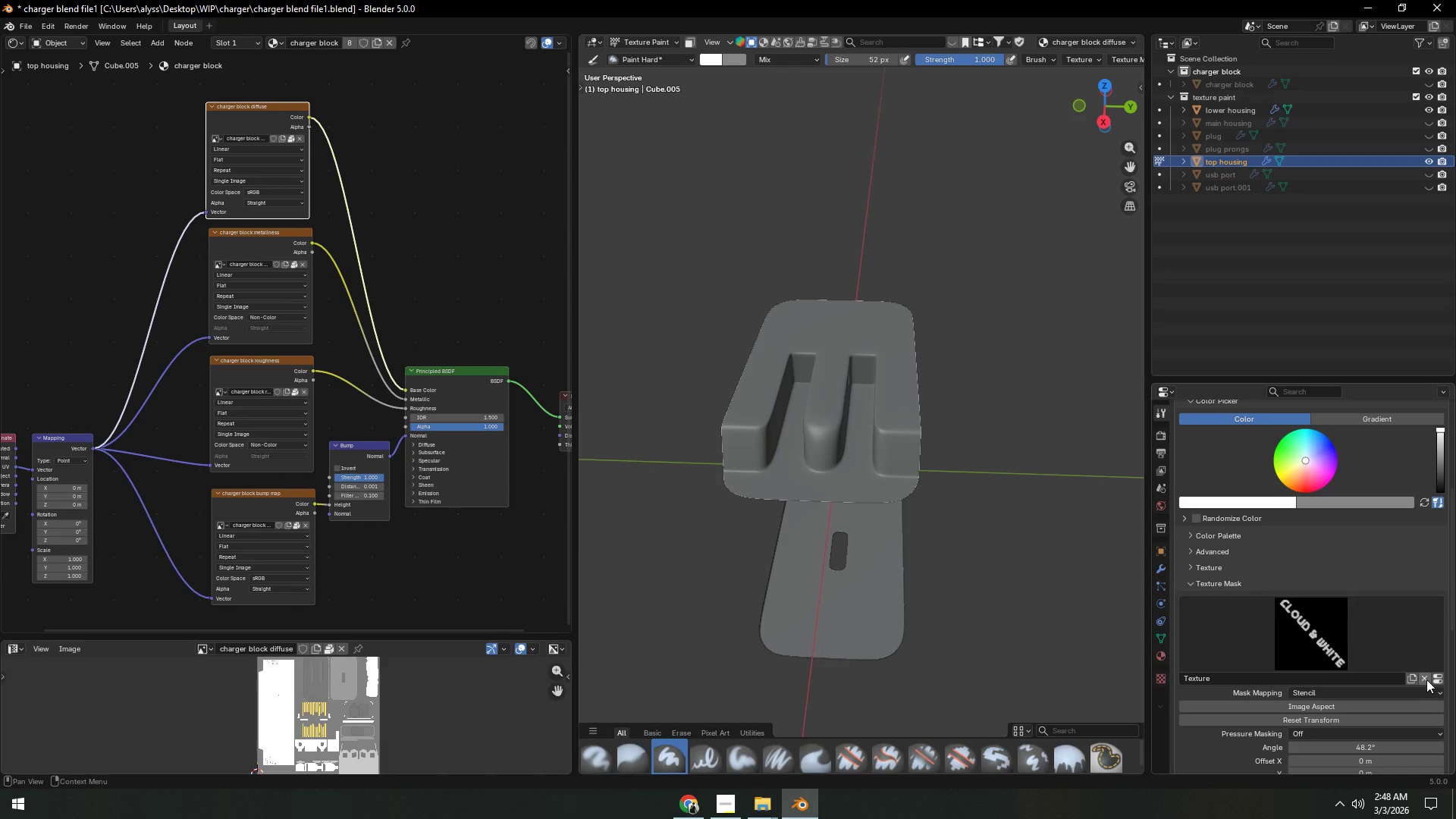 
left_click([1426, 679])
 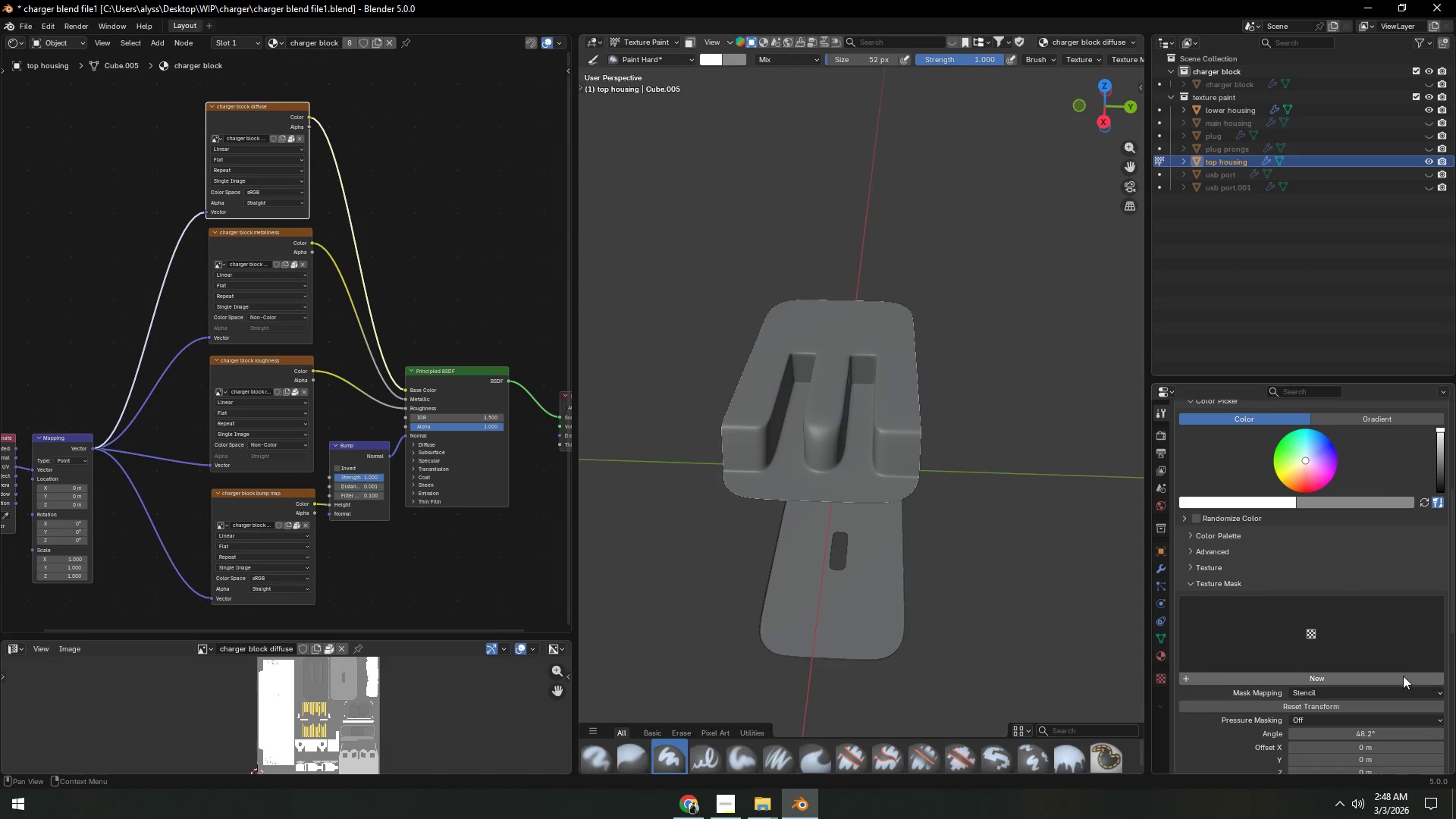 
scroll: coordinate [1354, 658], scroll_direction: up, amount: 6.0
 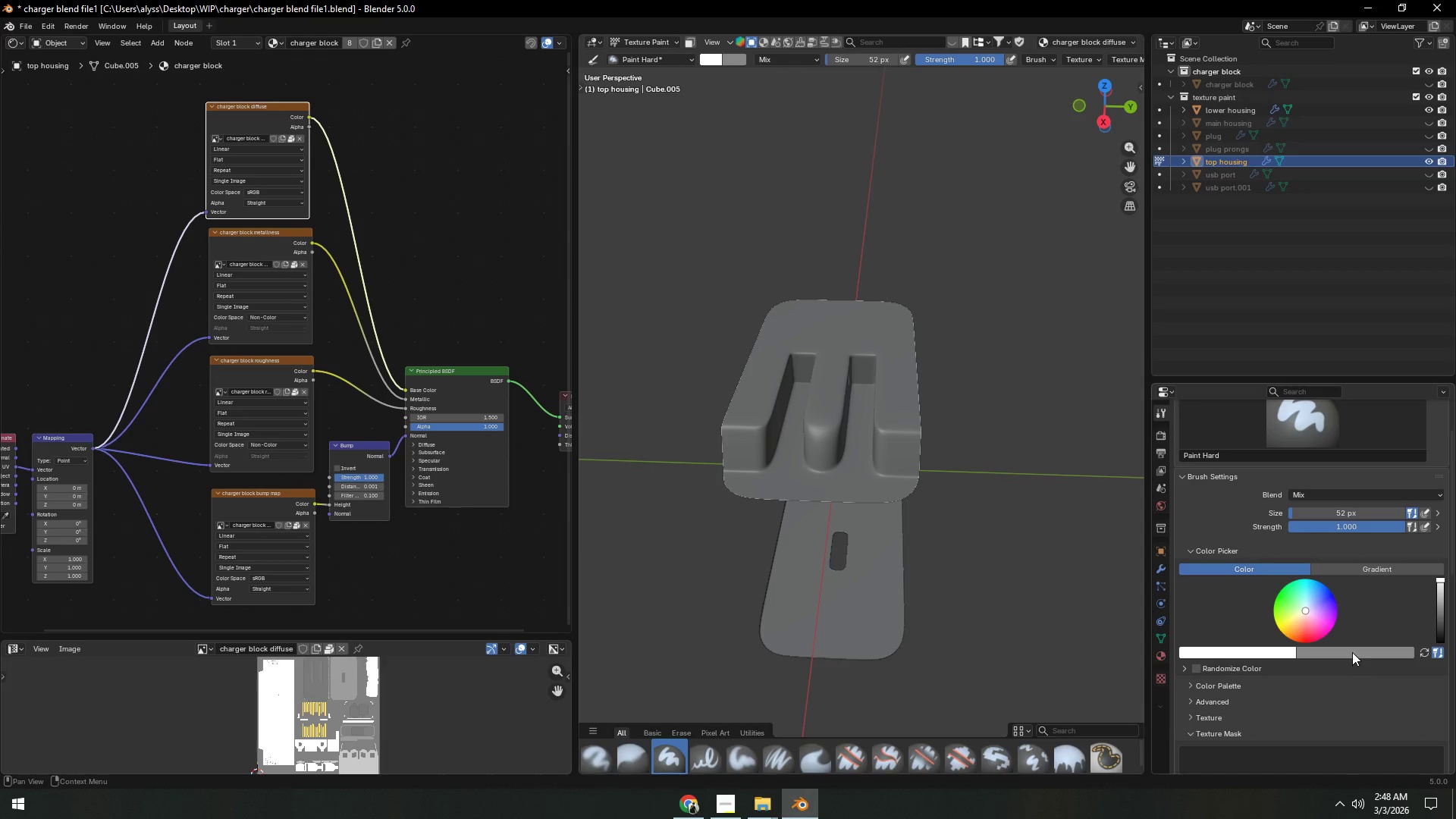 
mouse_move([1365, 642])
 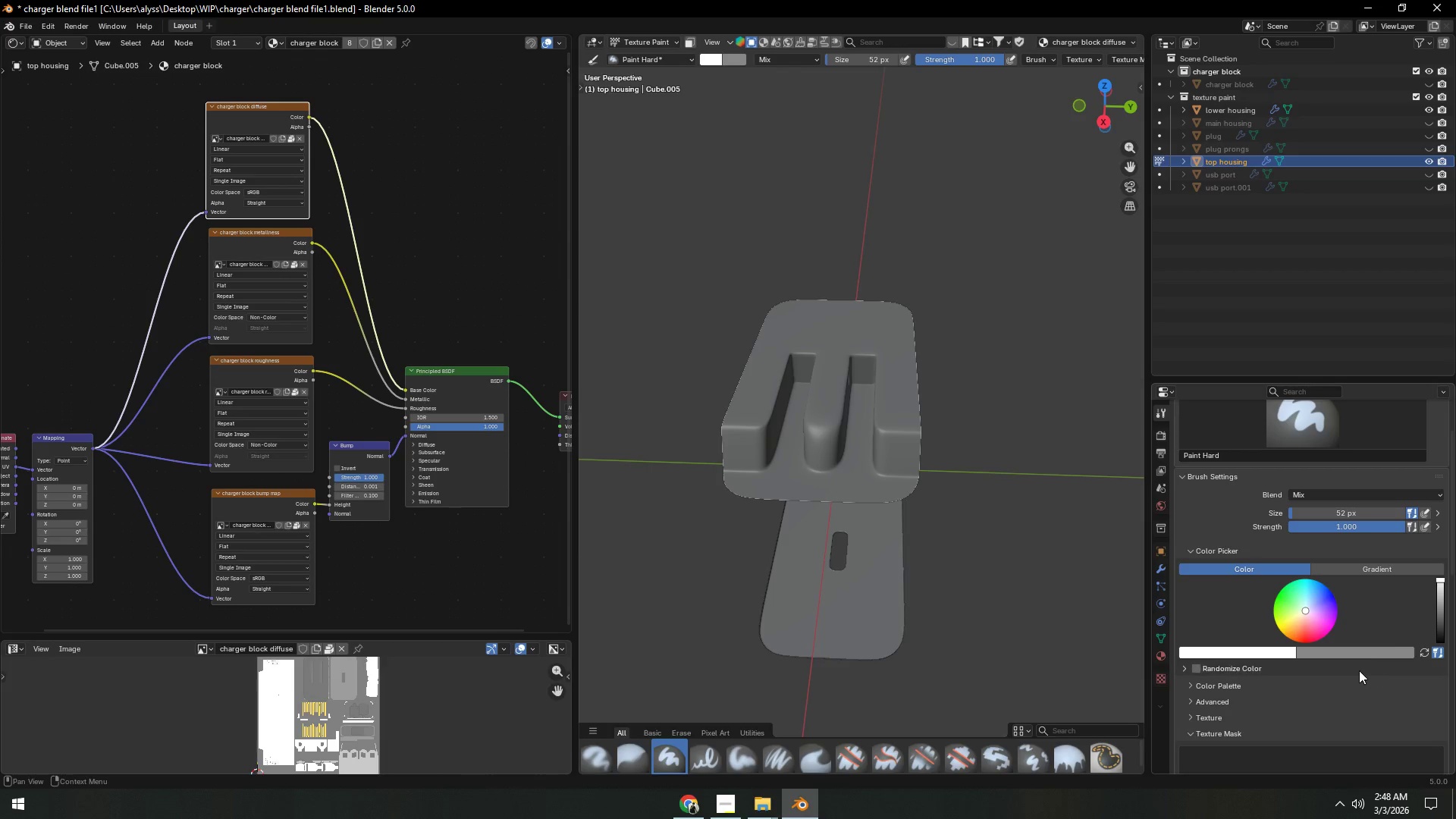 
mouse_move([1406, 653])
 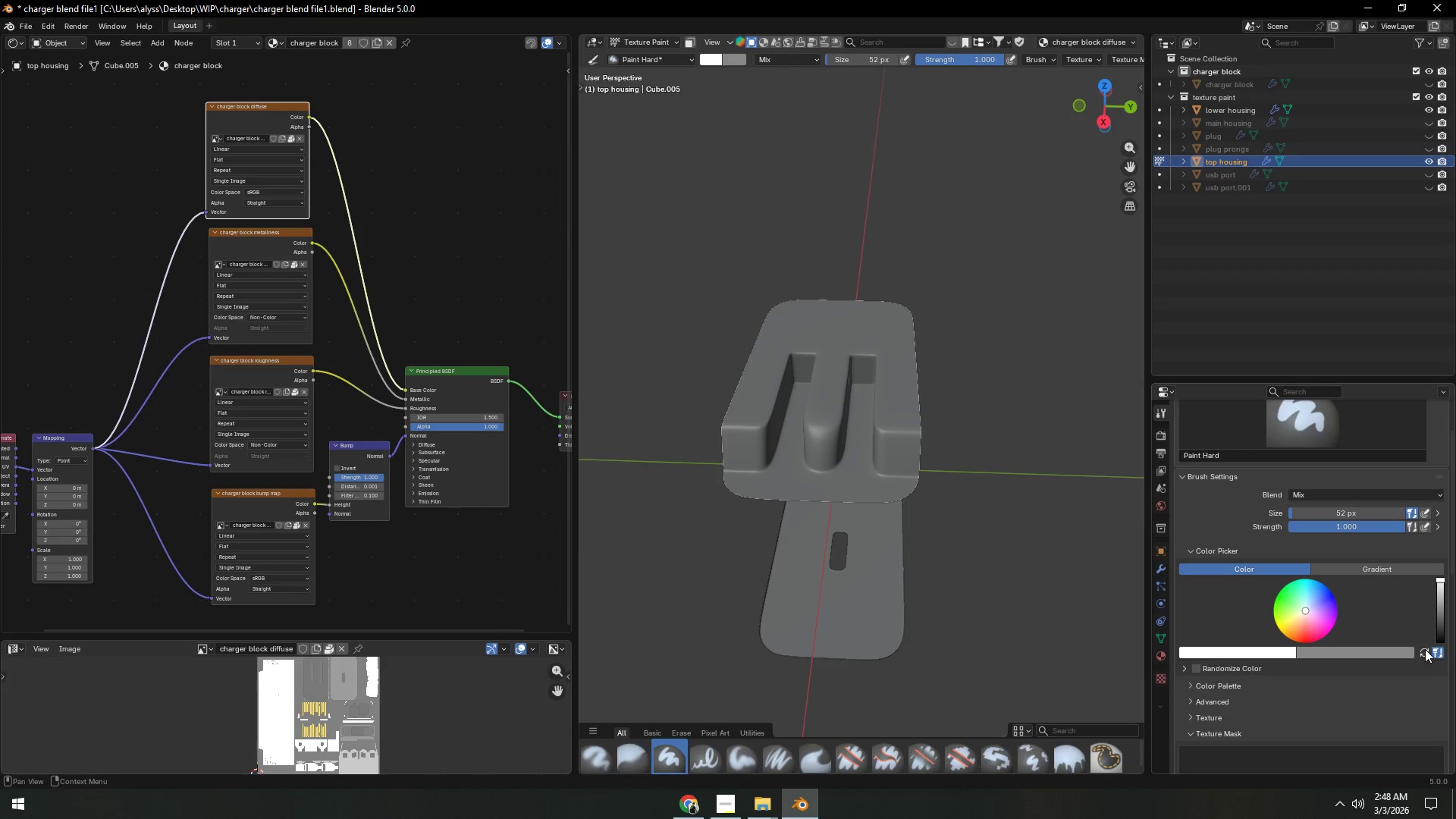 
double_click([1265, 654])
 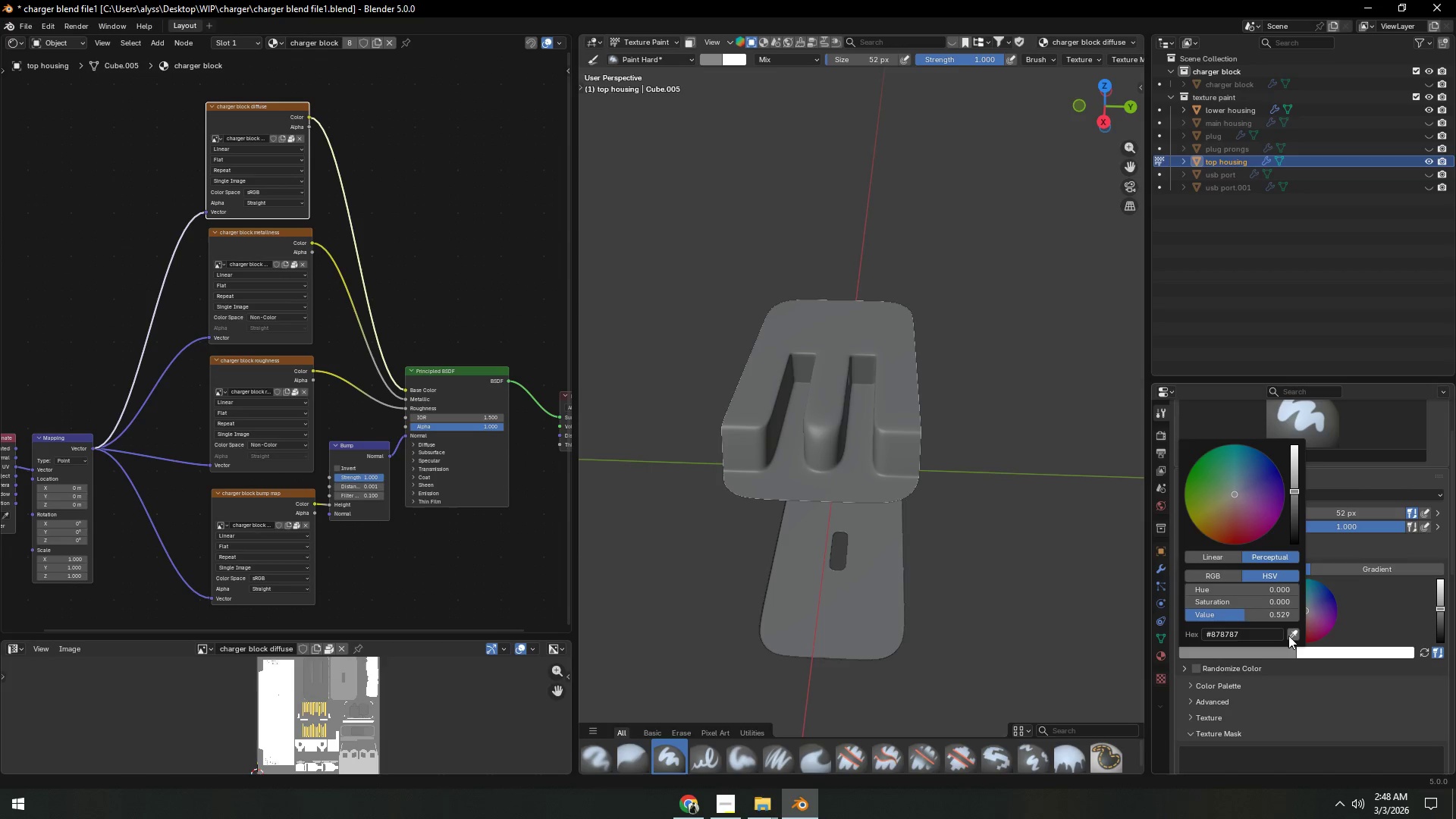 
left_click([1288, 635])
 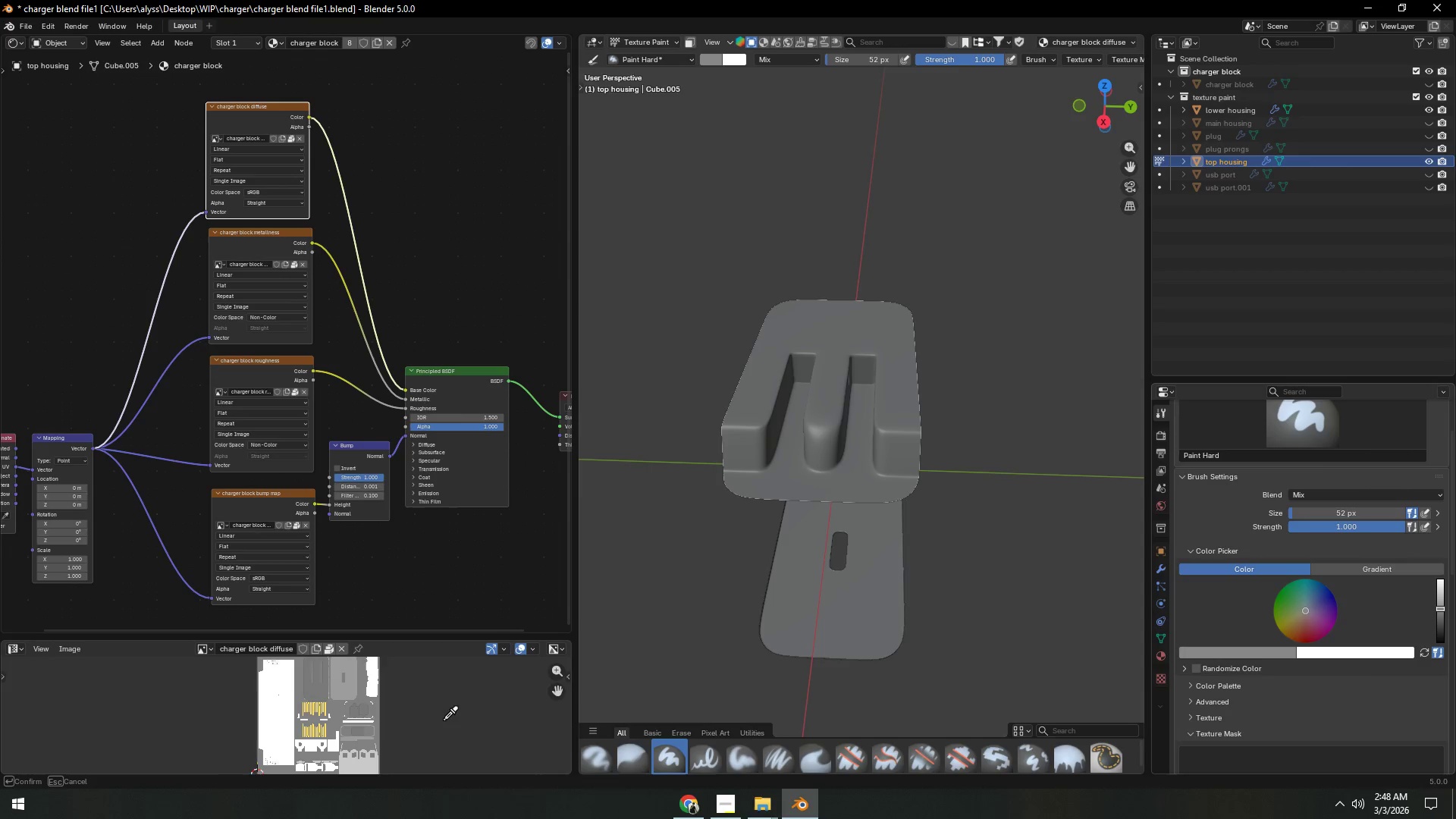 
scroll: coordinate [346, 716], scroll_direction: up, amount: 4.0
 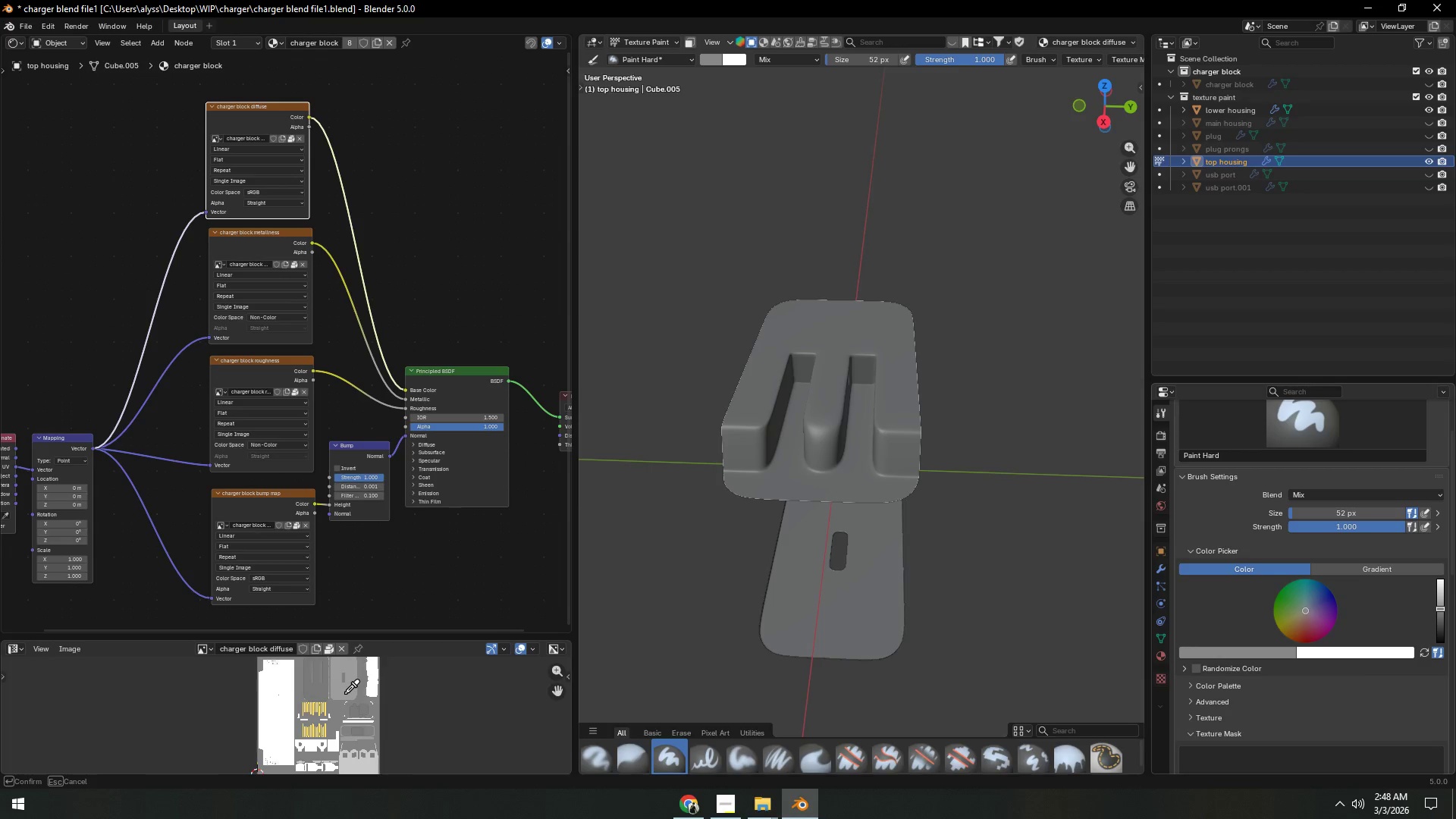 
left_click([344, 694])
 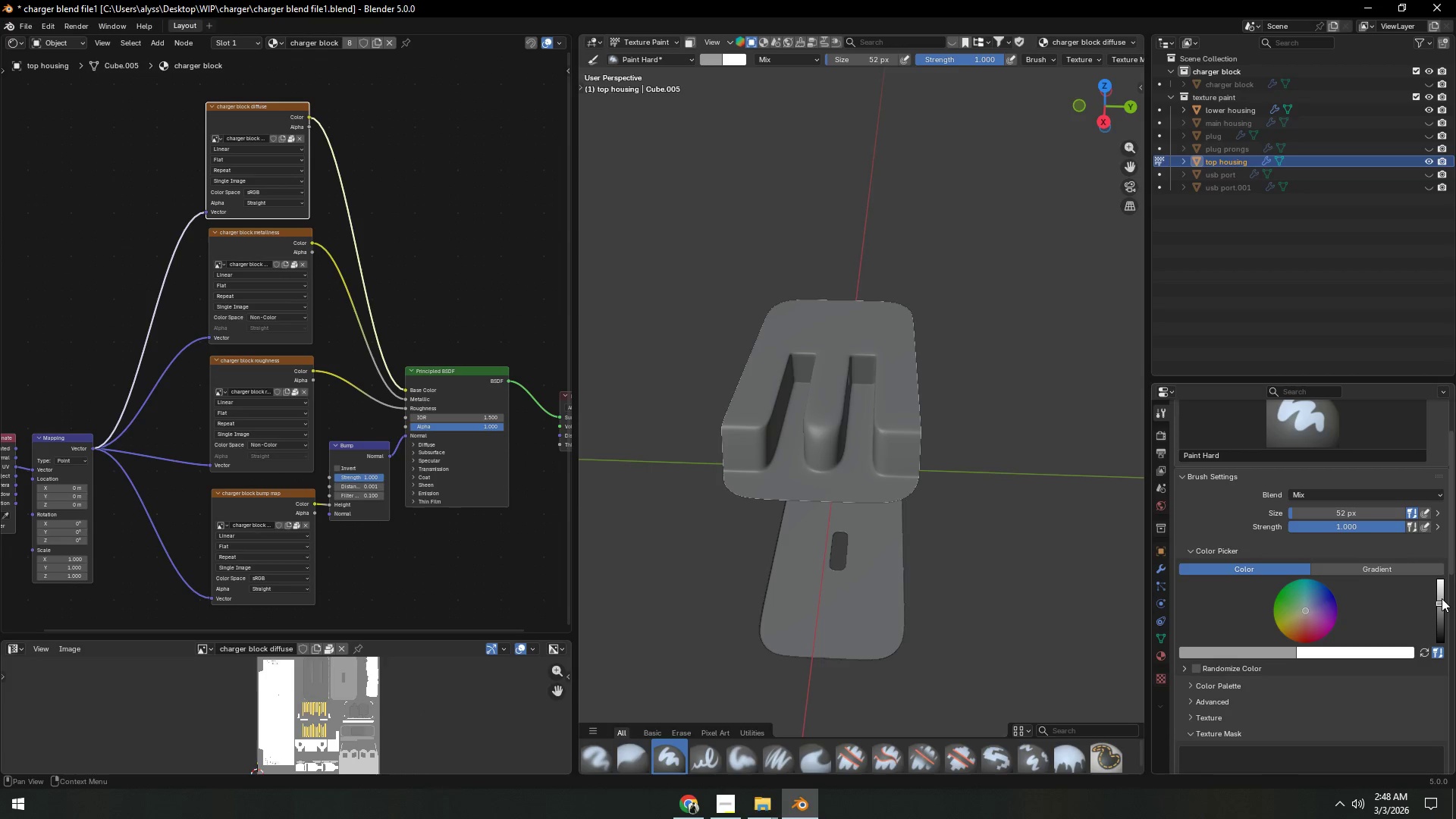 
left_click_drag(start_coordinate=[1442, 601], to_coordinate=[1442, 590])
 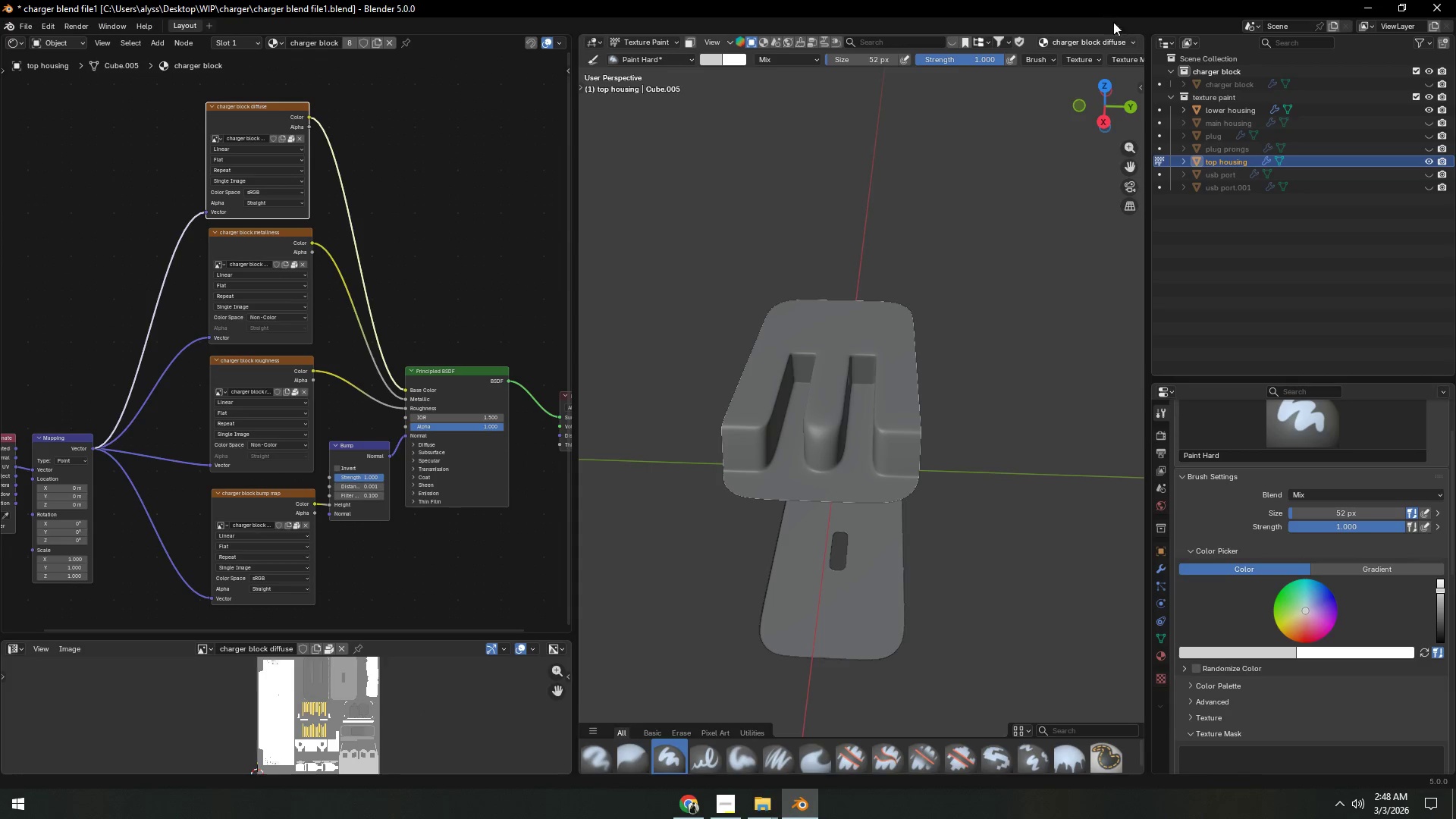 
scroll: coordinate [1103, 45], scroll_direction: down, amount: 21.0
 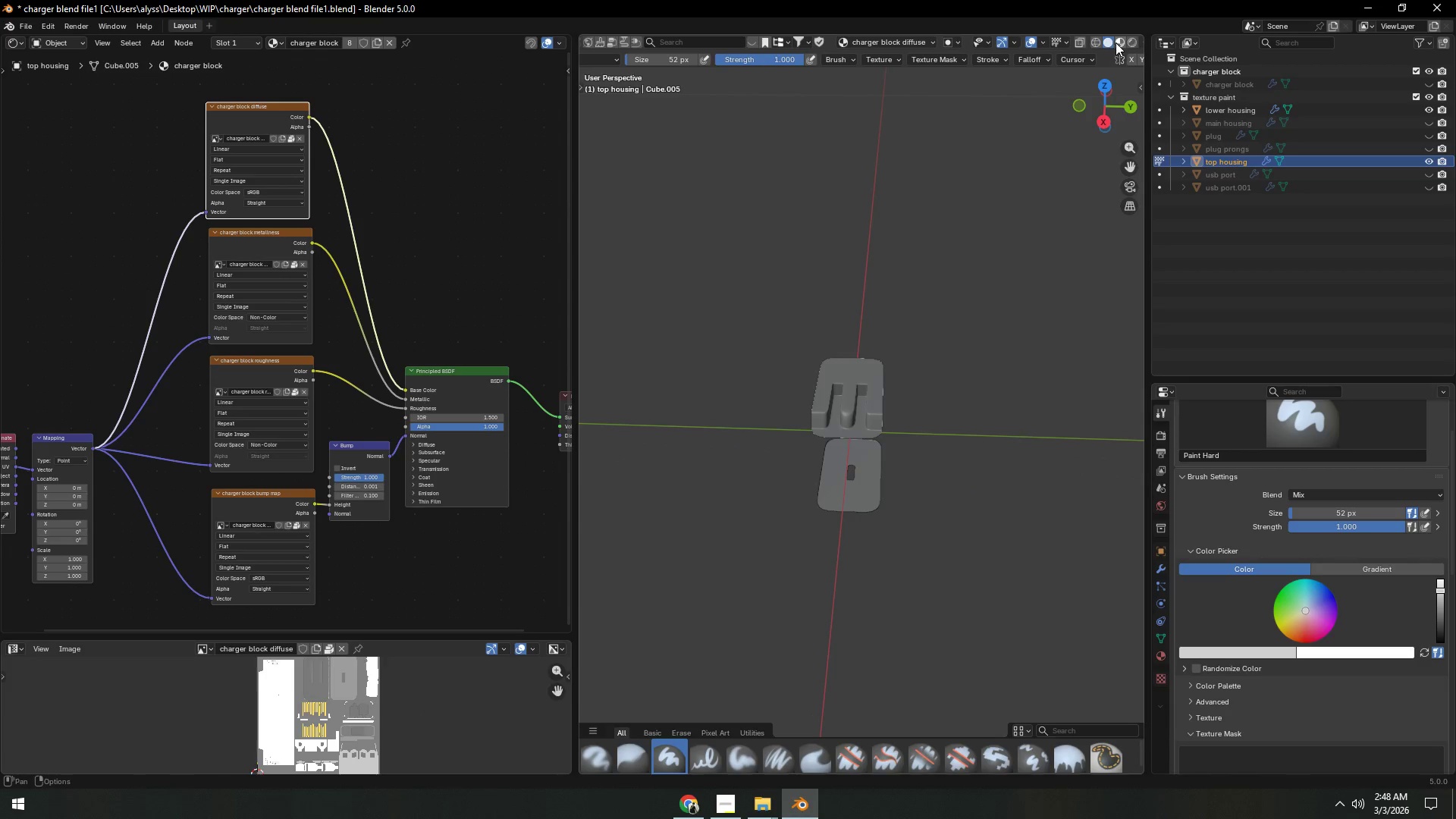 
left_click([1116, 42])
 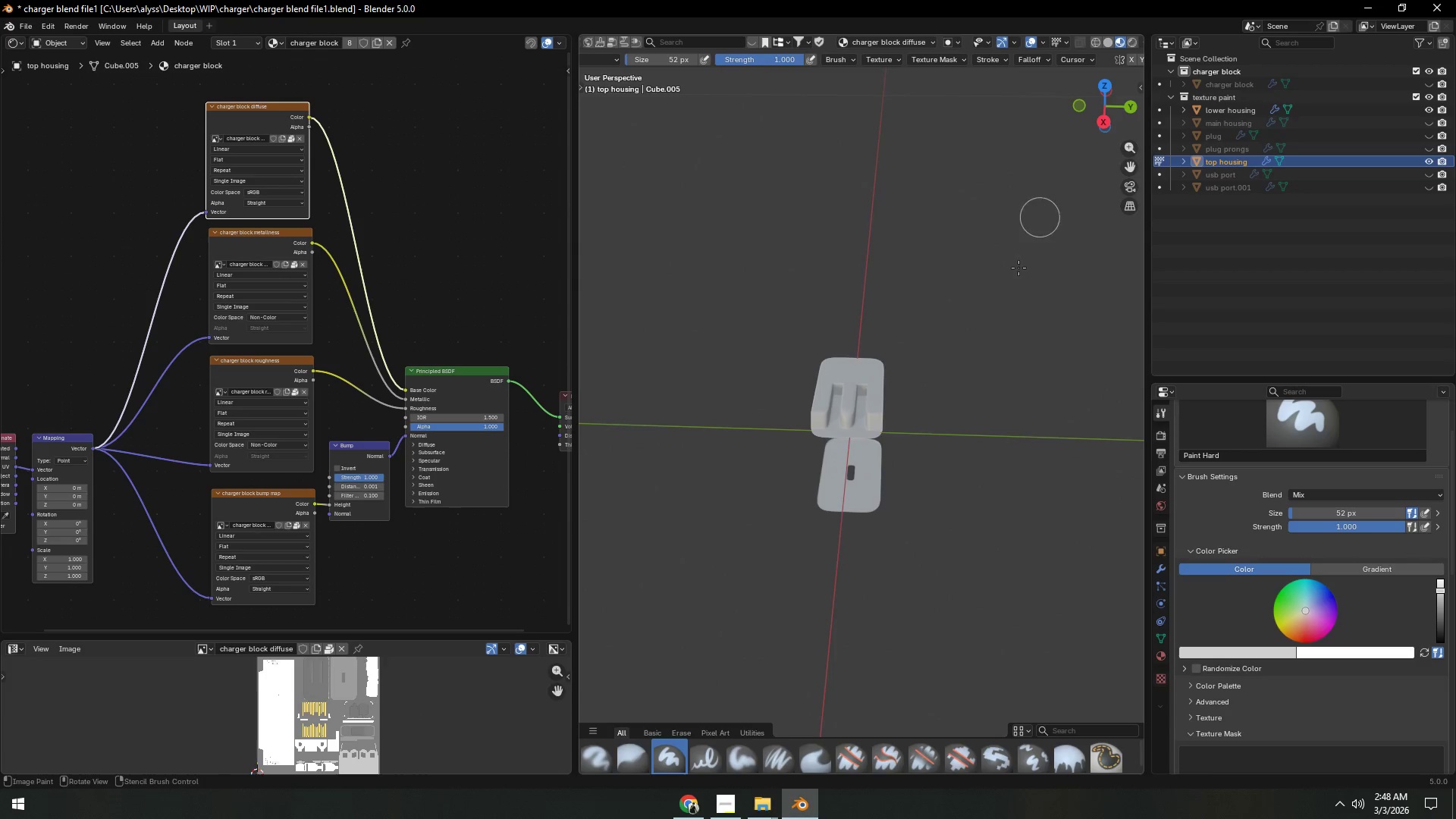 
scroll: coordinate [957, 406], scroll_direction: up, amount: 8.0
 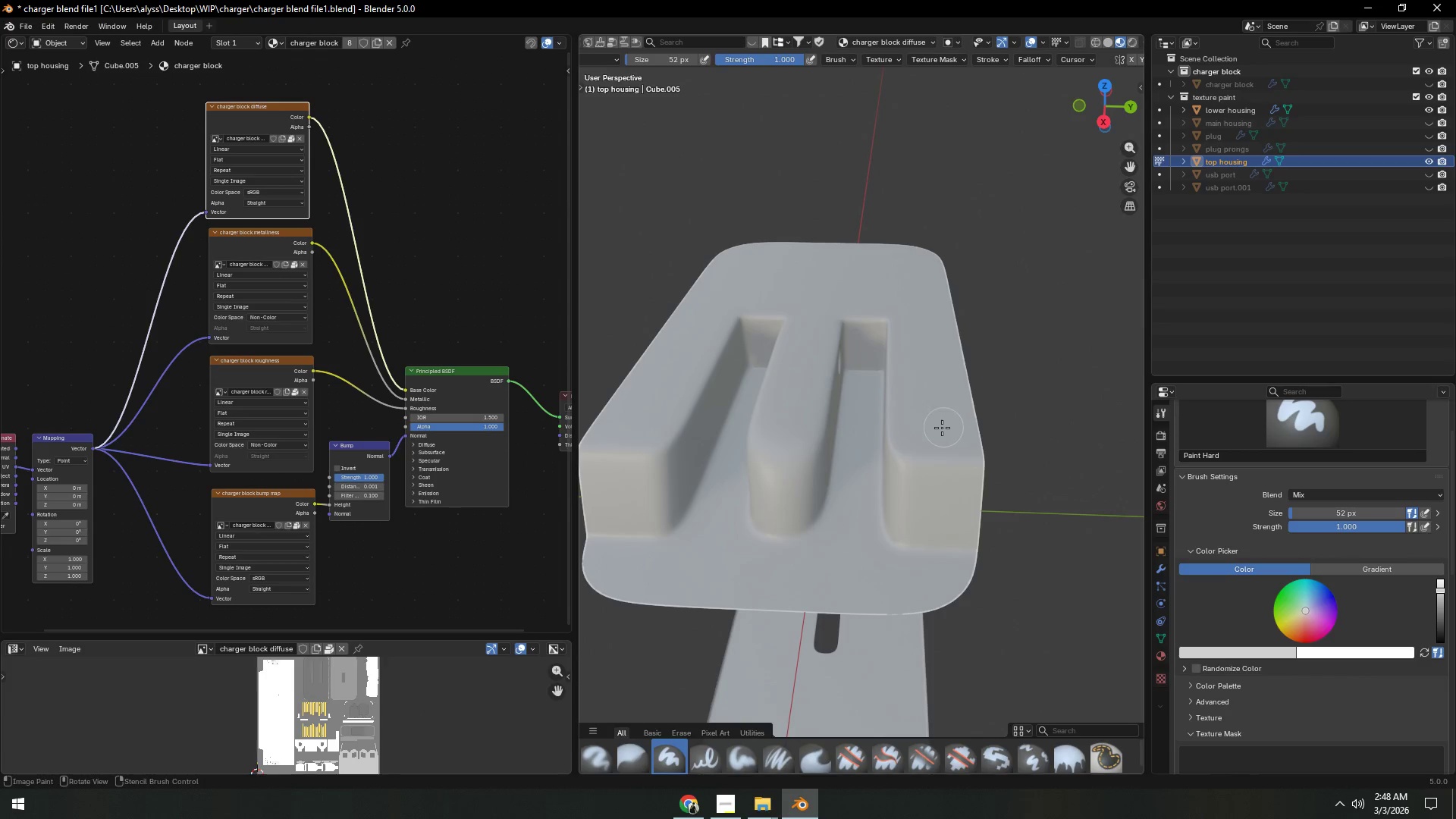 
left_click_drag(start_coordinate=[930, 438], to_coordinate=[969, 433])
 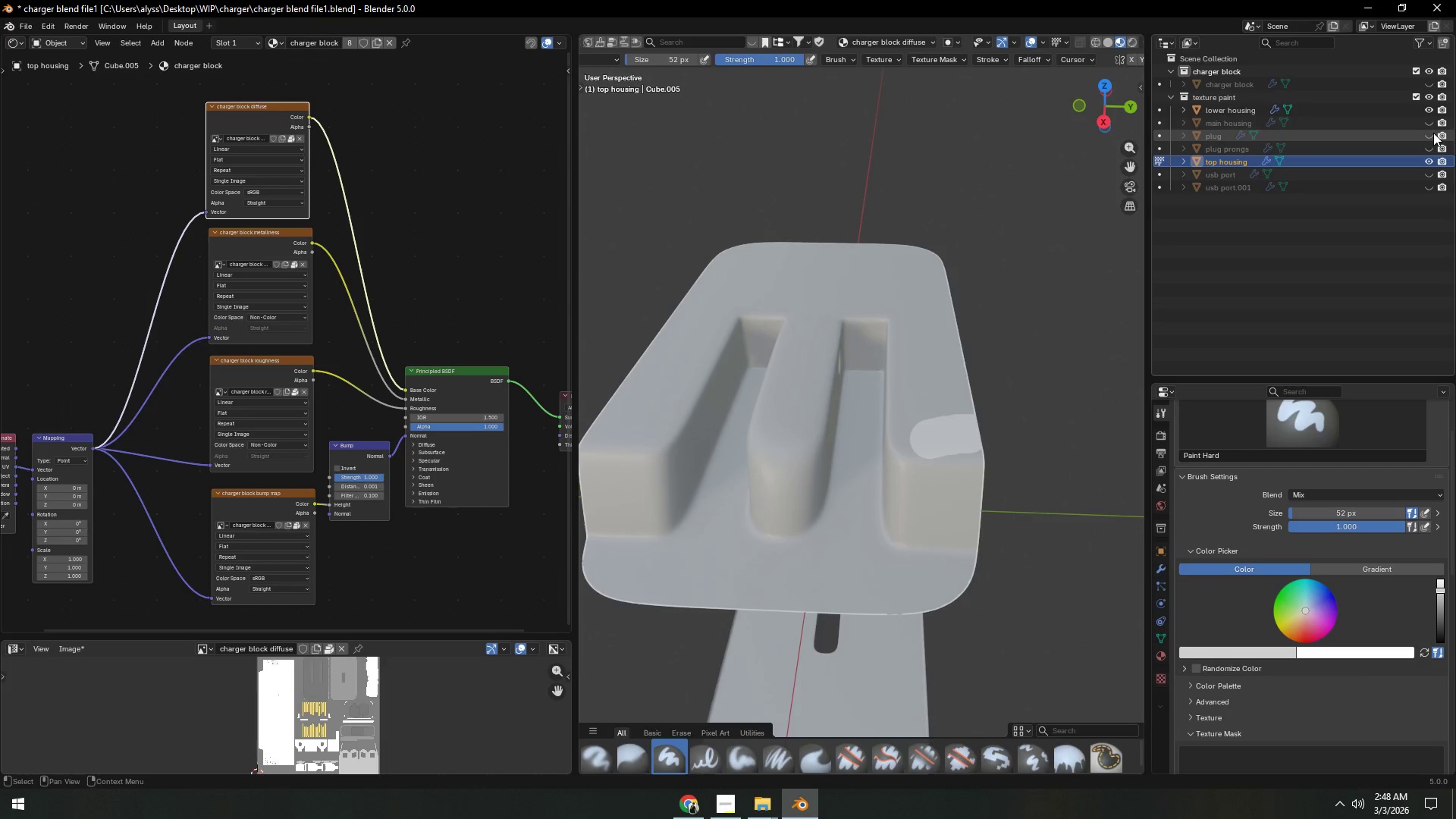 
left_click([1429, 122])
 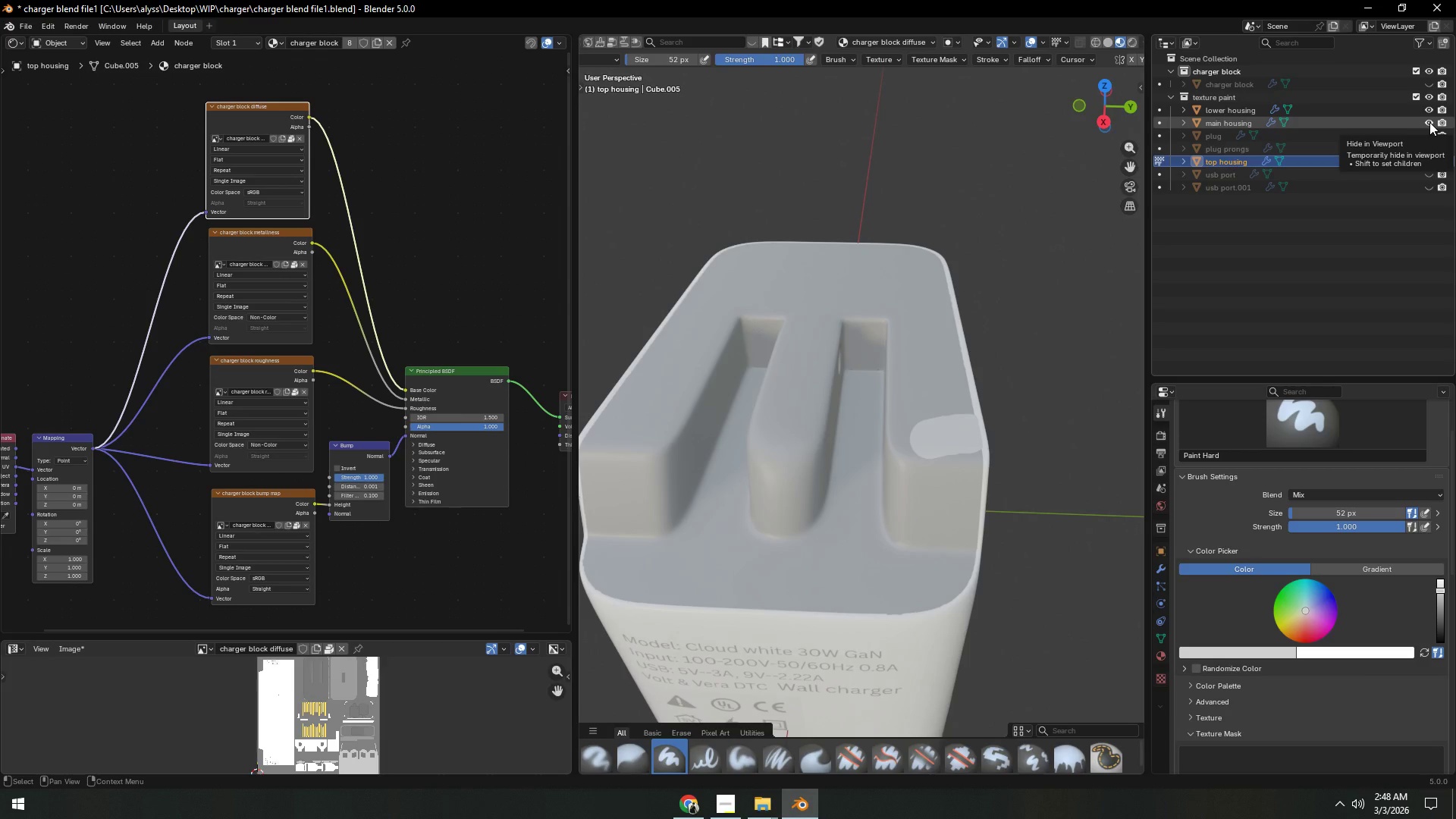 
left_click([1429, 122])
 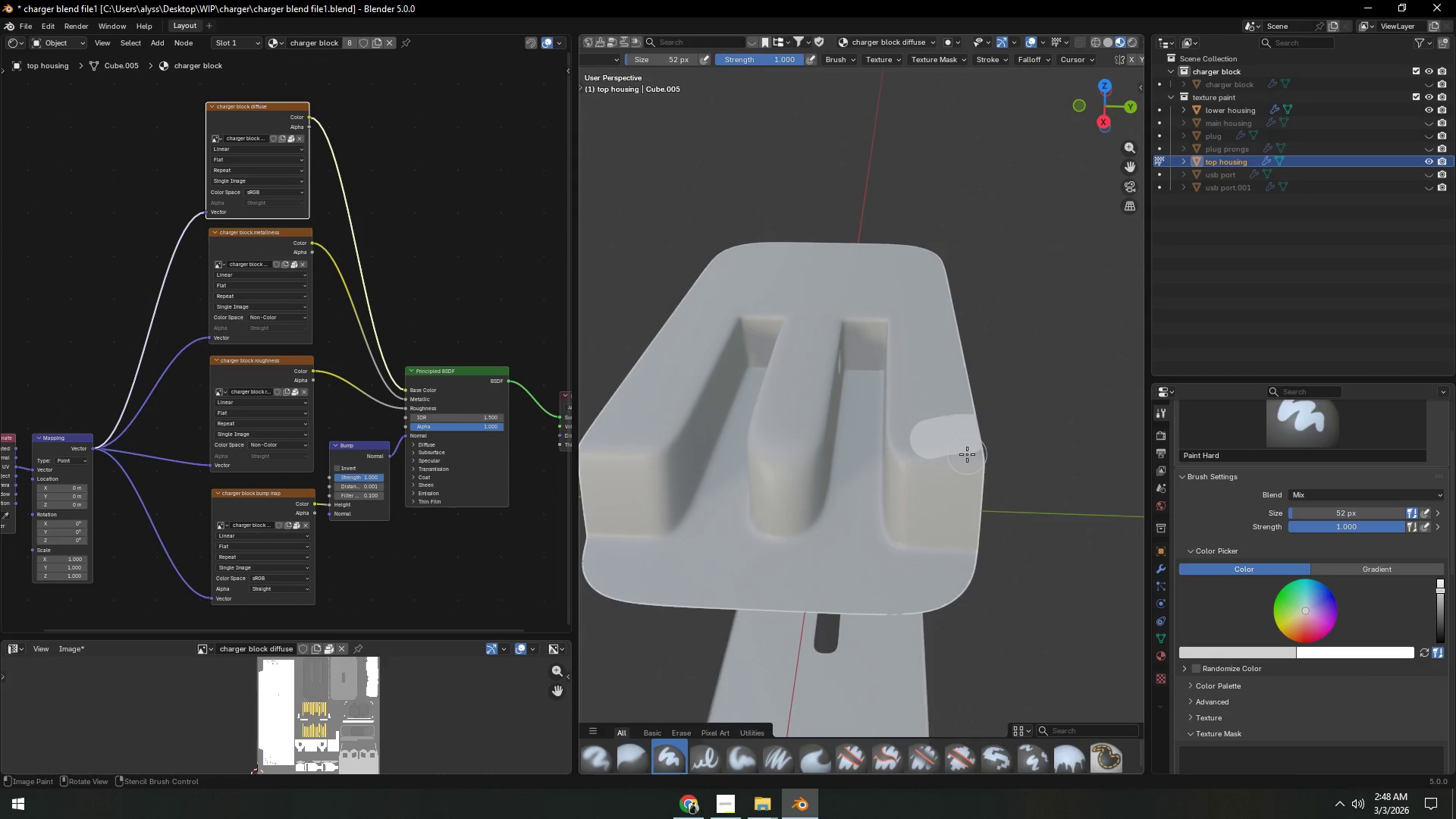 
left_click_drag(start_coordinate=[989, 452], to_coordinate=[943, 545])
 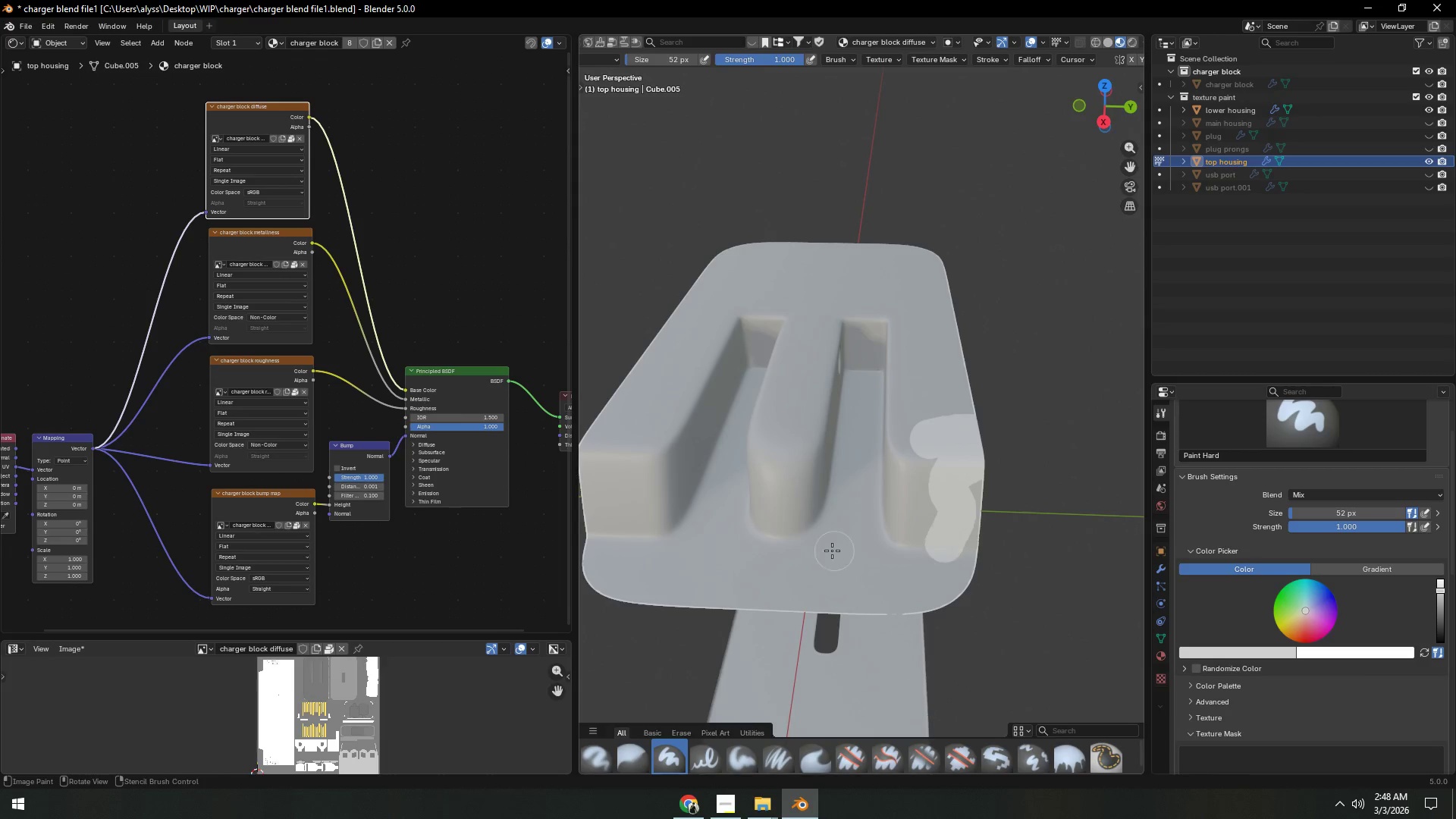 
key(F)
 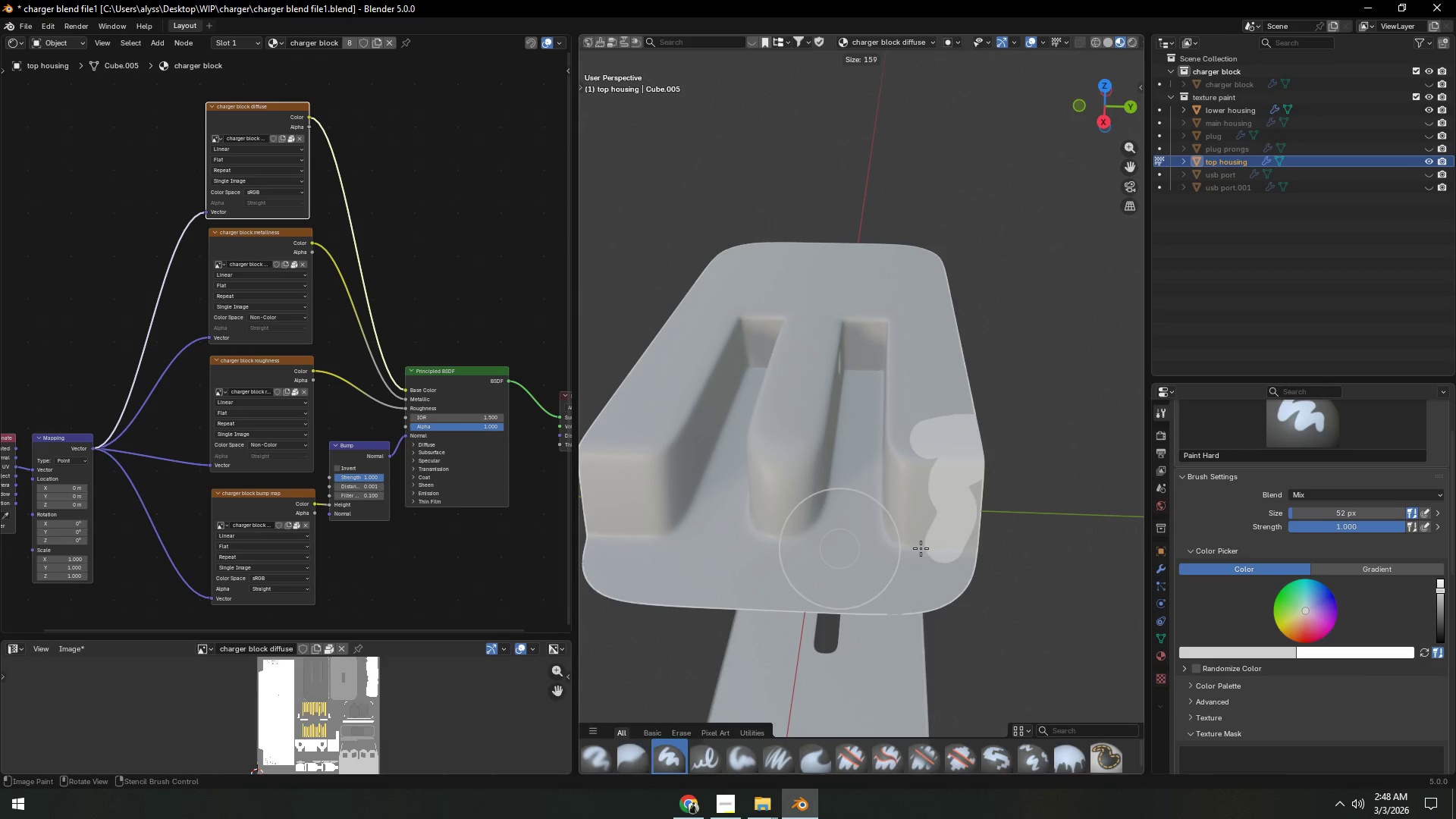 
left_click([921, 548])
 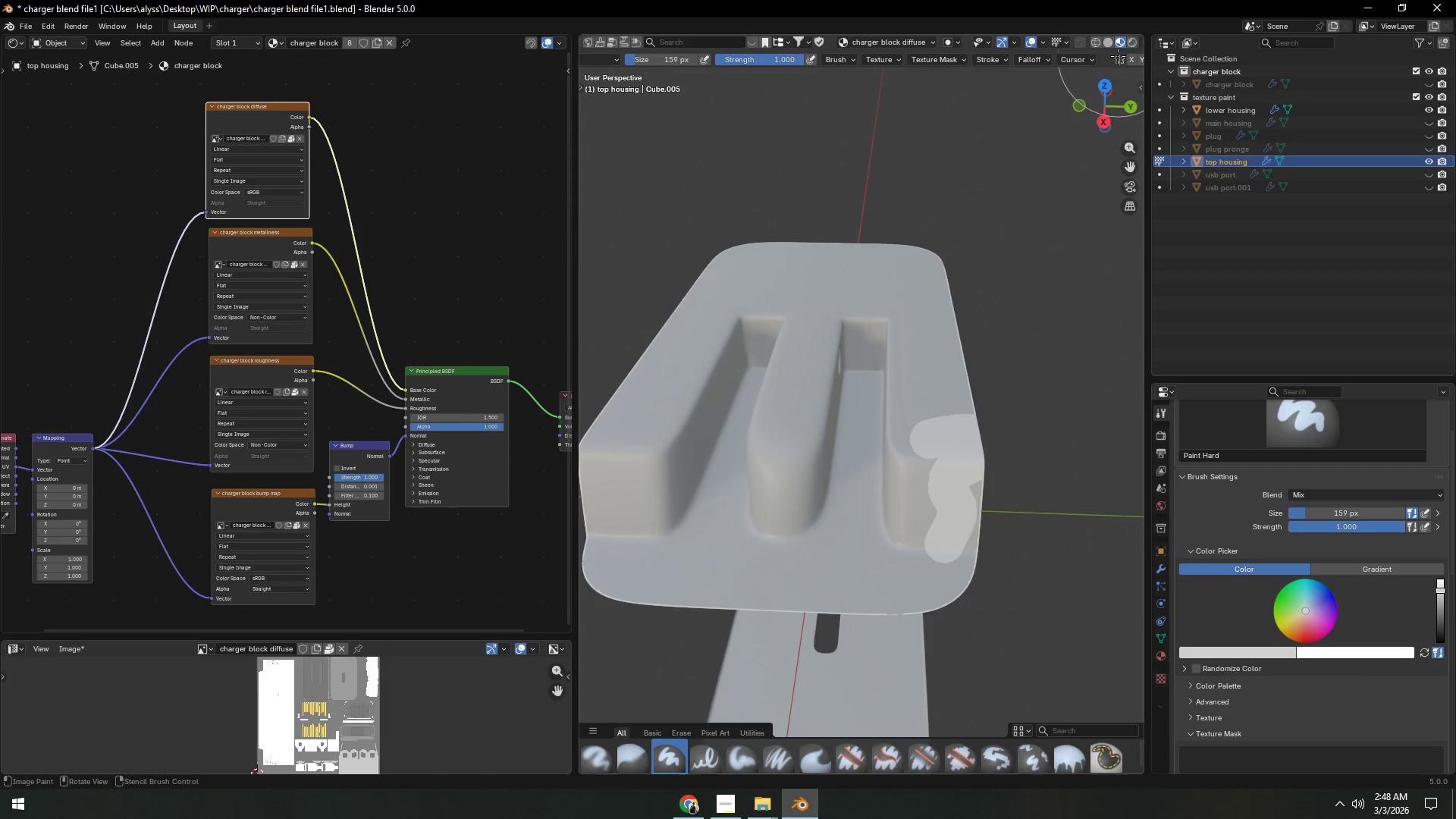 
left_click([1111, 45])
 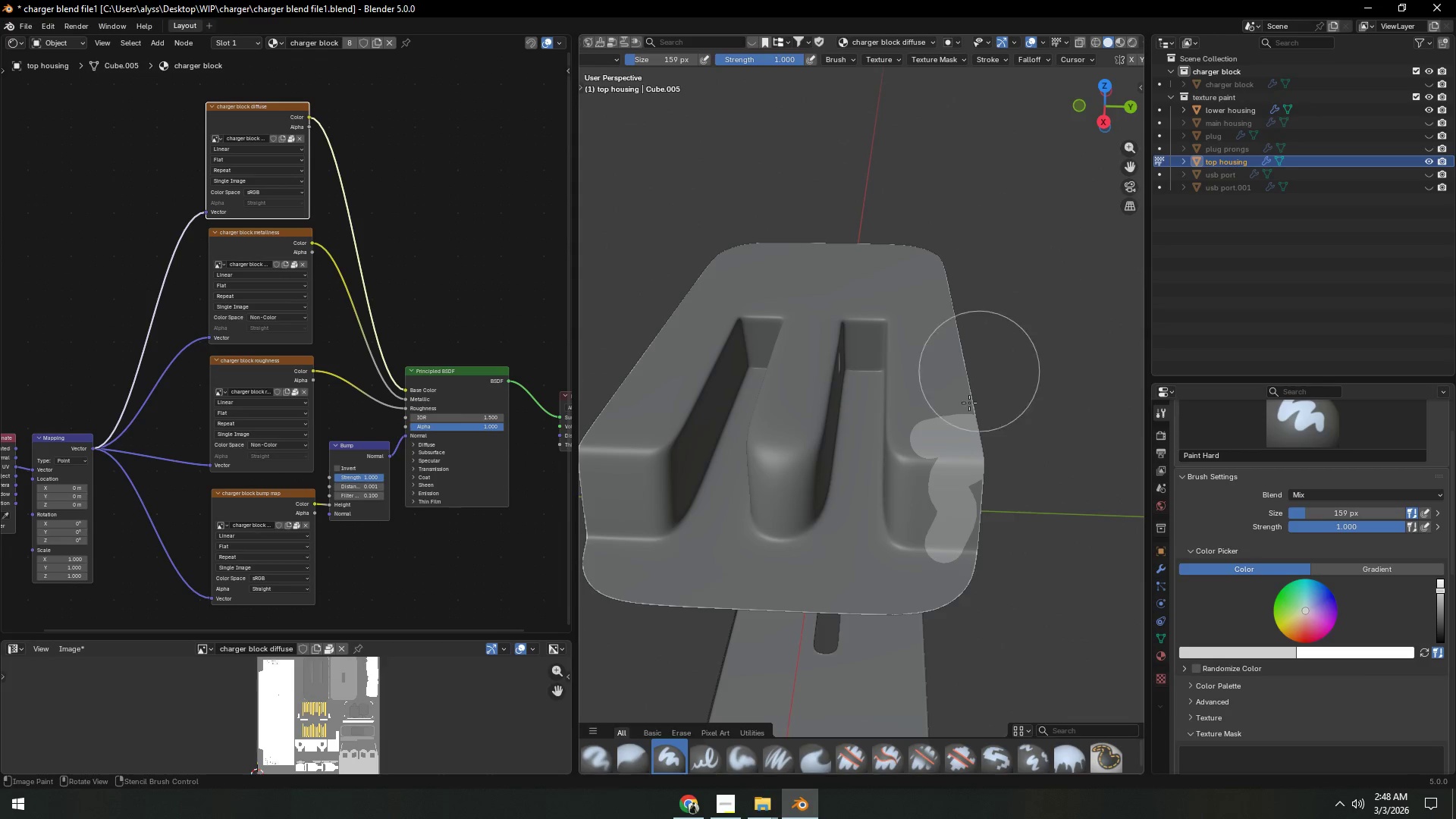 
left_click_drag(start_coordinate=[915, 557], to_coordinate=[726, 590])
 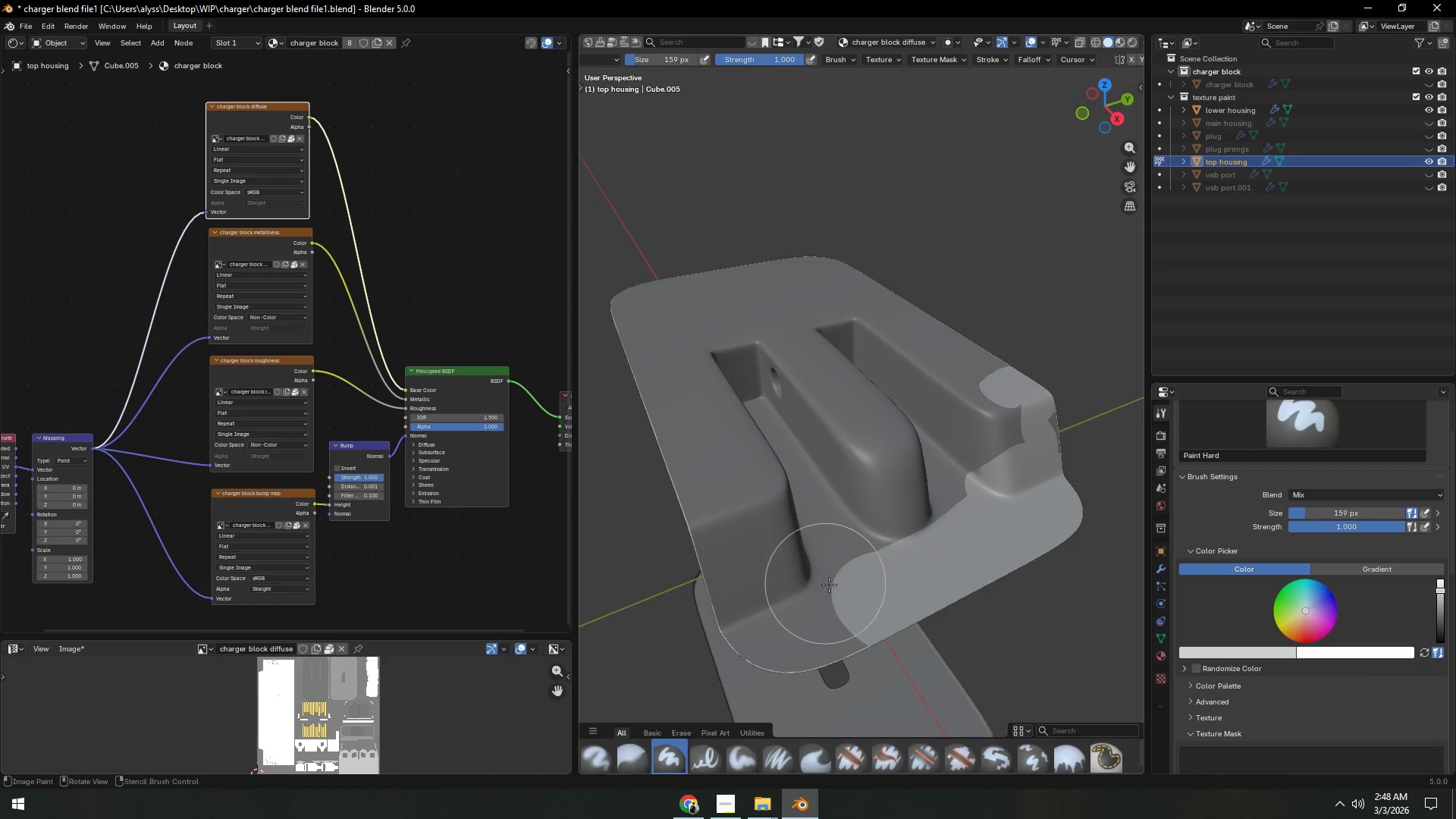 
left_click_drag(start_coordinate=[896, 601], to_coordinate=[724, 519])
 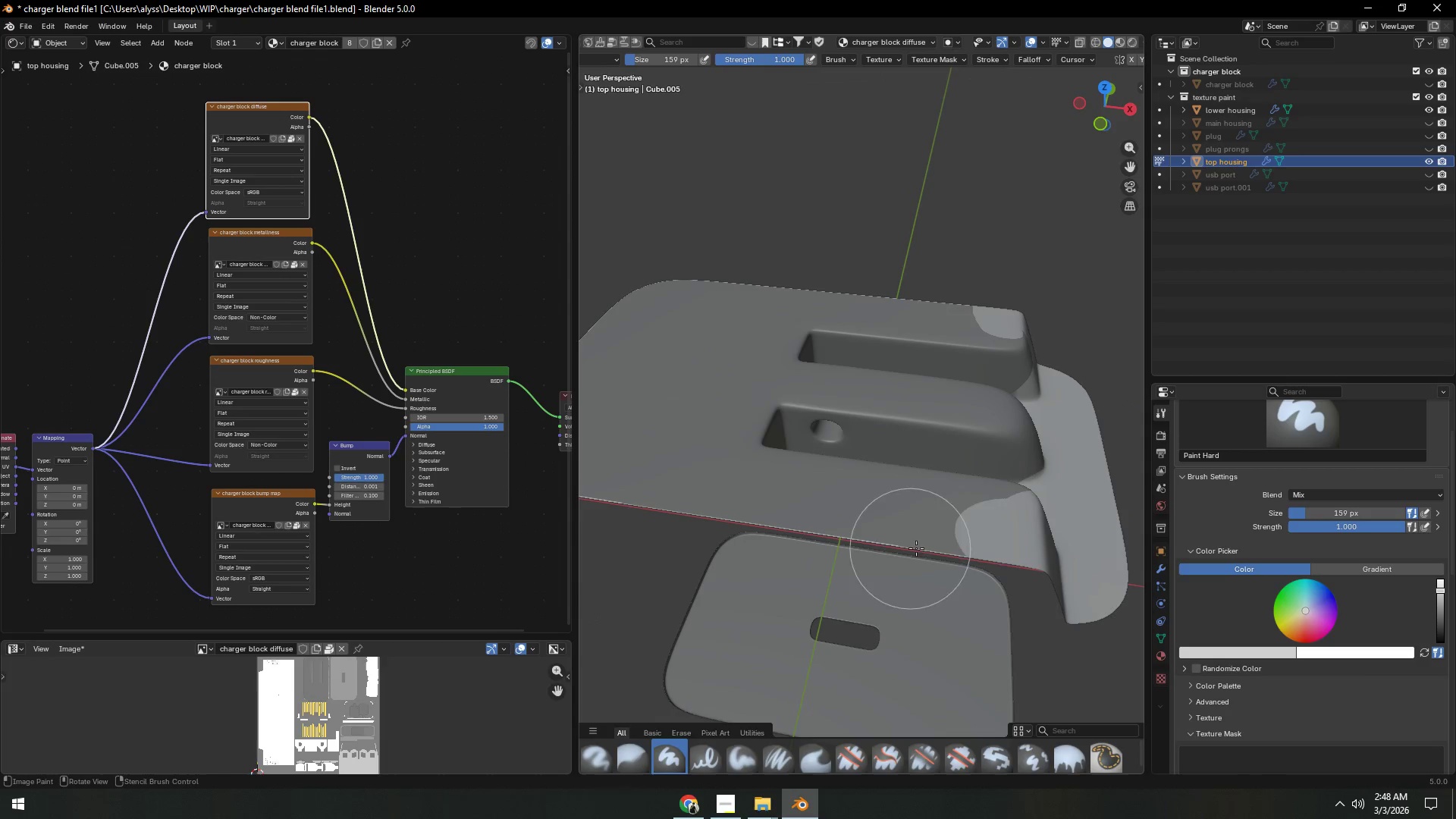 
left_click_drag(start_coordinate=[987, 545], to_coordinate=[736, 485])
 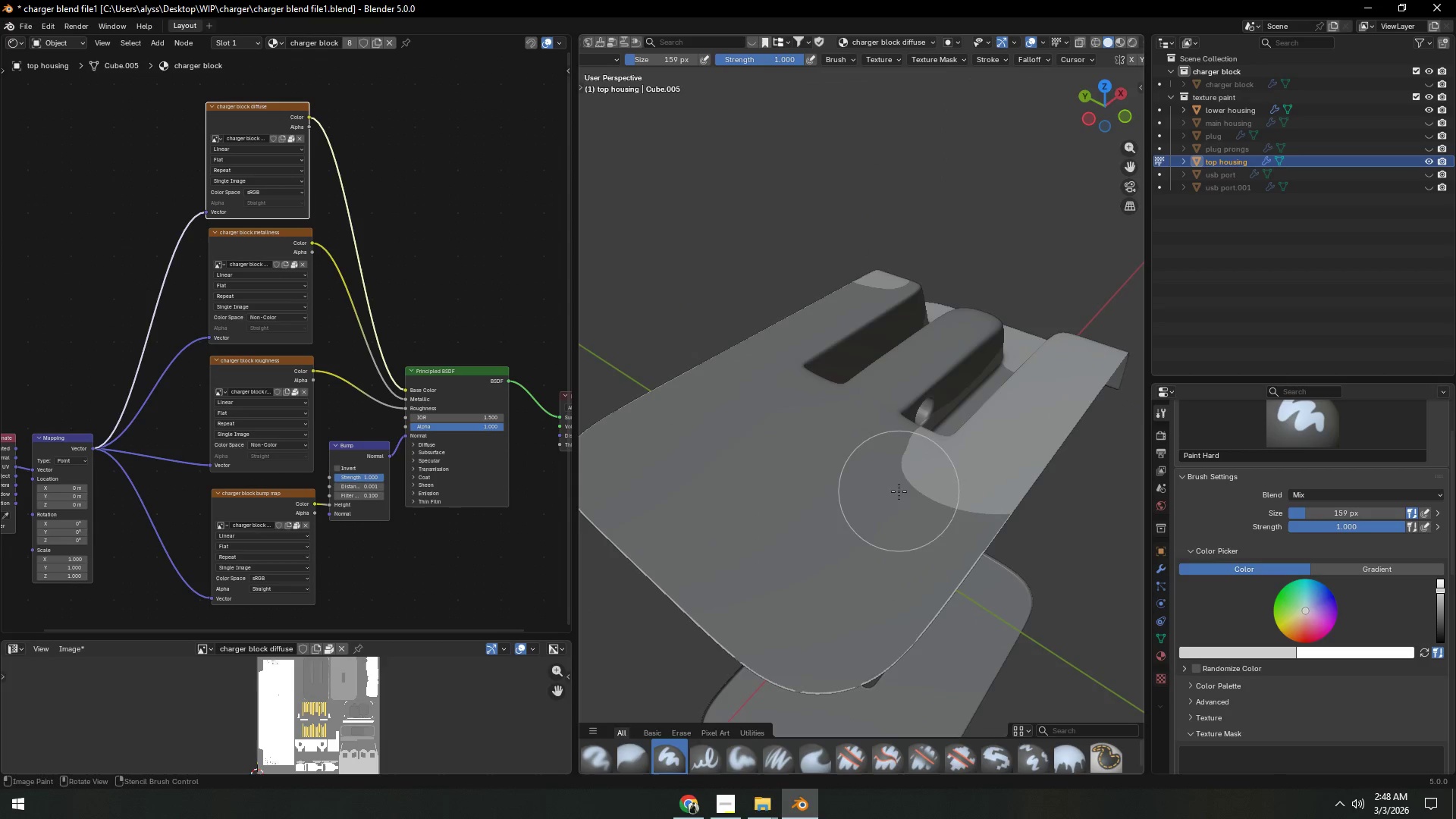 
left_click_drag(start_coordinate=[997, 496], to_coordinate=[708, 579])
 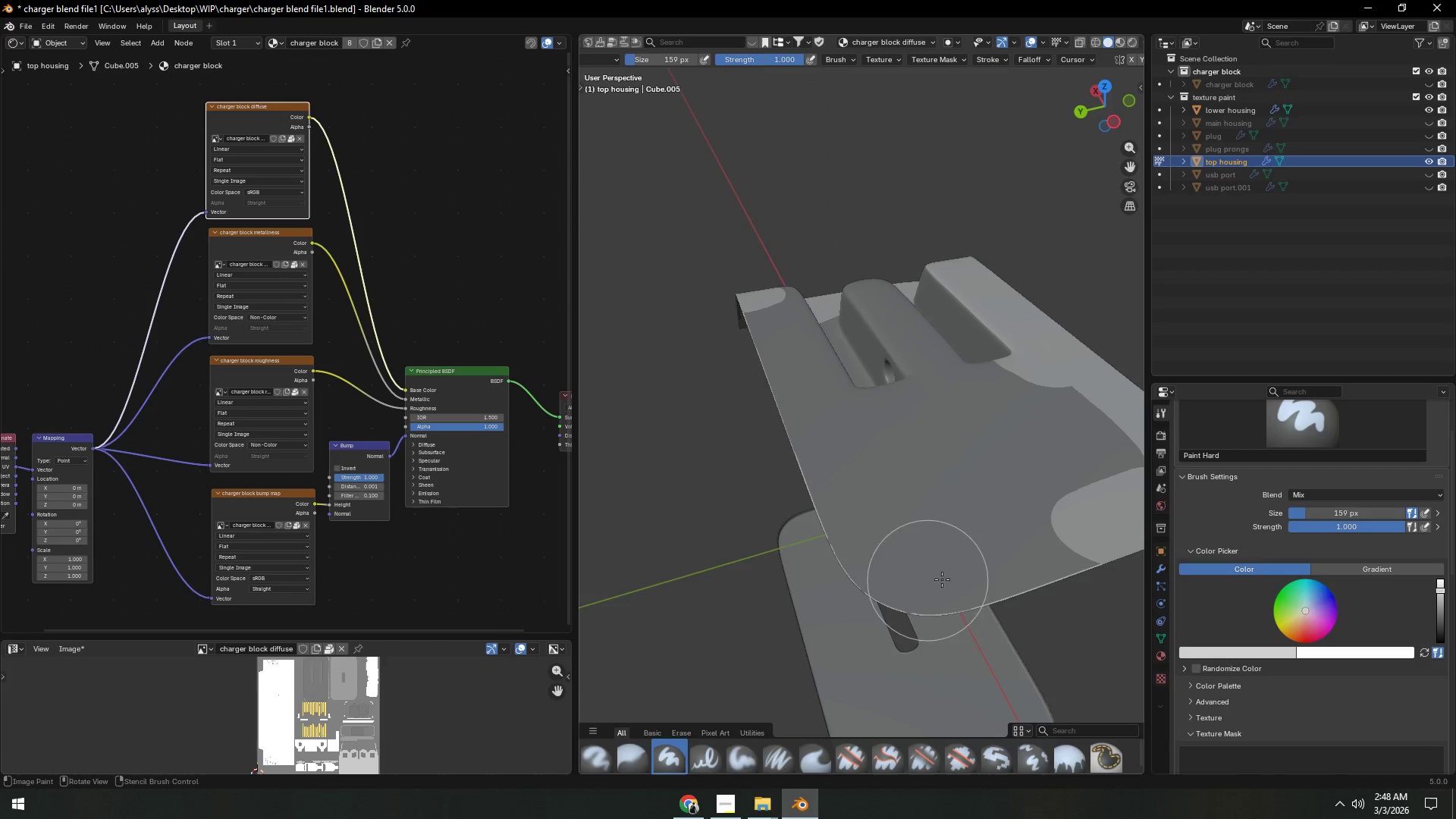 
left_click_drag(start_coordinate=[1092, 554], to_coordinate=[908, 425])
 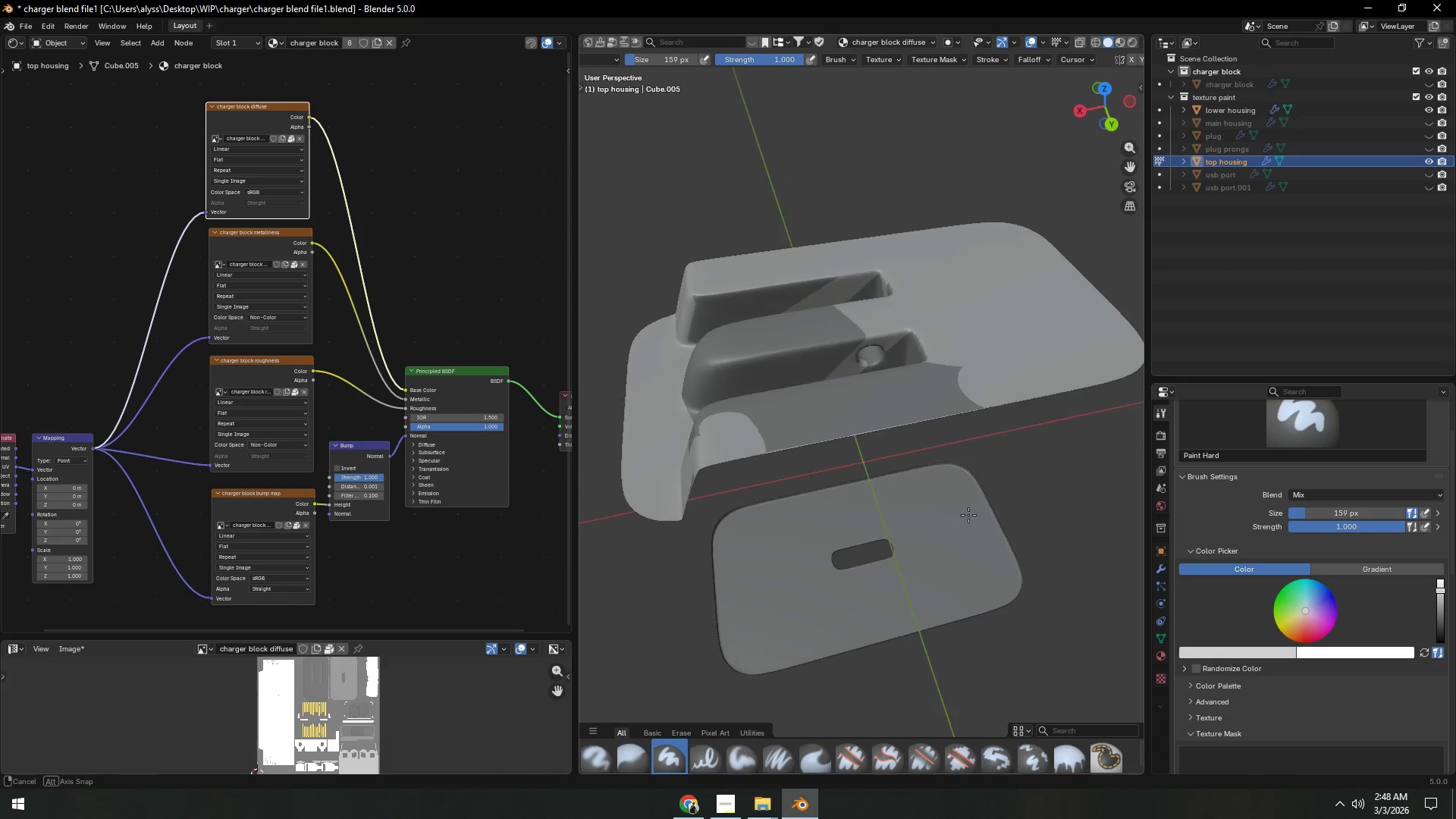 
left_click_drag(start_coordinate=[993, 378], to_coordinate=[708, 451])
 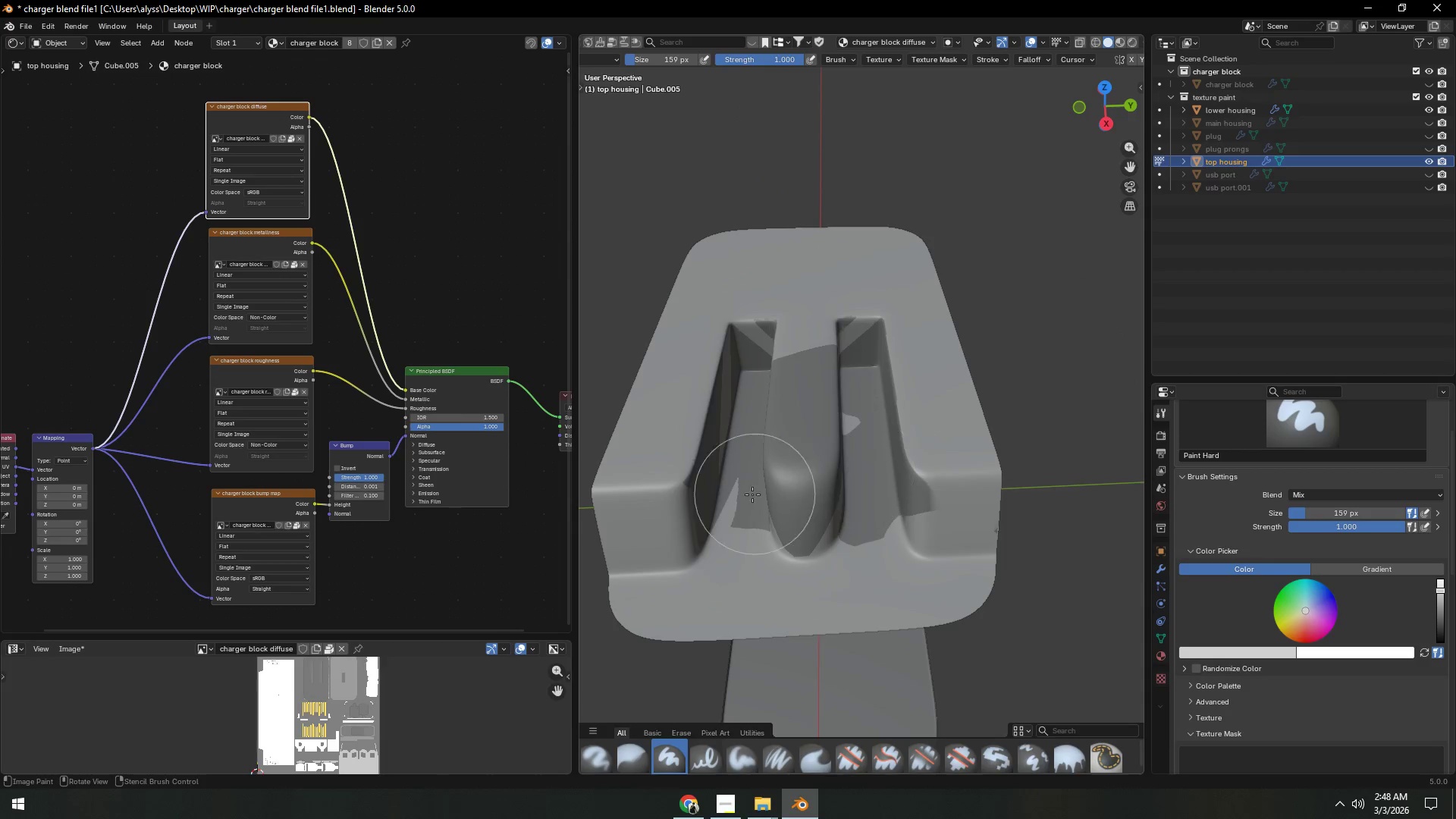 
left_click_drag(start_coordinate=[678, 526], to_coordinate=[805, 419])
 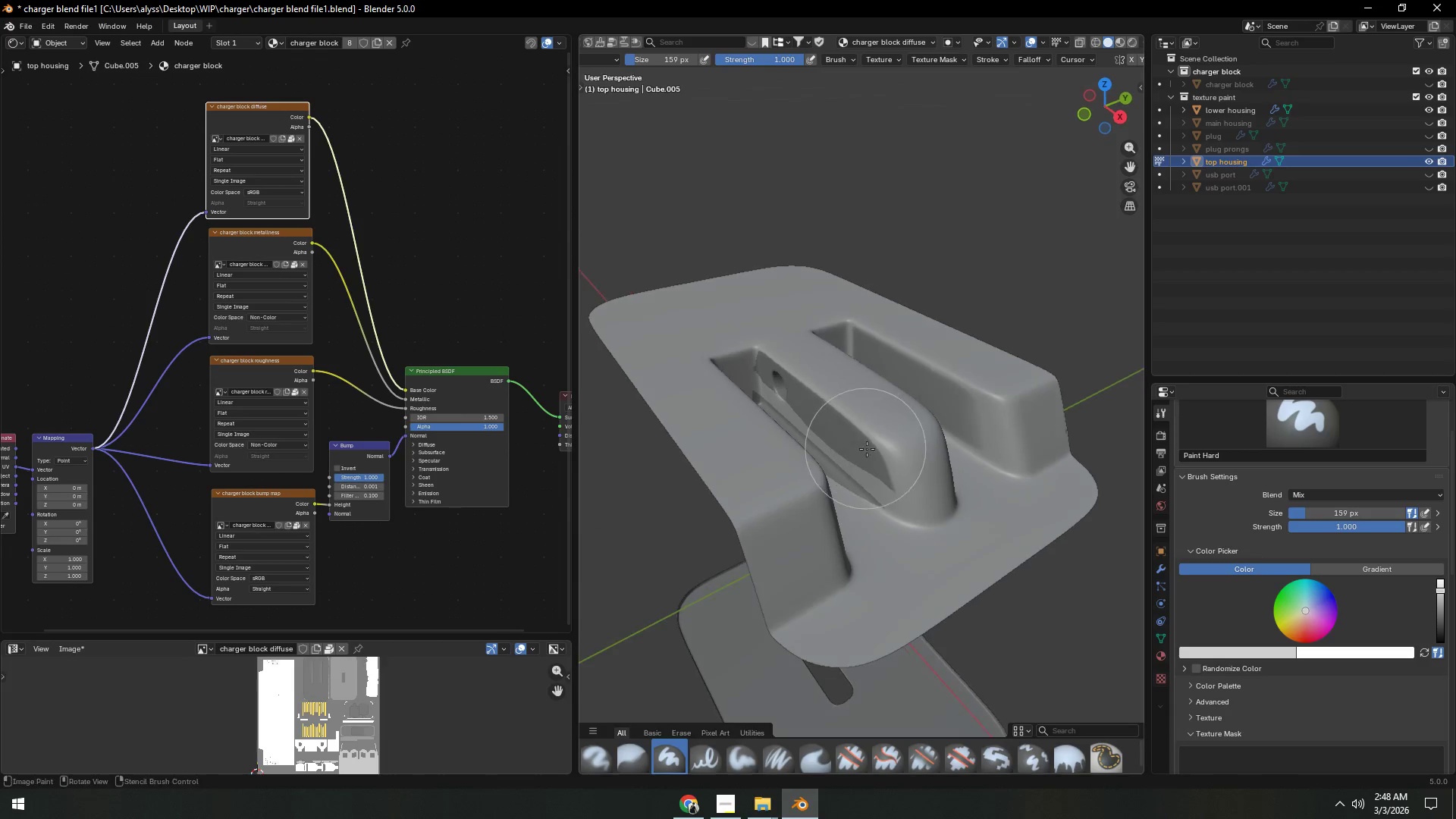 
left_click_drag(start_coordinate=[875, 466], to_coordinate=[758, 379])
 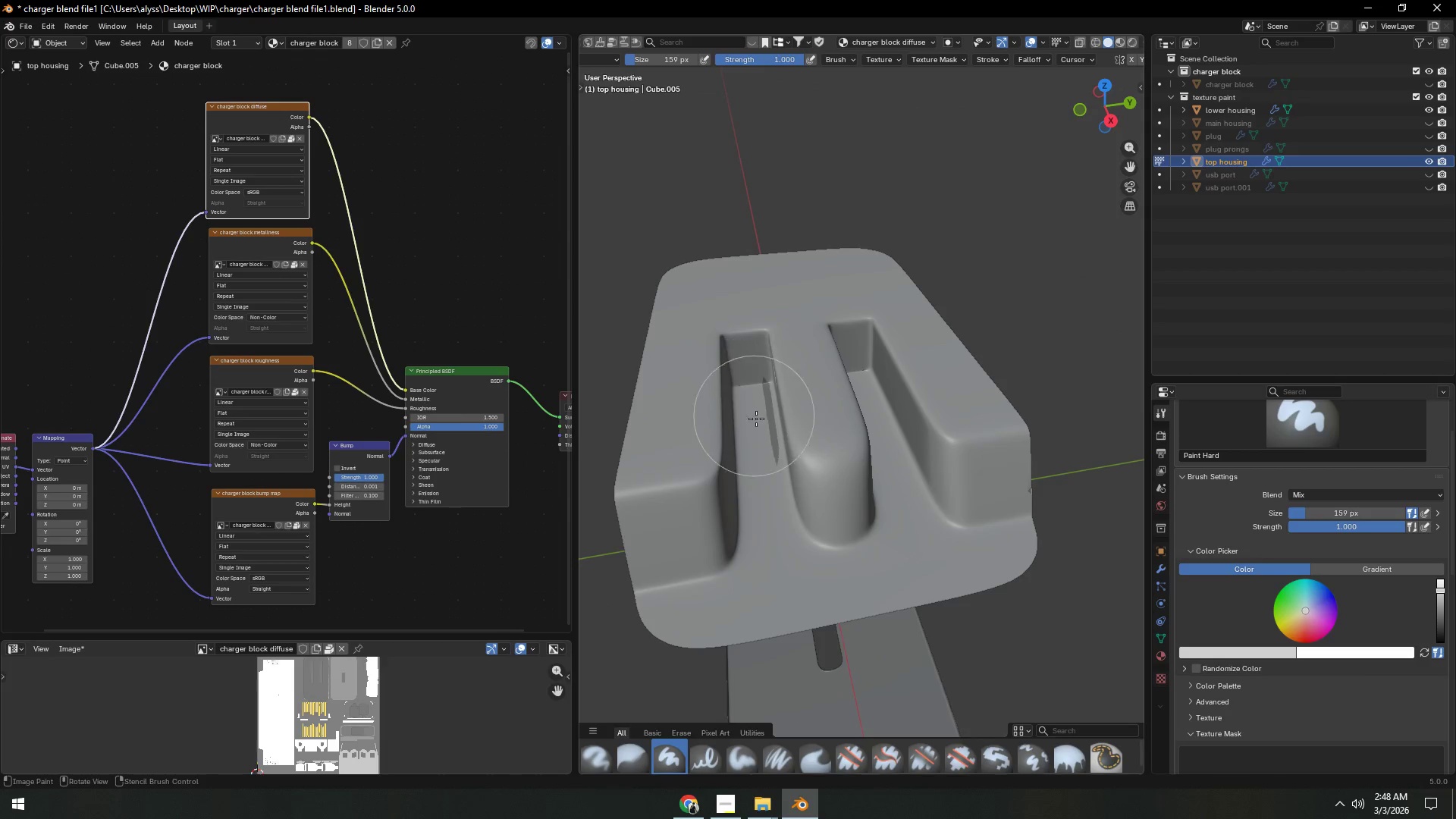 
left_click_drag(start_coordinate=[761, 456], to_coordinate=[791, 355])
 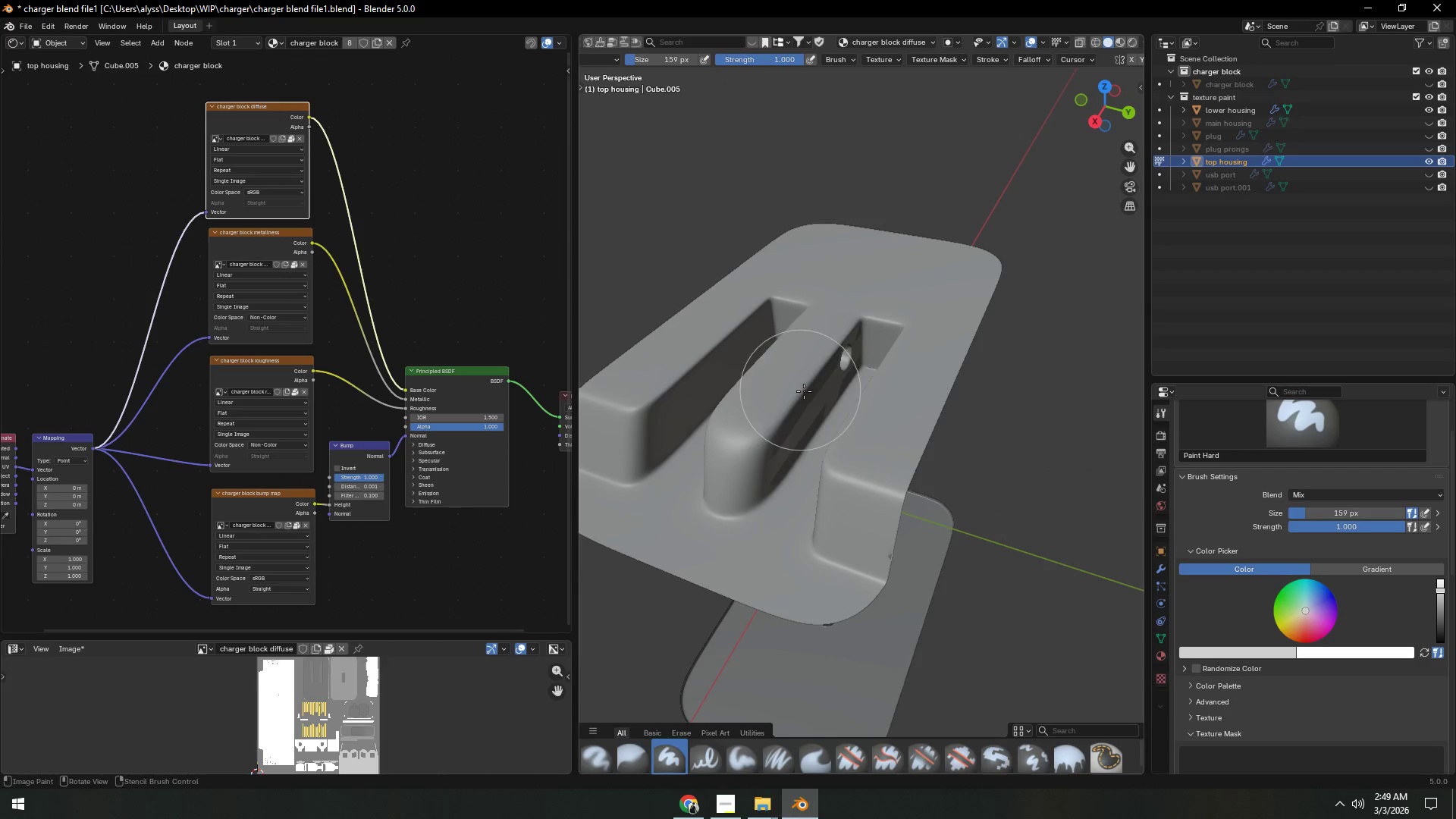 
left_click_drag(start_coordinate=[807, 409], to_coordinate=[832, 605])
 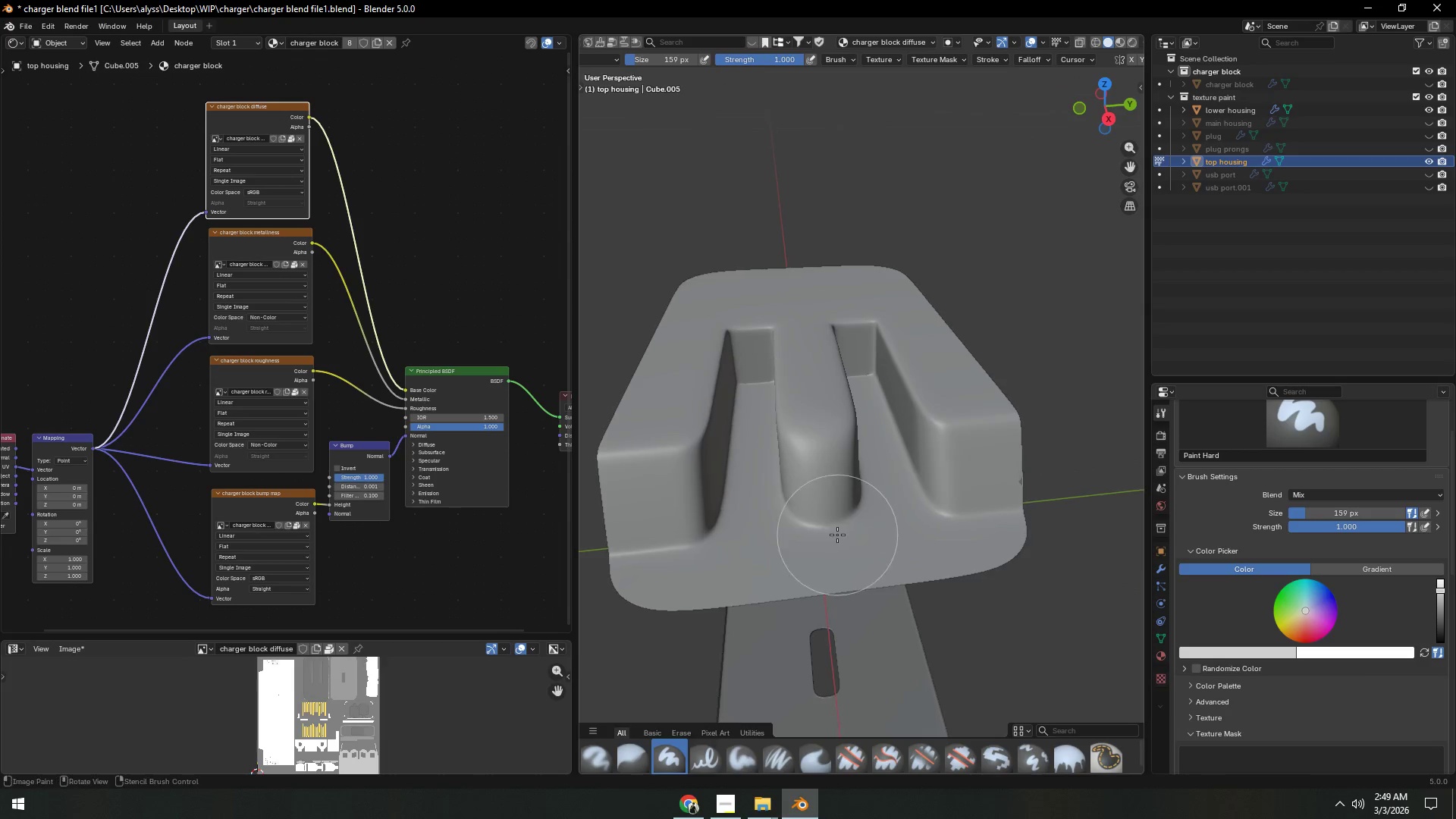 
left_click_drag(start_coordinate=[810, 491], to_coordinate=[828, 362])
 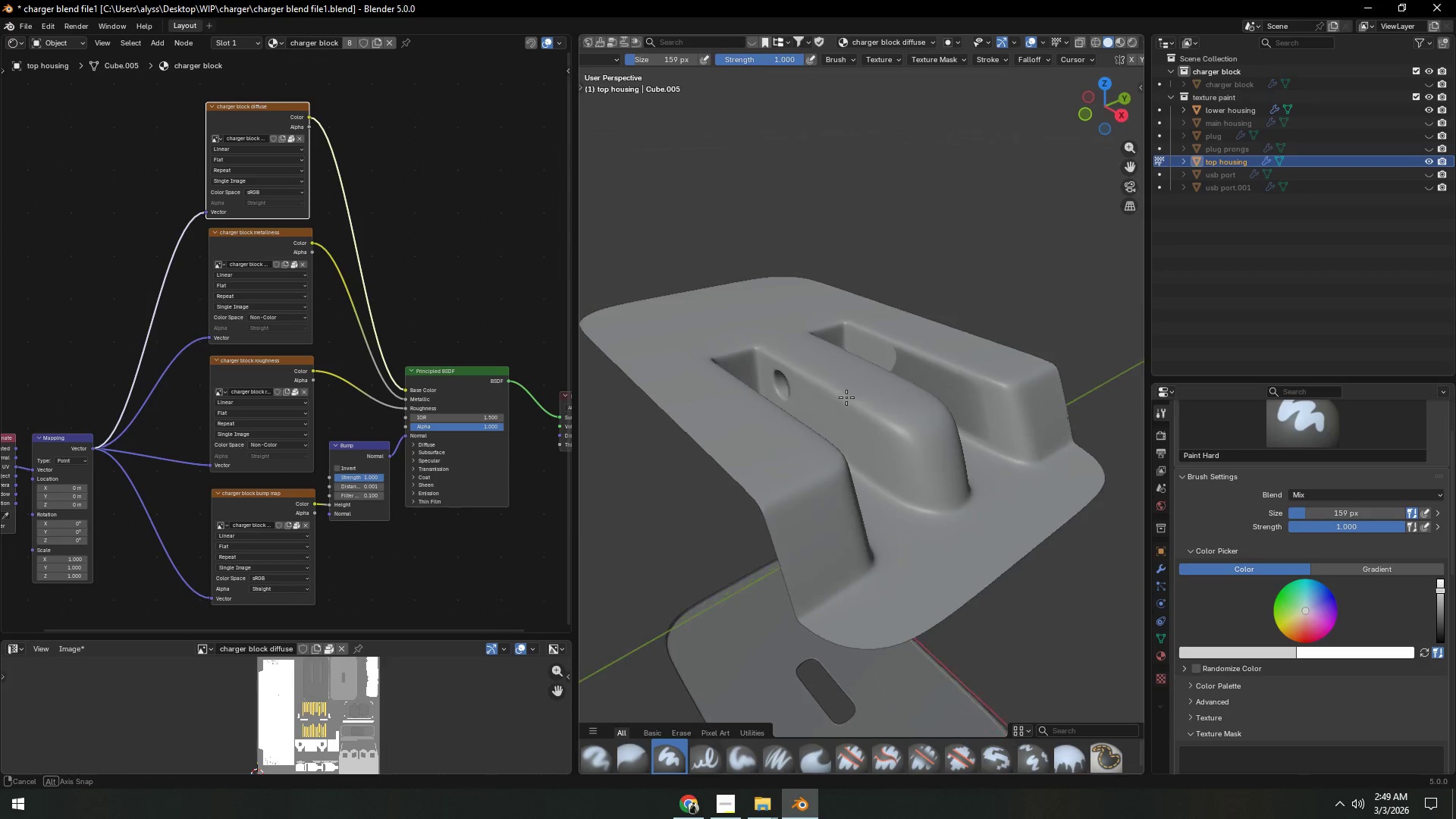 
scroll: coordinate [838, 410], scroll_direction: up, amount: 3.0
 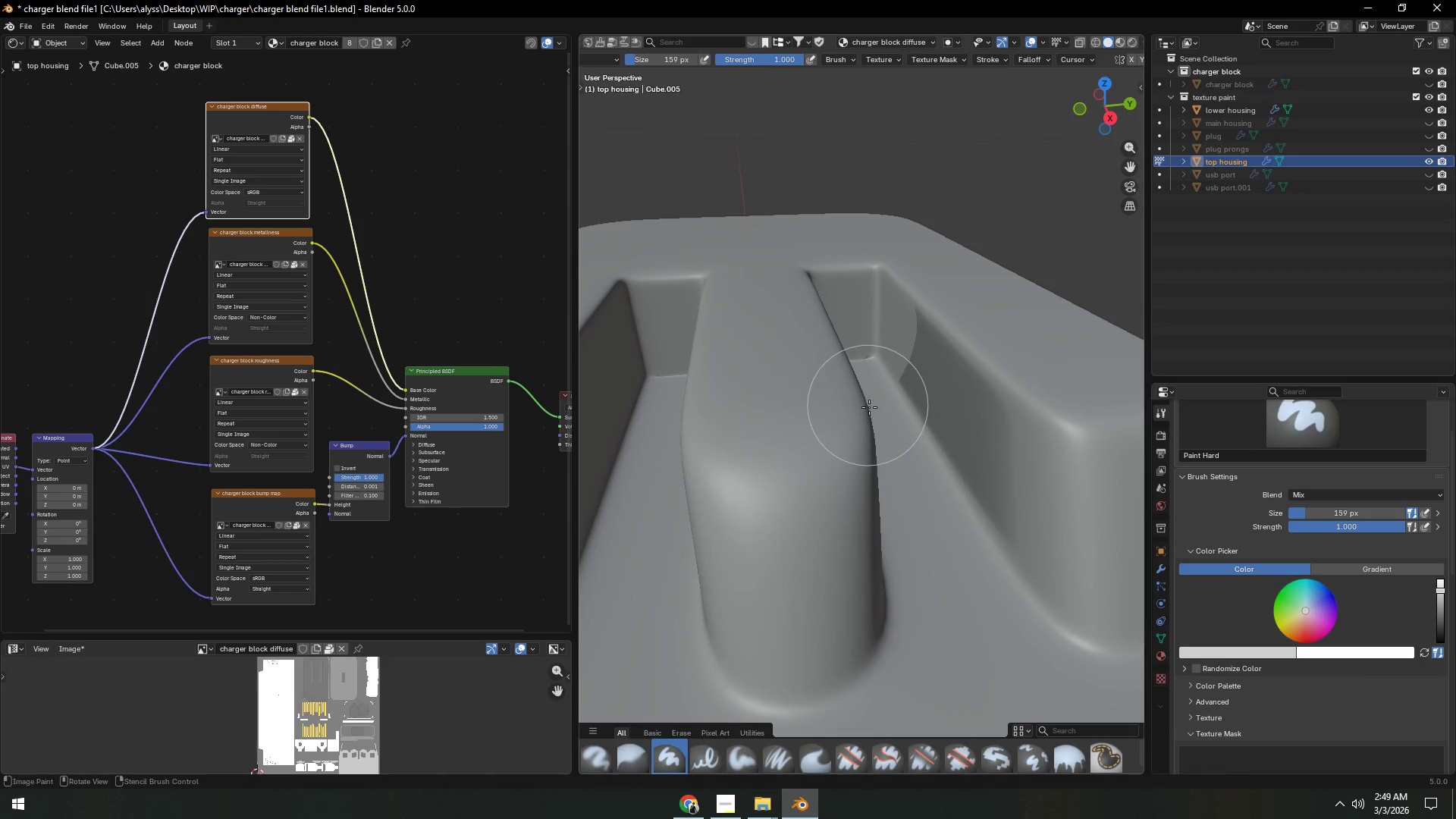 
left_click_drag(start_coordinate=[1012, 529], to_coordinate=[858, 362])
 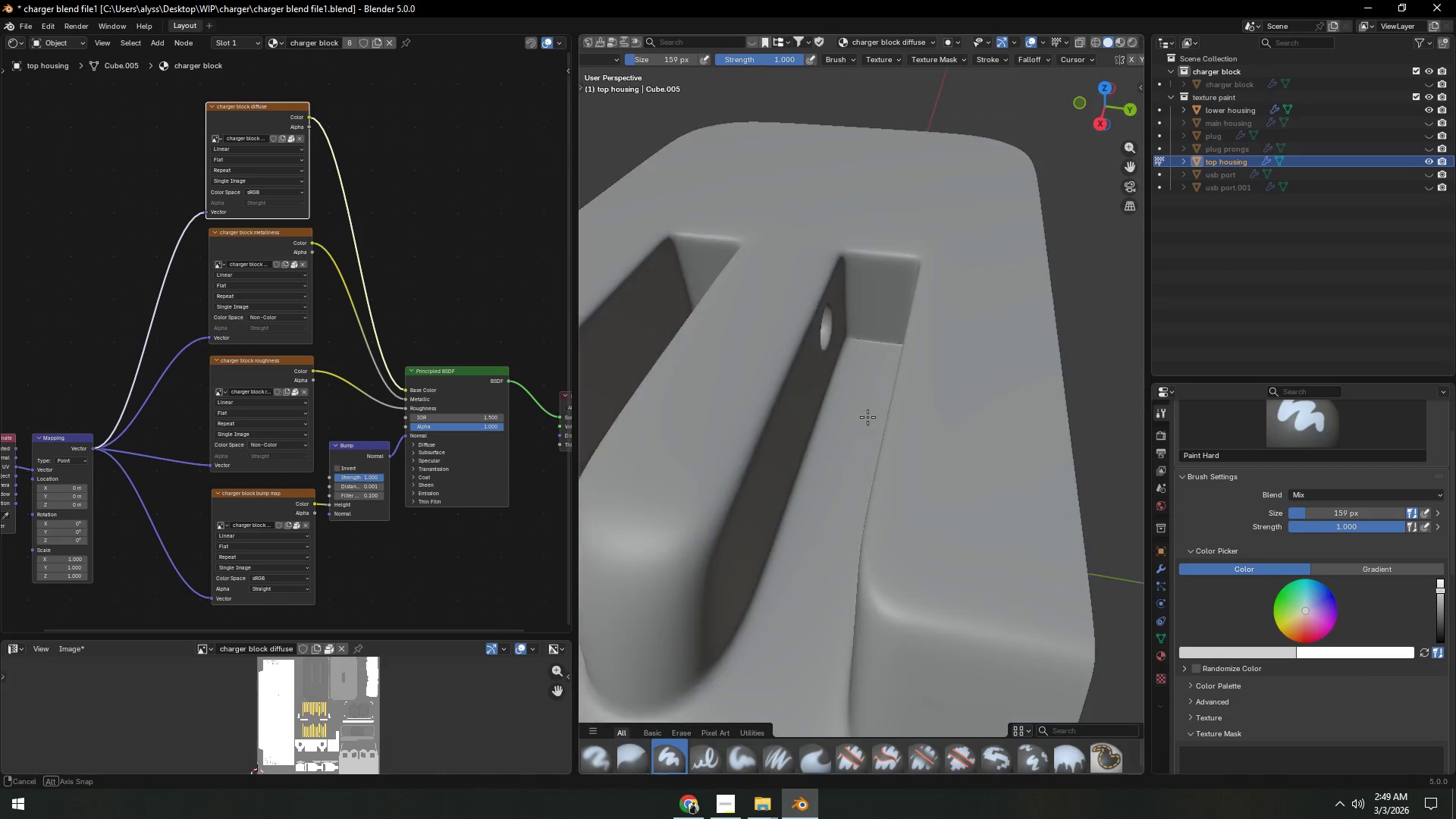 
left_click_drag(start_coordinate=[910, 297], to_coordinate=[763, 290])
 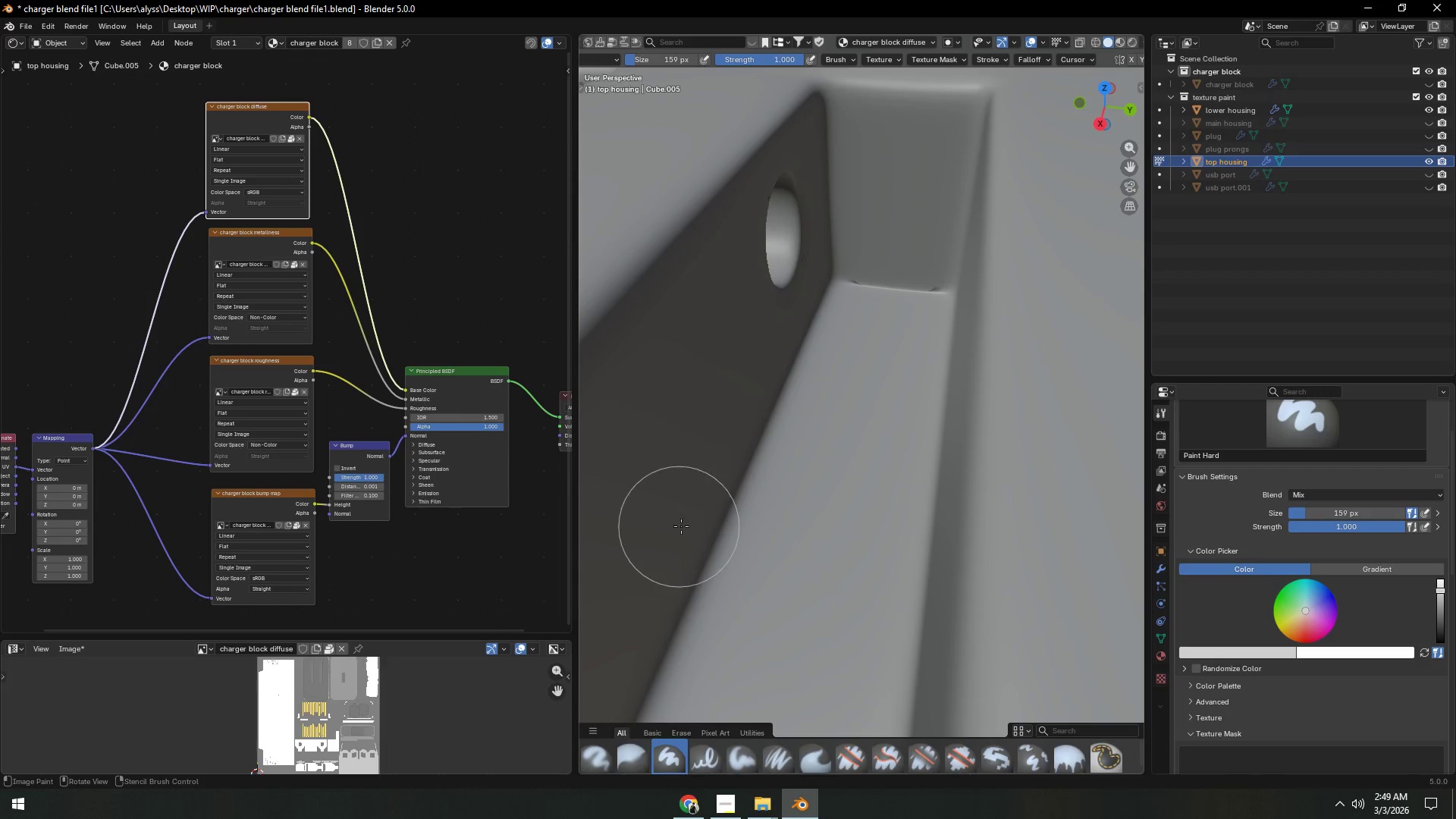 
scroll: coordinate [877, 408], scroll_direction: up, amount: 4.0
 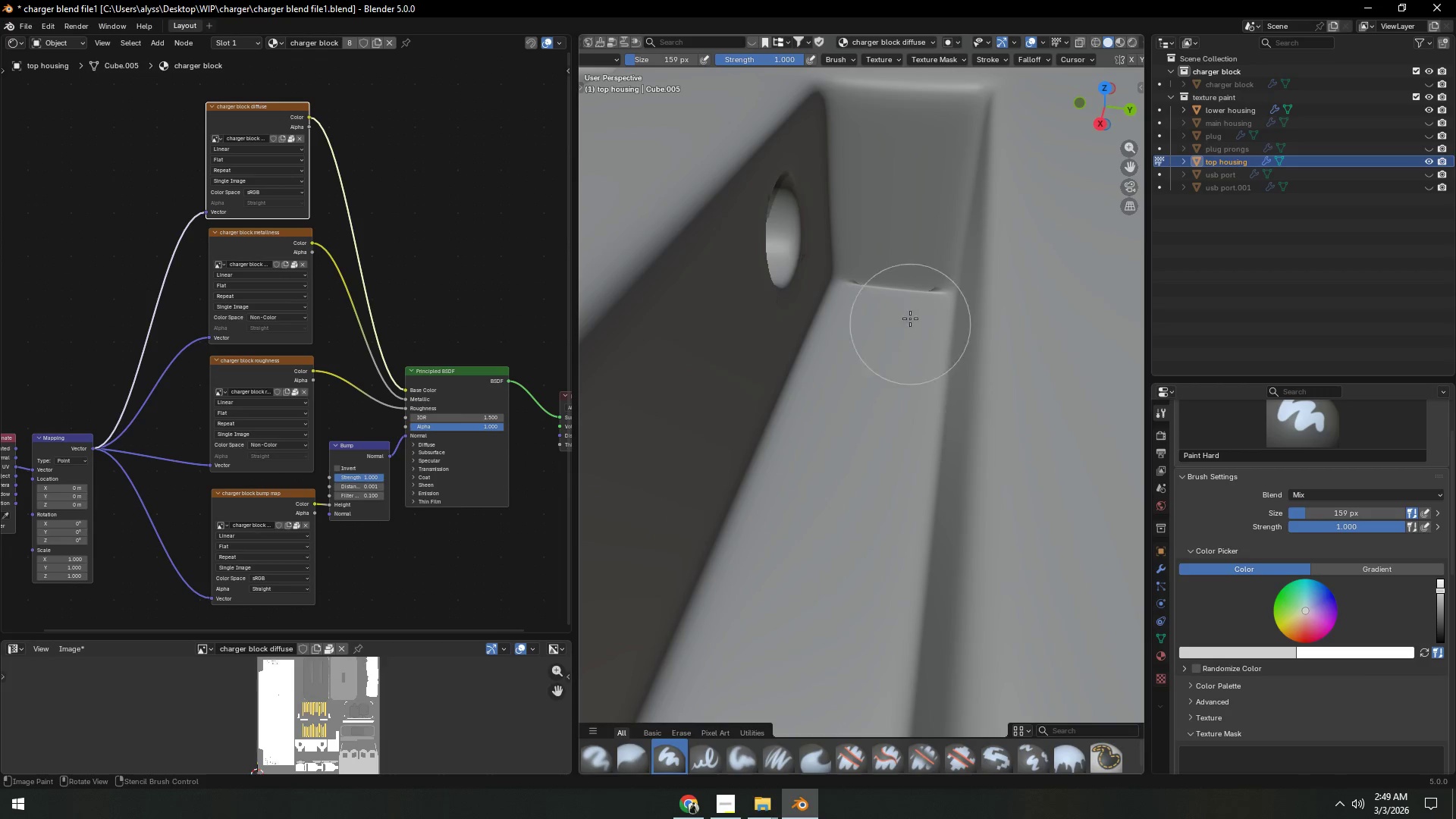 
scroll: coordinate [692, 516], scroll_direction: down, amount: 3.0
 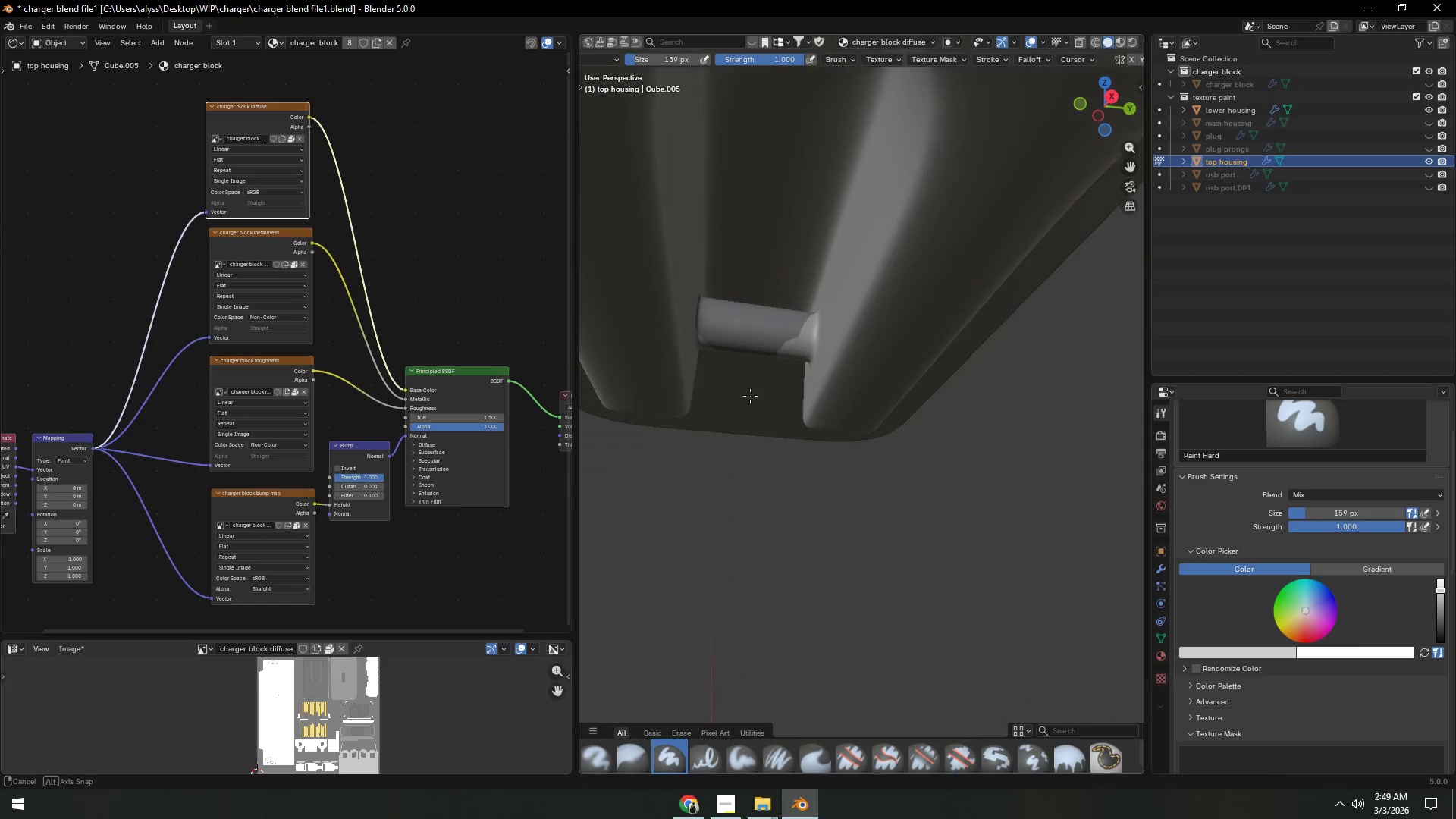 
left_click_drag(start_coordinate=[740, 353], to_coordinate=[765, 356])
 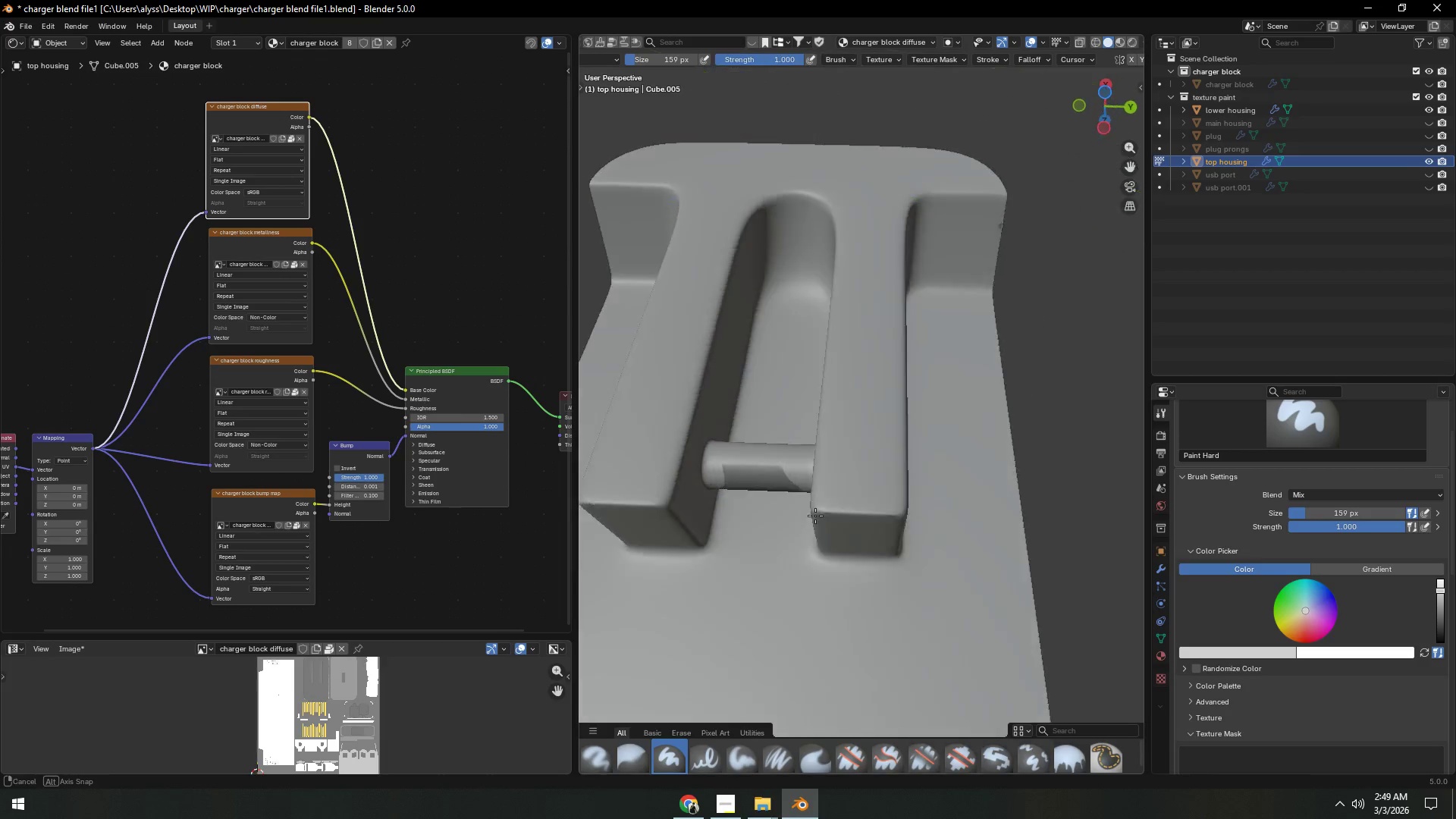 
left_click_drag(start_coordinate=[710, 515], to_coordinate=[836, 522])
 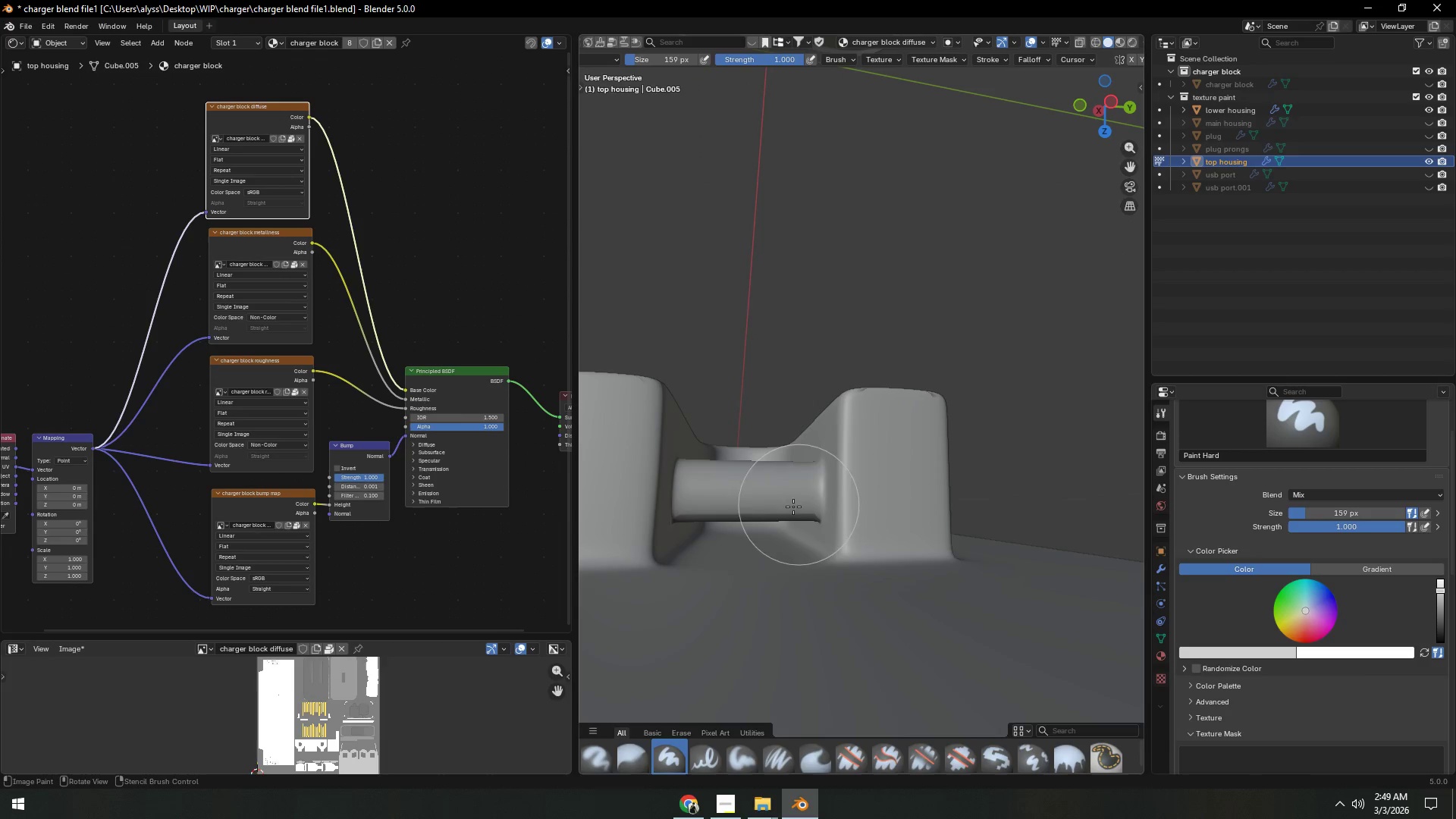 
left_click_drag(start_coordinate=[714, 517], to_coordinate=[819, 510])
 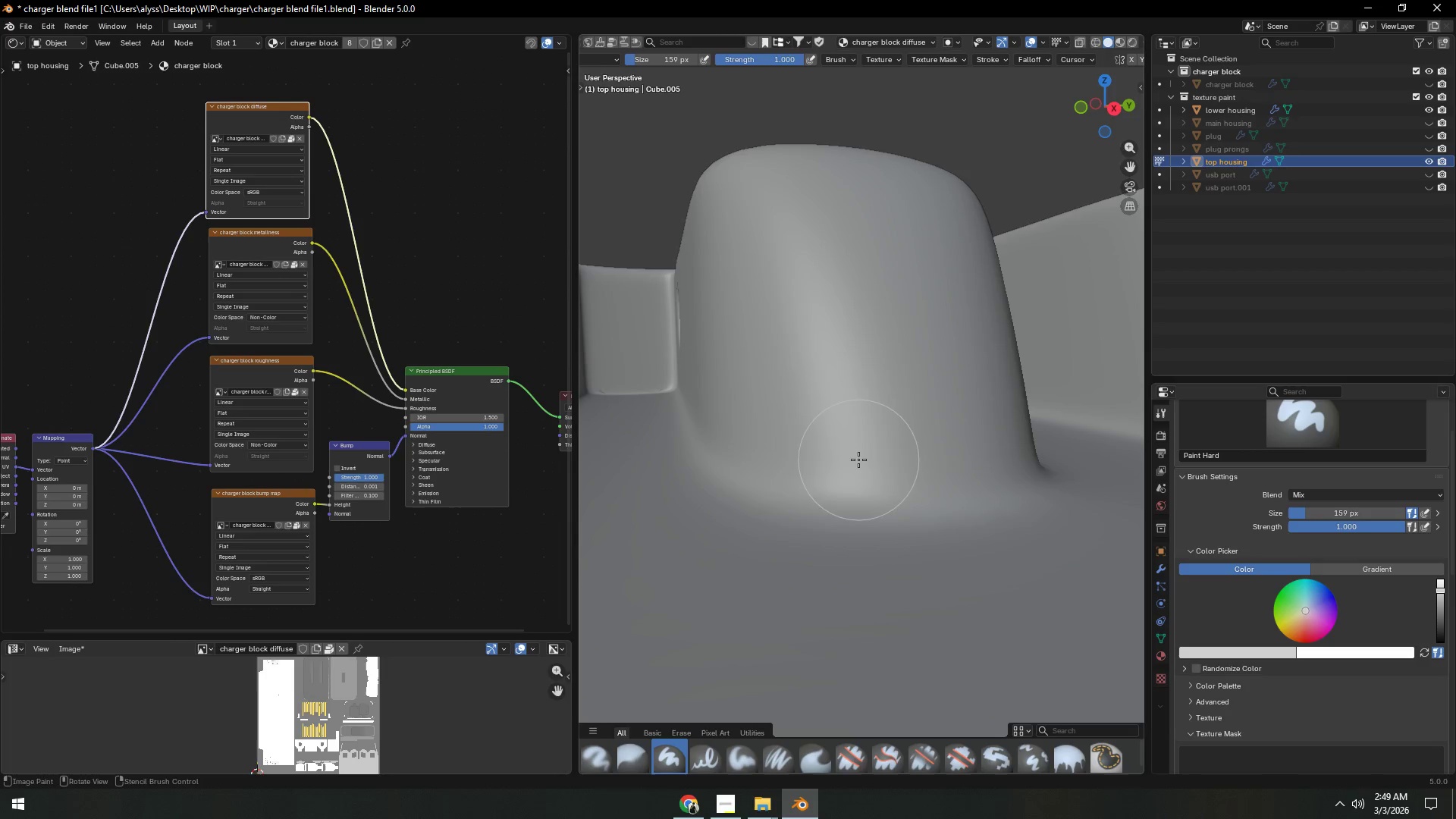 
hold_key(key=ShiftLeft, duration=0.48)
 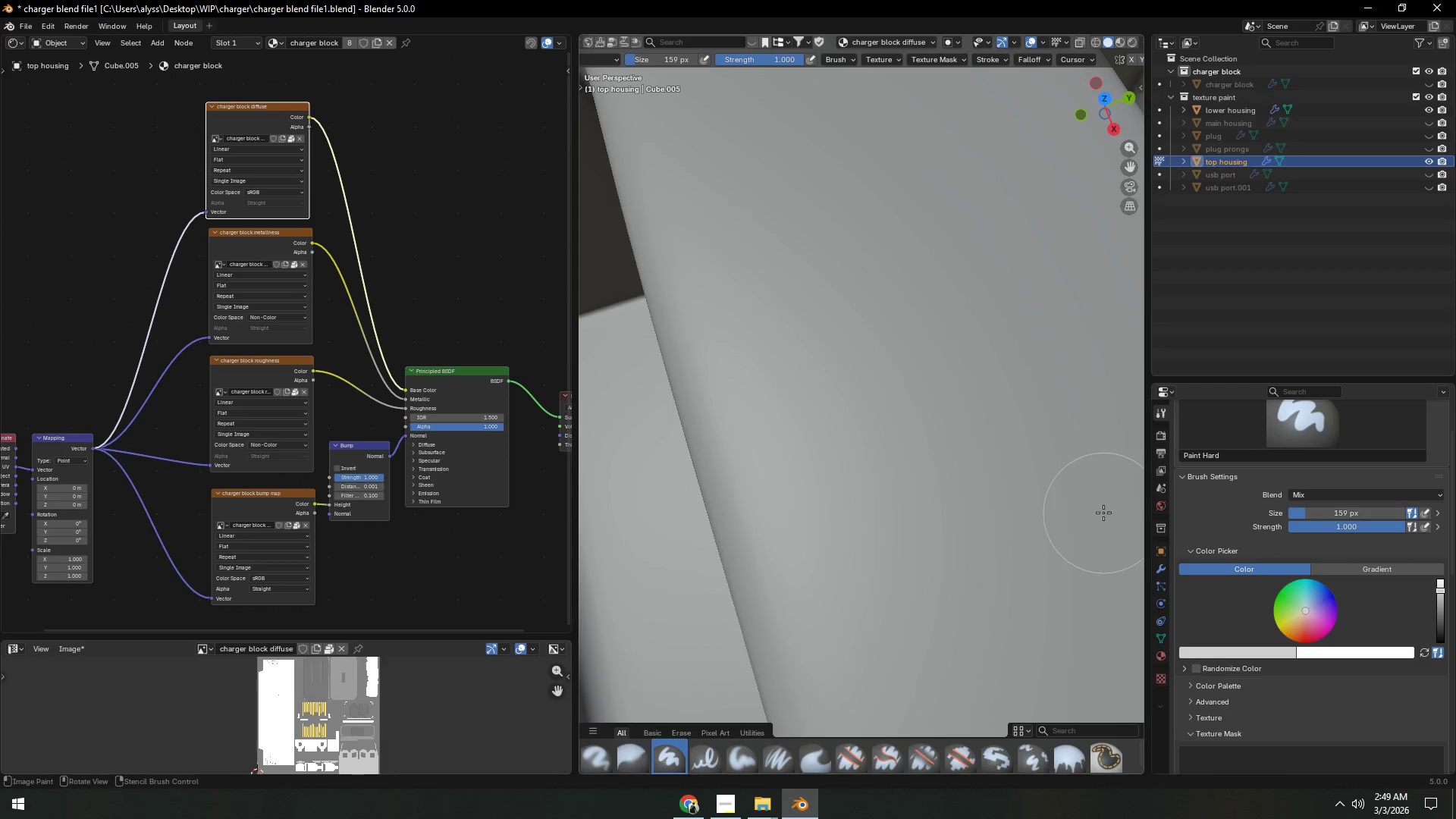 
scroll: coordinate [1103, 513], scroll_direction: up, amount: 5.0
 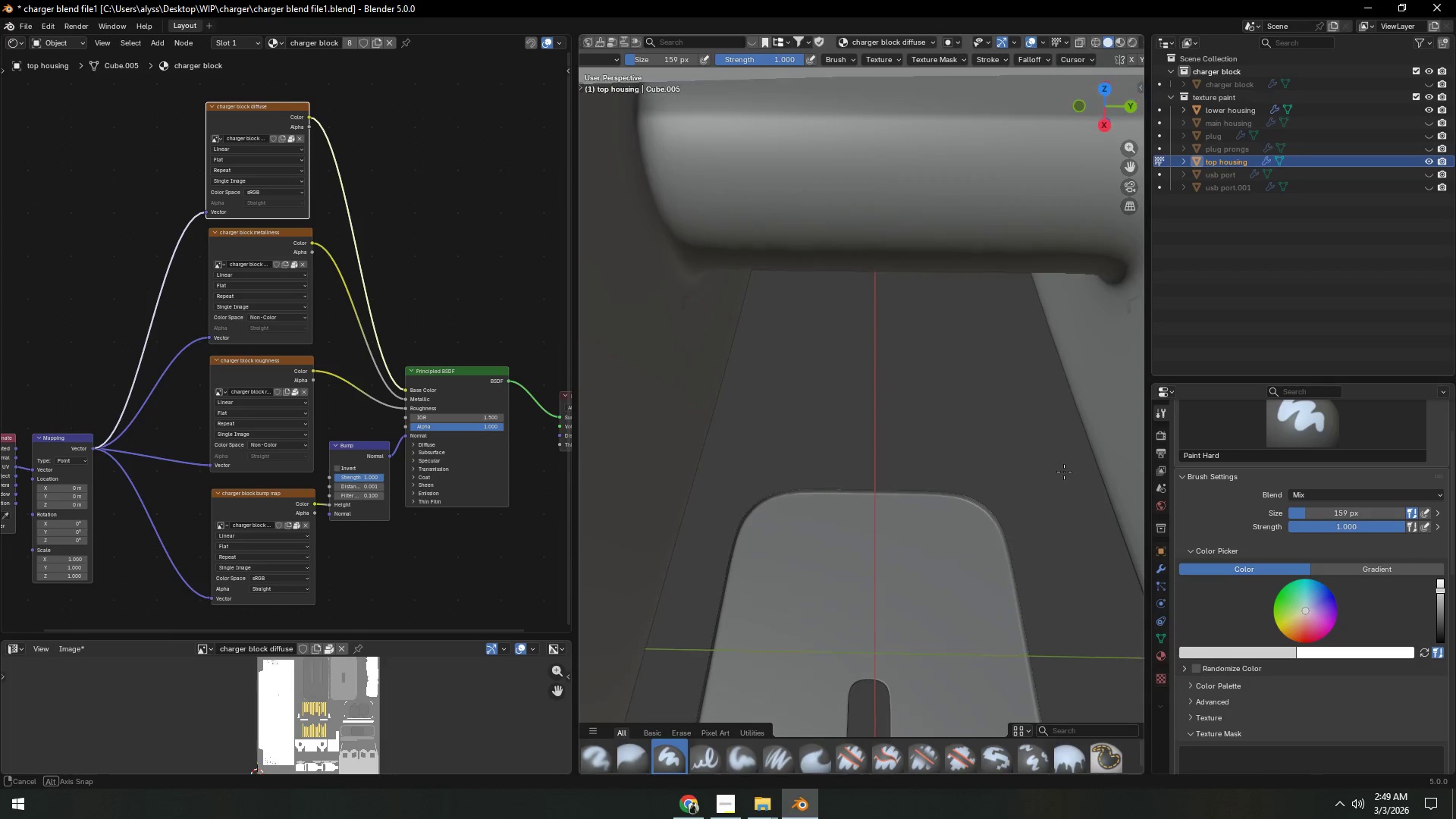 
hold_key(key=ShiftLeft, duration=0.56)
 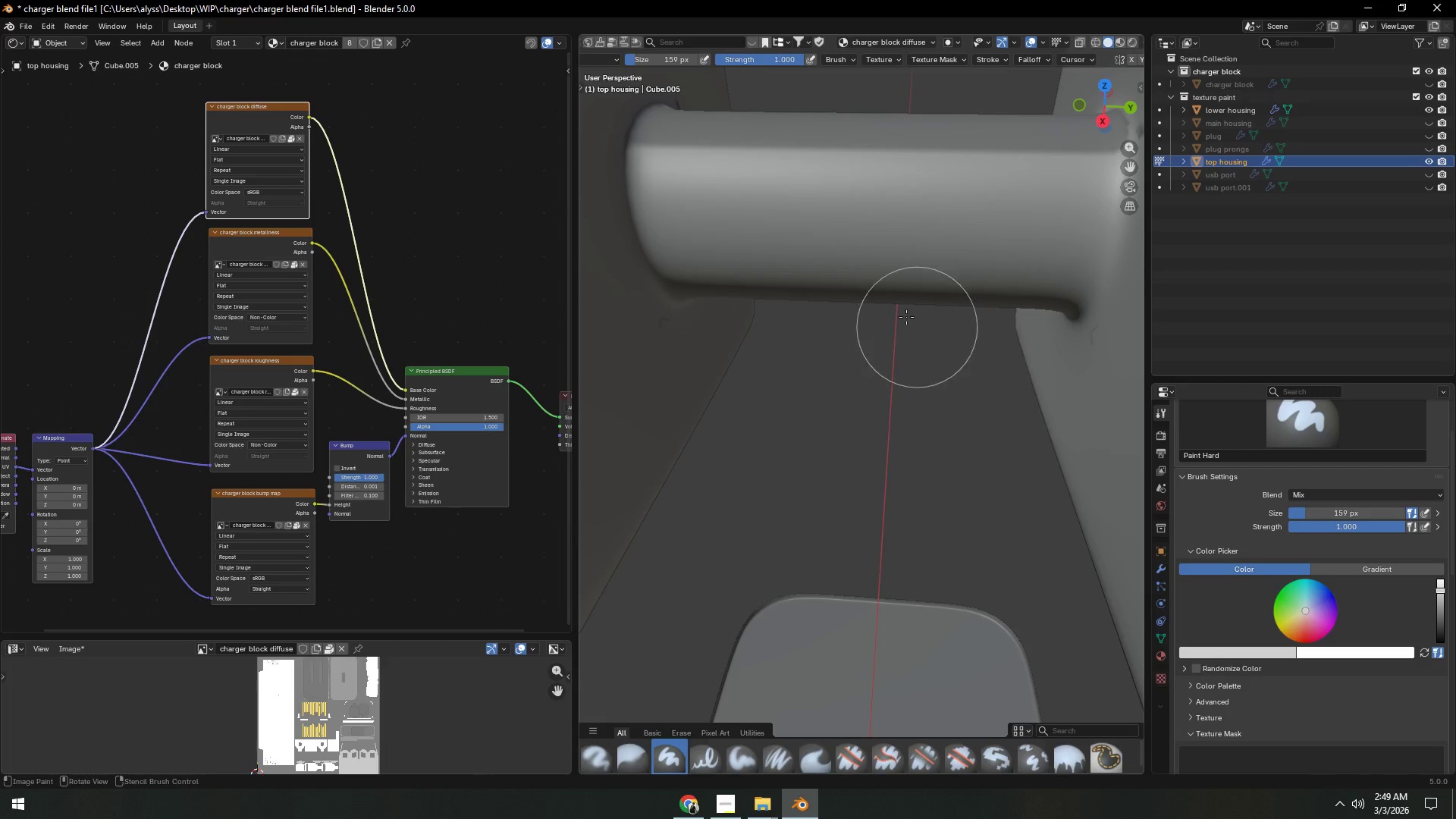 
left_click_drag(start_coordinate=[694, 141], to_coordinate=[836, 159])
 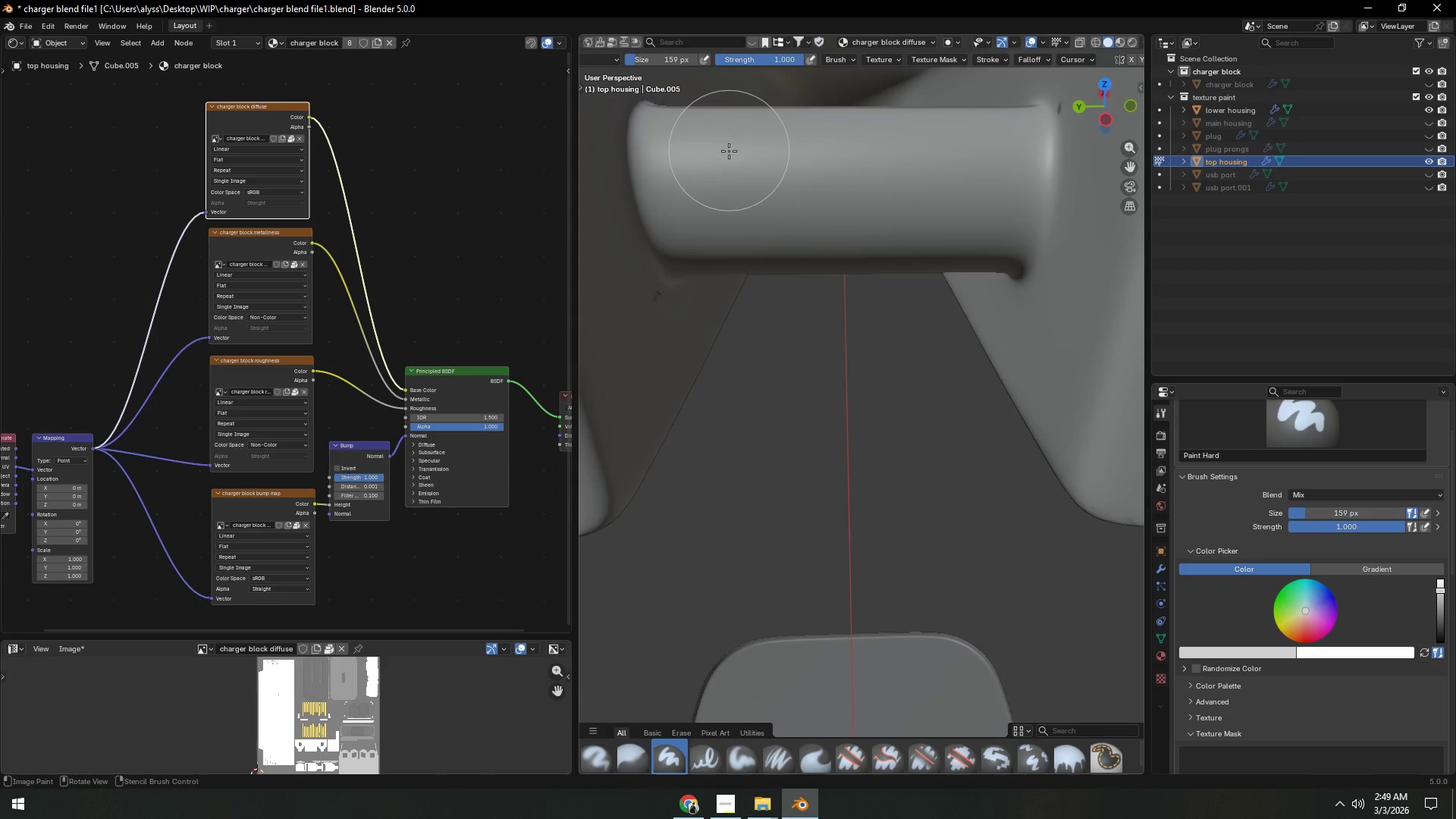 
hold_key(key=ShiftLeft, duration=0.67)
 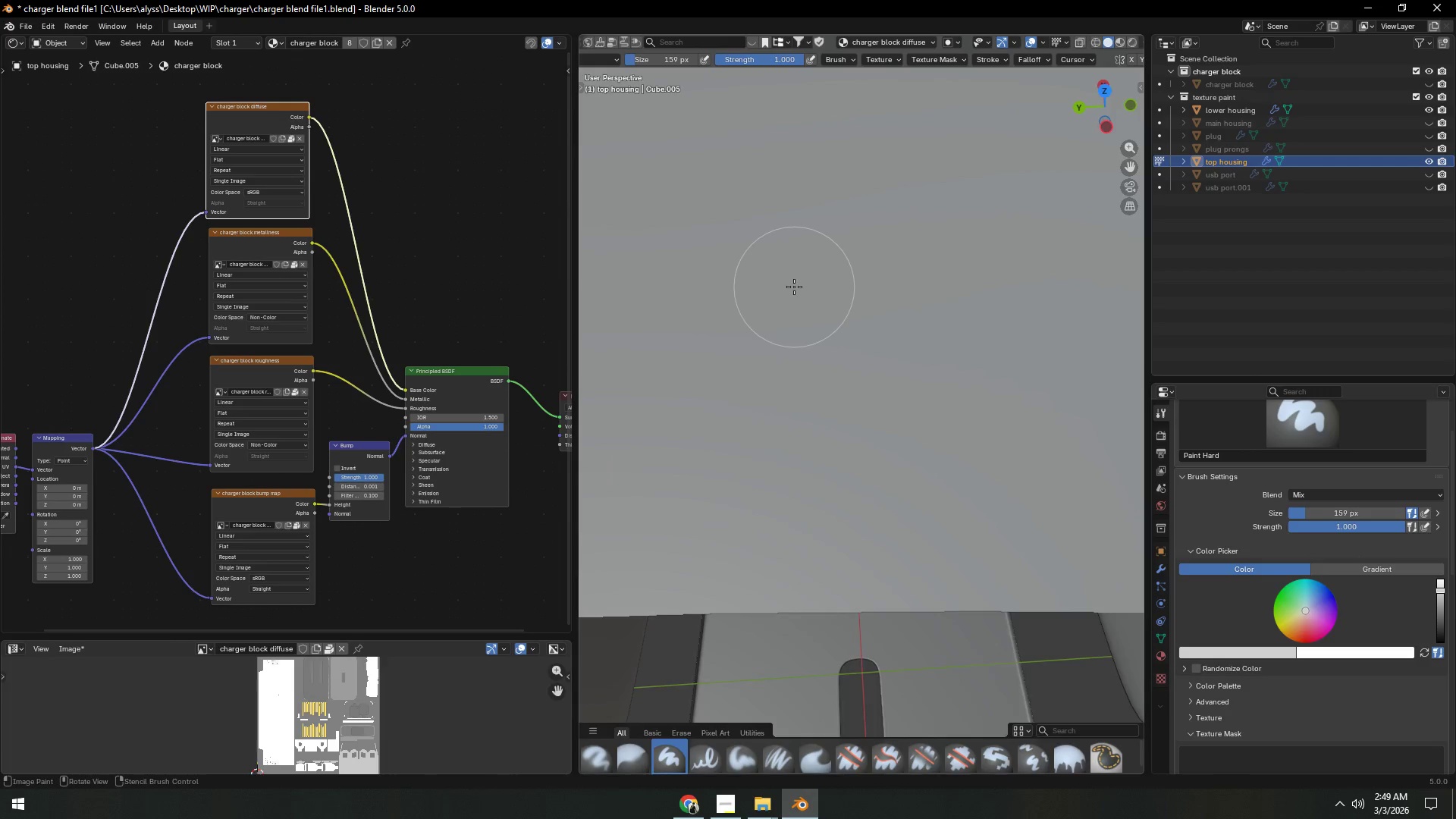 
scroll: coordinate [770, 194], scroll_direction: up, amount: 1.0
 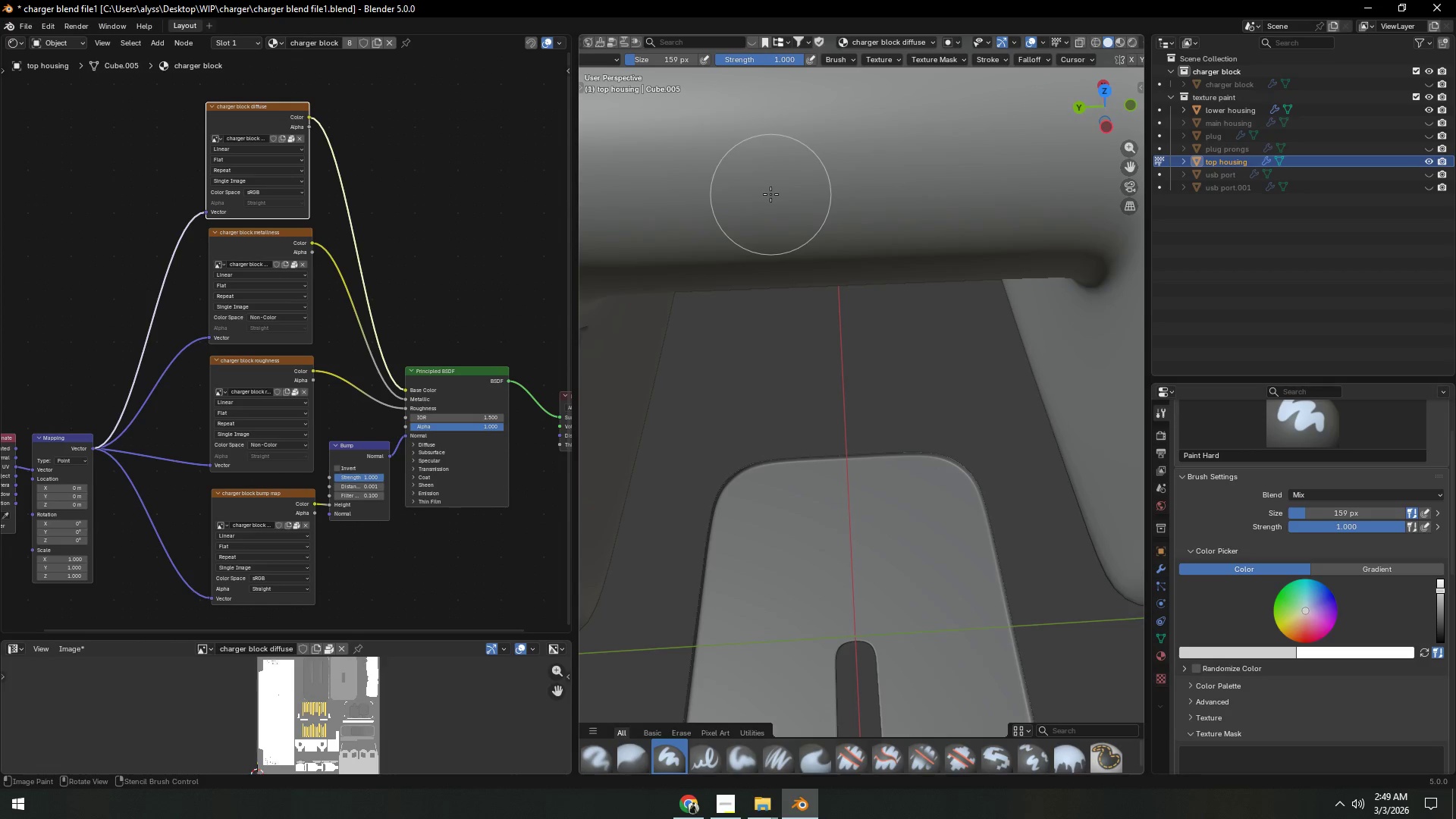 
scroll: coordinate [794, 287], scroll_direction: down, amount: 1.0
 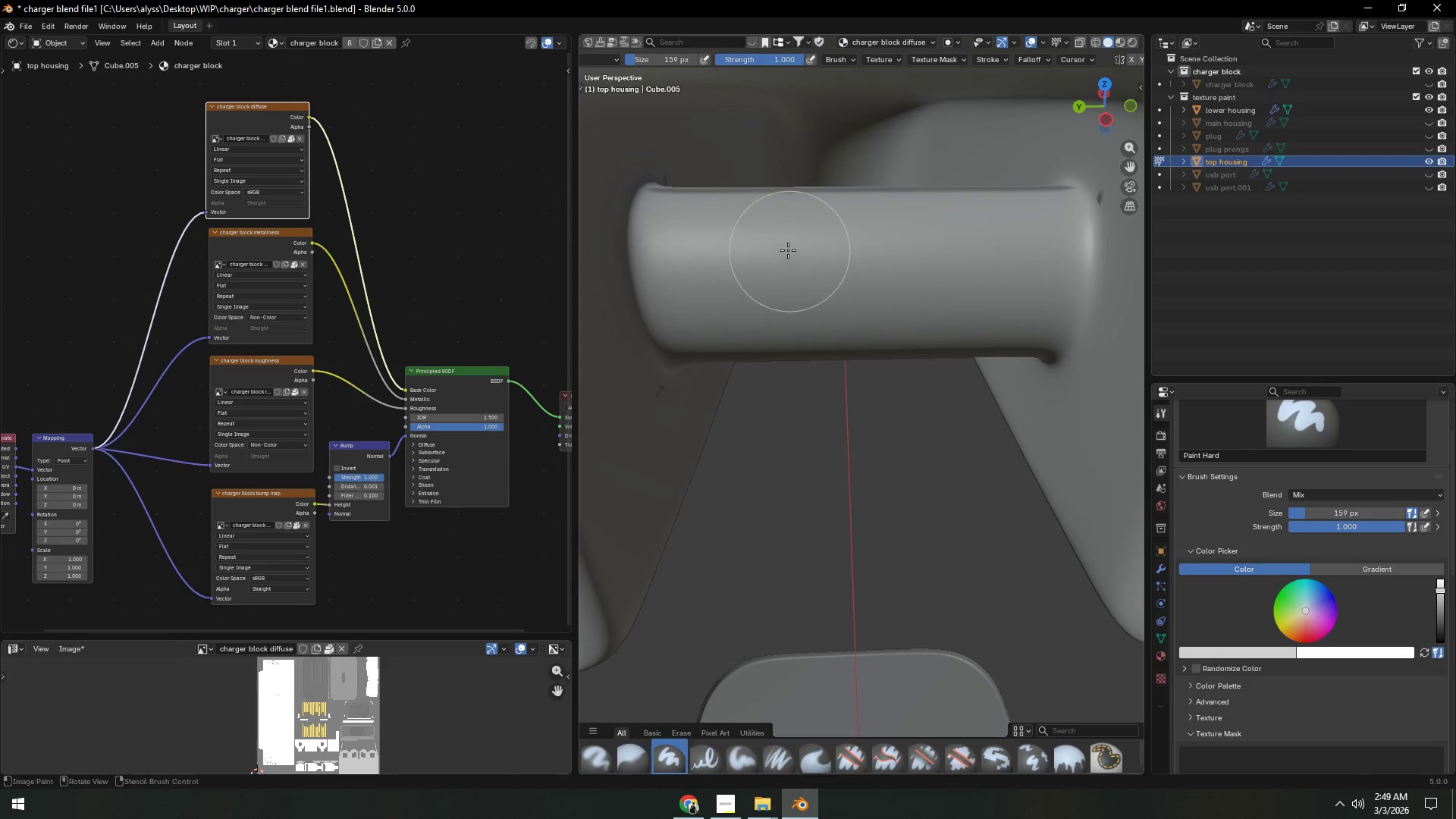 
left_click_drag(start_coordinate=[671, 199], to_coordinate=[1049, 259])
 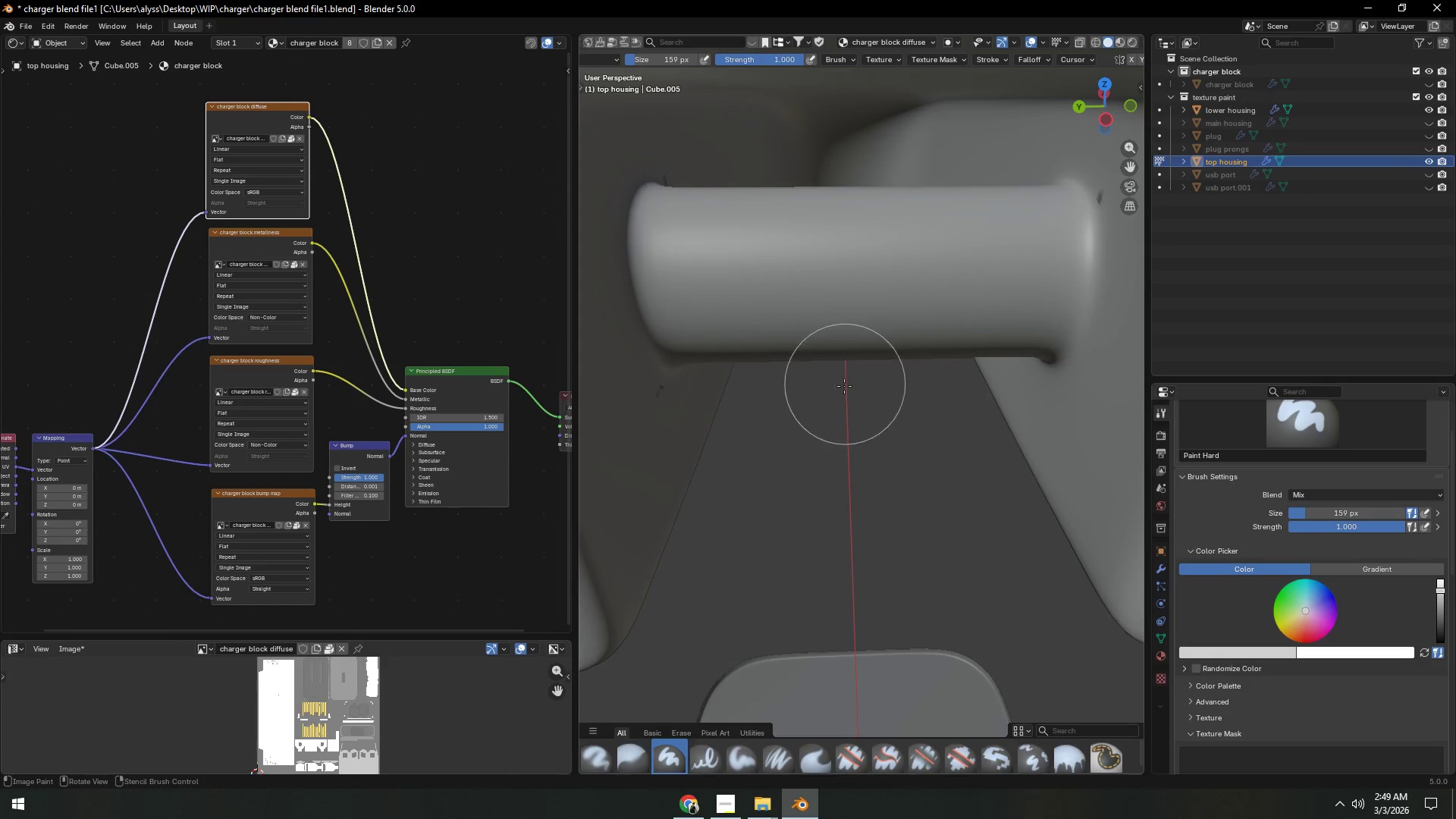 
scroll: coordinate [919, 545], scroll_direction: down, amount: 14.0
 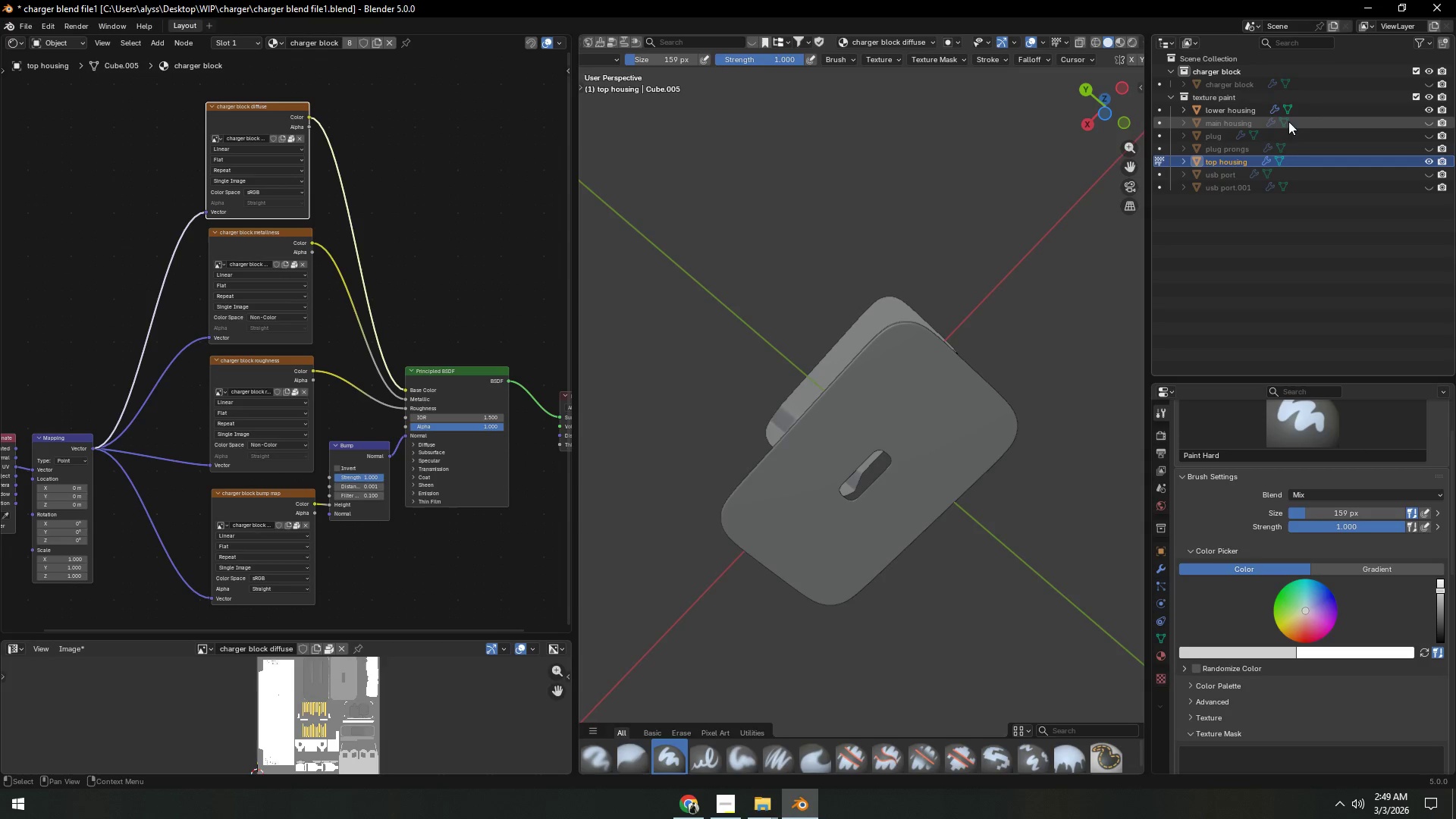 
left_click([1160, 109])
 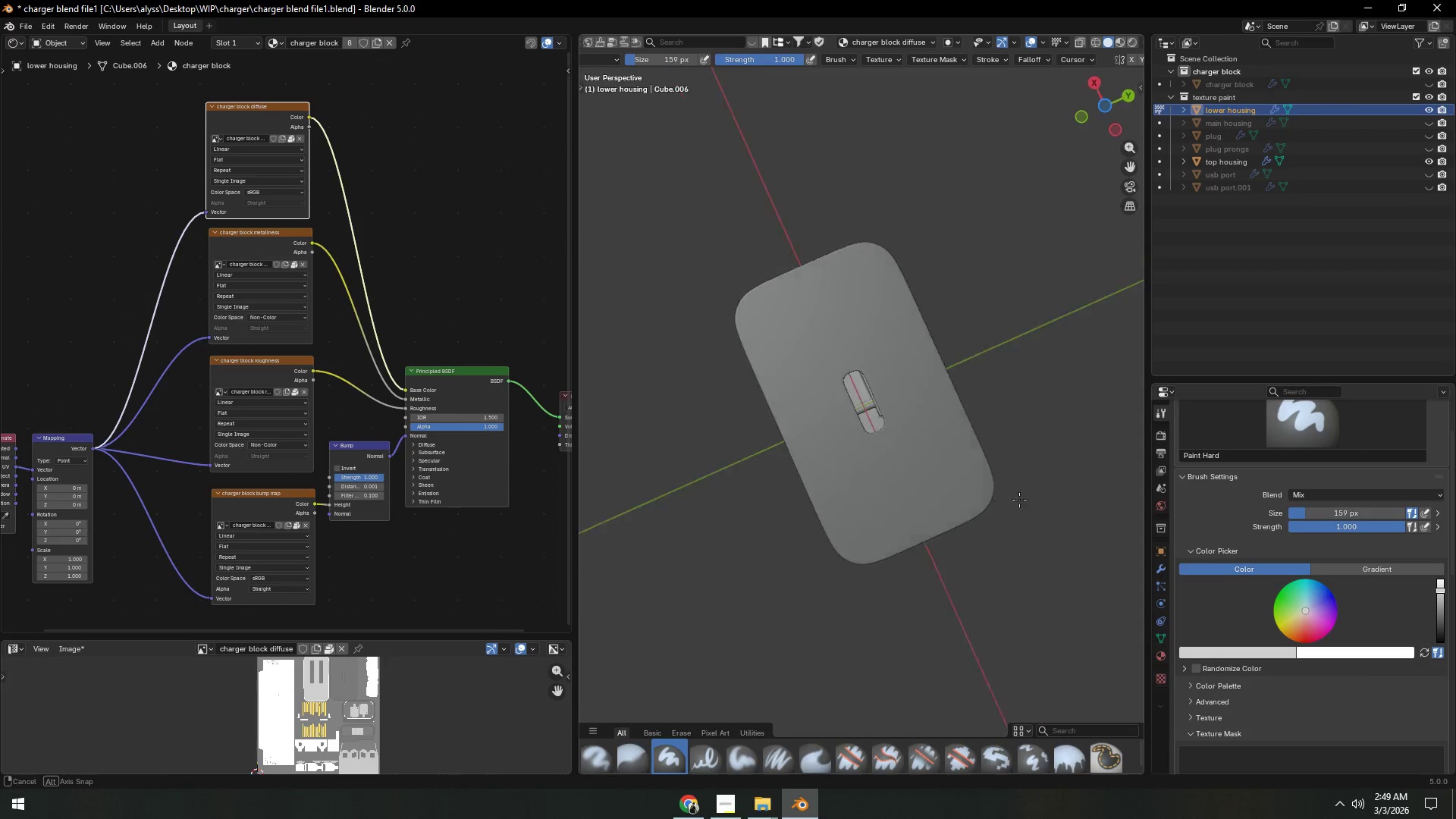 
key(Shift+ShiftLeft)
 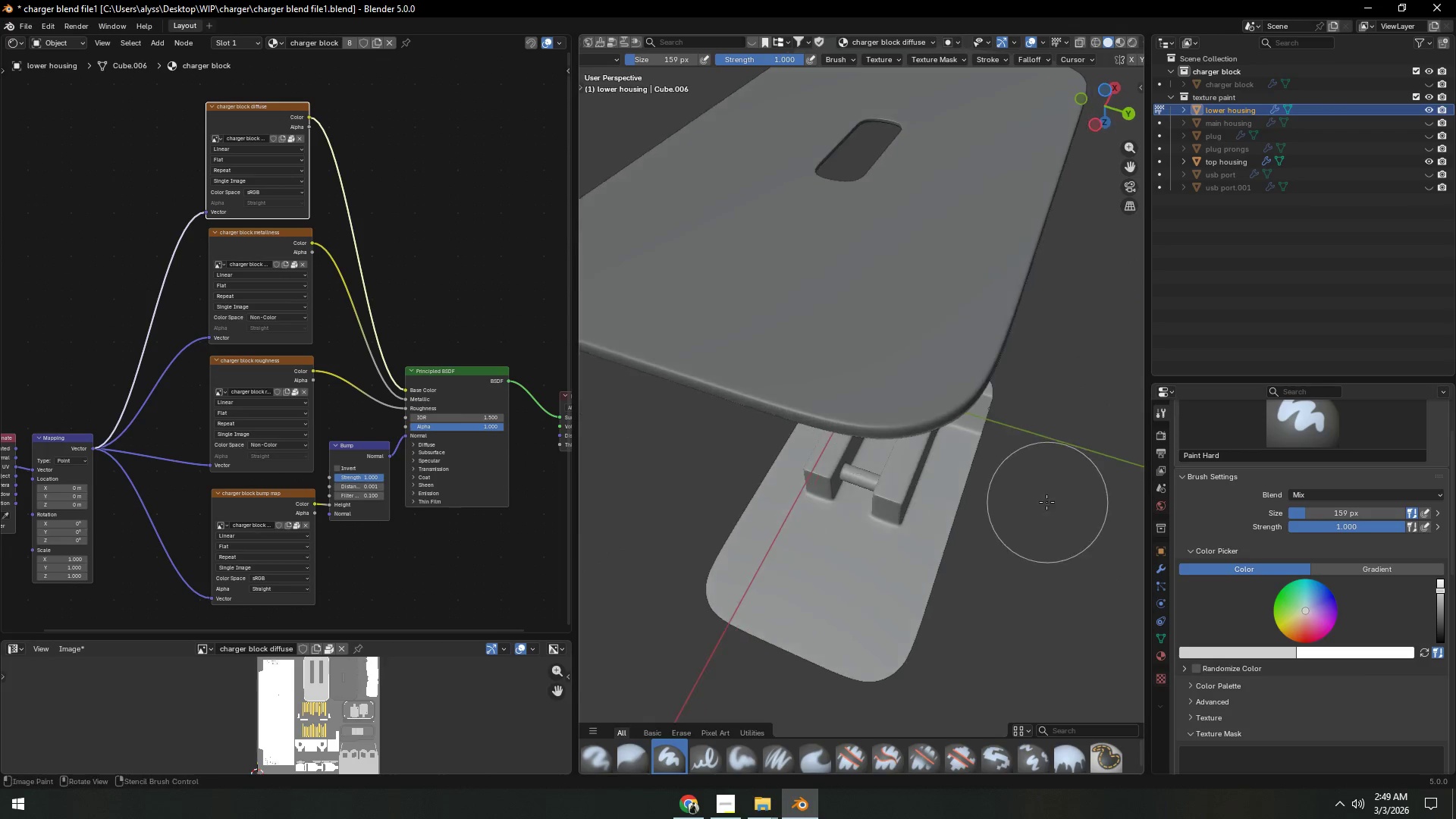 
scroll: coordinate [1049, 460], scroll_direction: up, amount: 3.0
 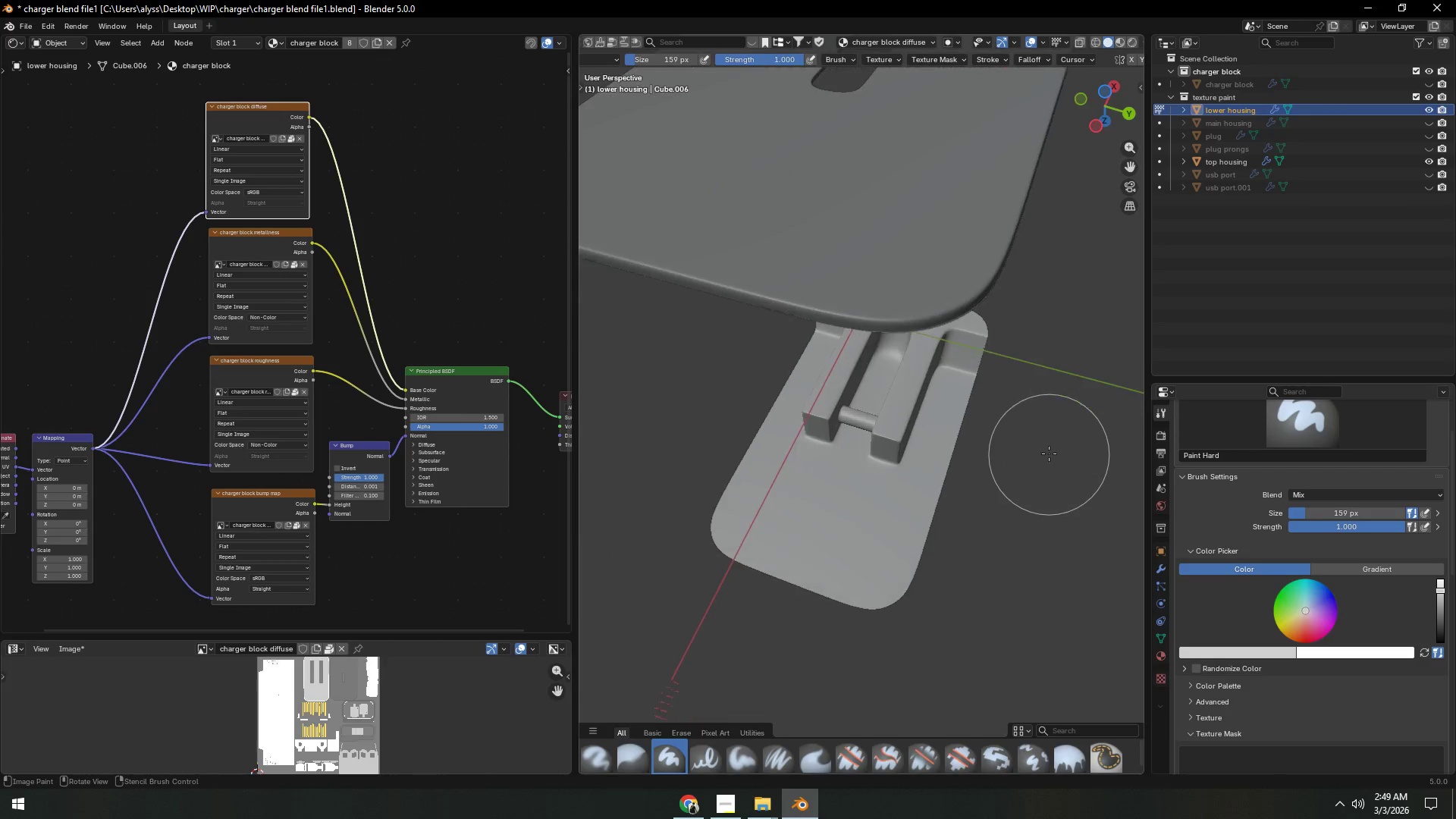 
left_click_drag(start_coordinate=[874, 402], to_coordinate=[951, 234])
 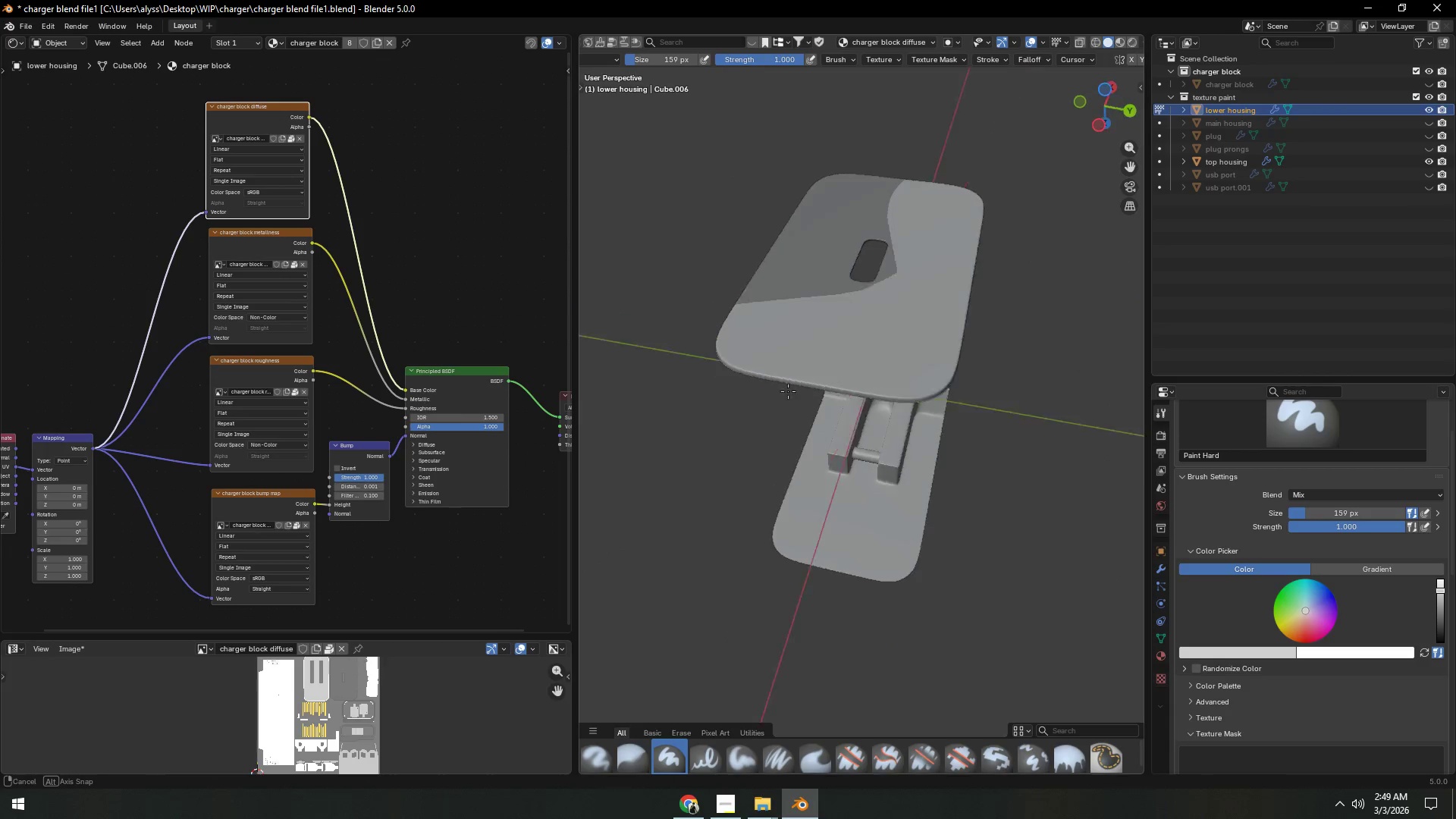 
scroll: coordinate [1042, 497], scroll_direction: down, amount: 2.0
 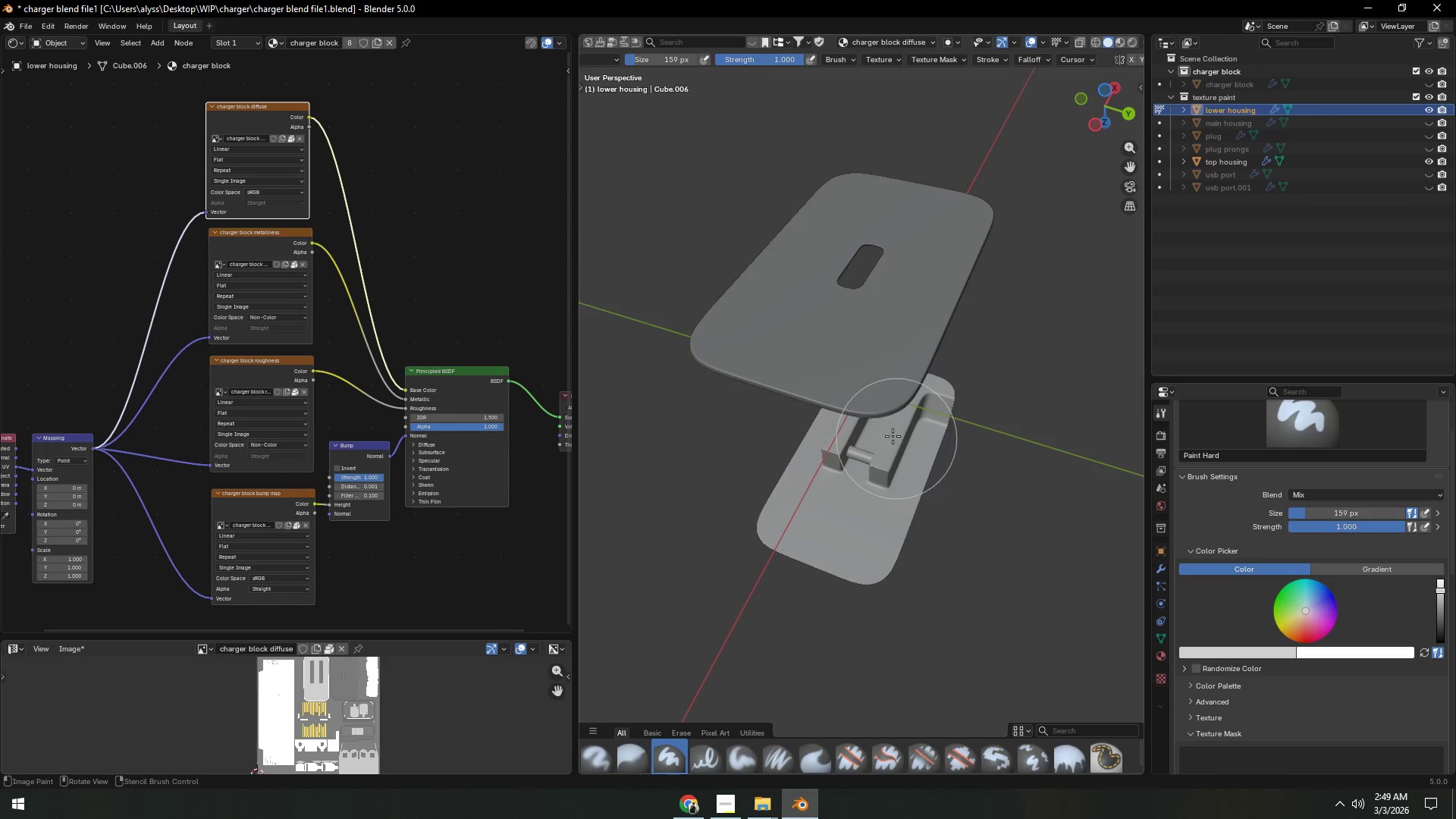 
left_click_drag(start_coordinate=[959, 309], to_coordinate=[908, 307])
 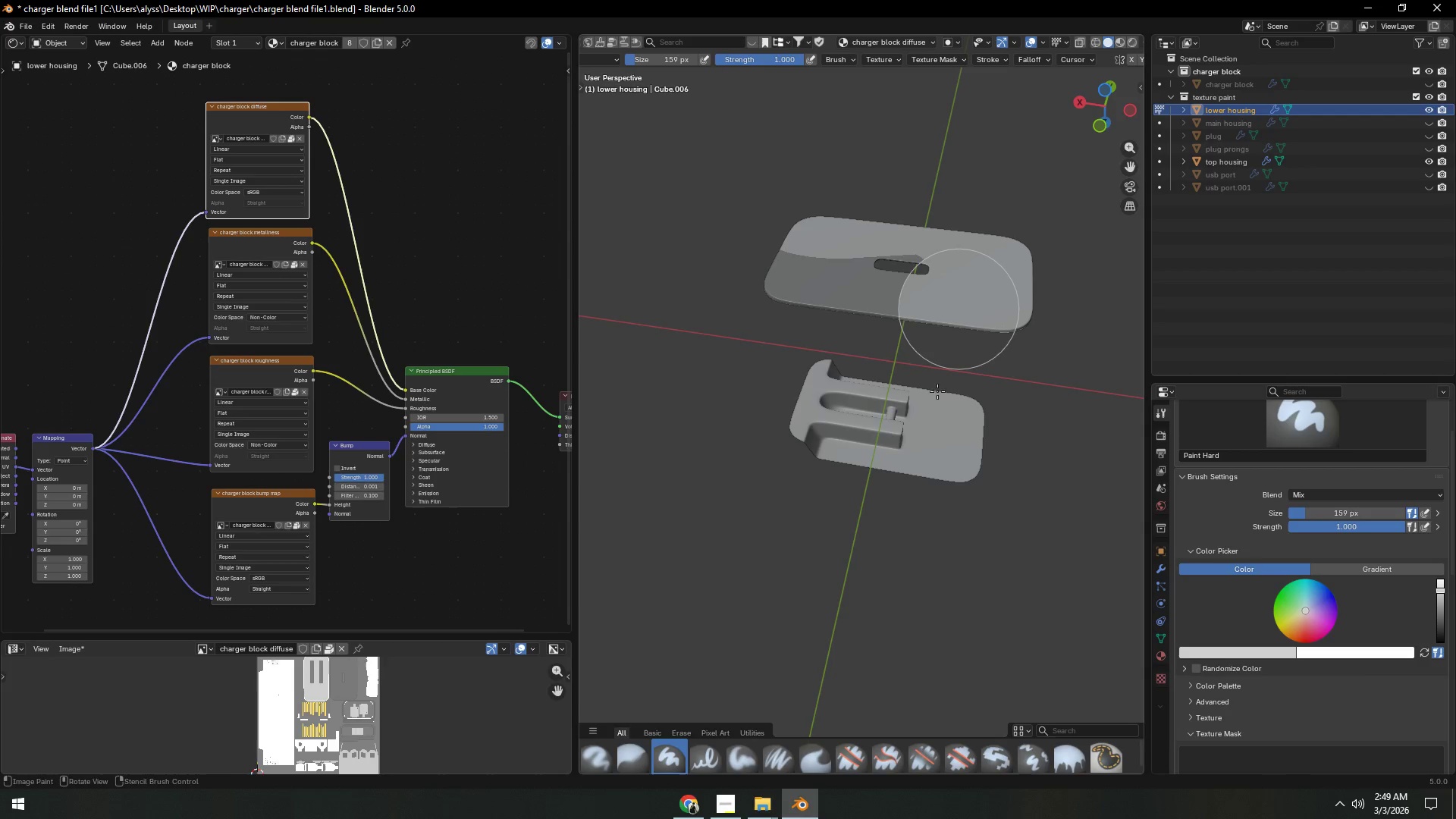 
scroll: coordinate [933, 394], scroll_direction: down, amount: 1.0
 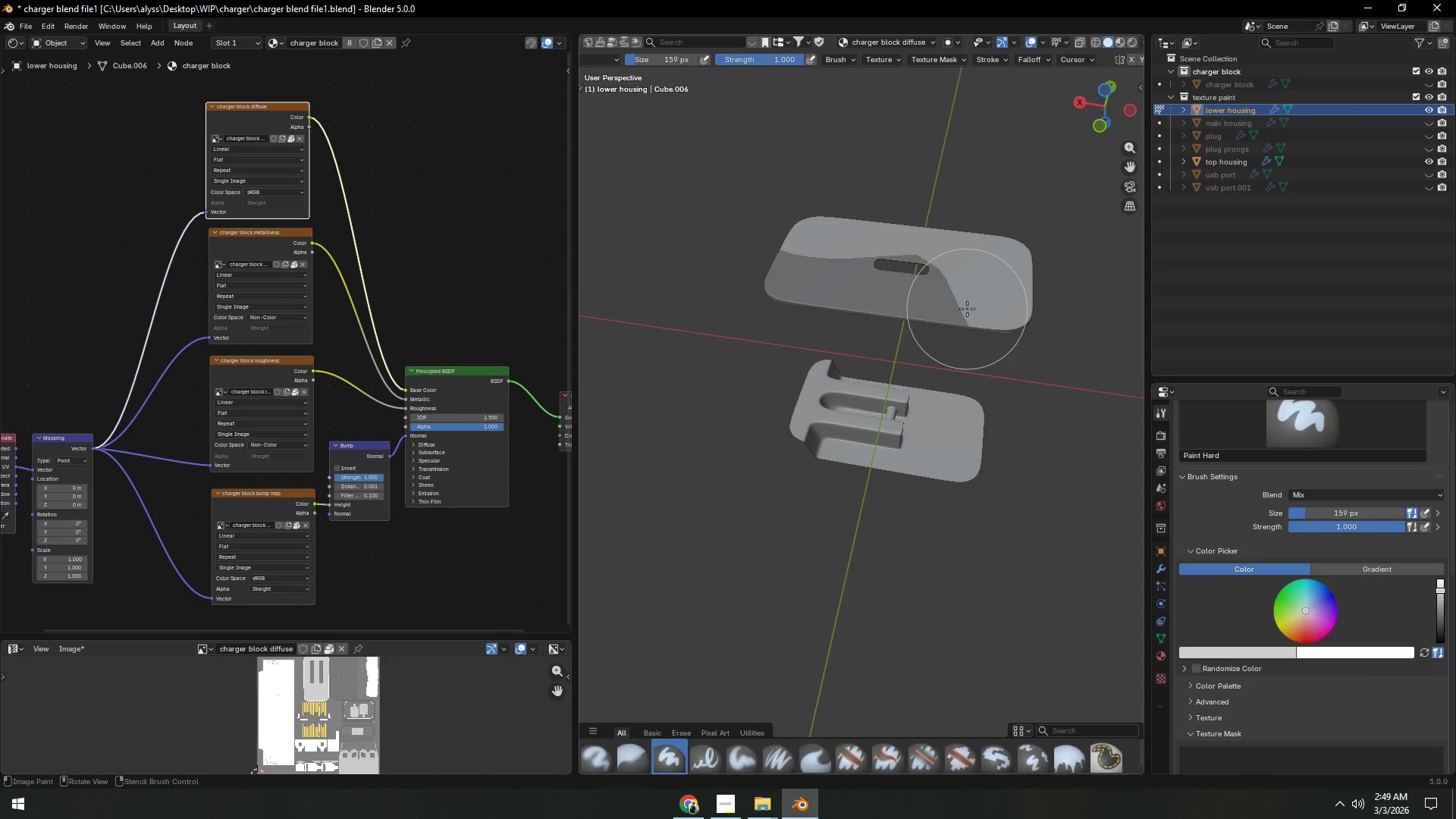 
hold_key(key=ShiftLeft, duration=0.36)
 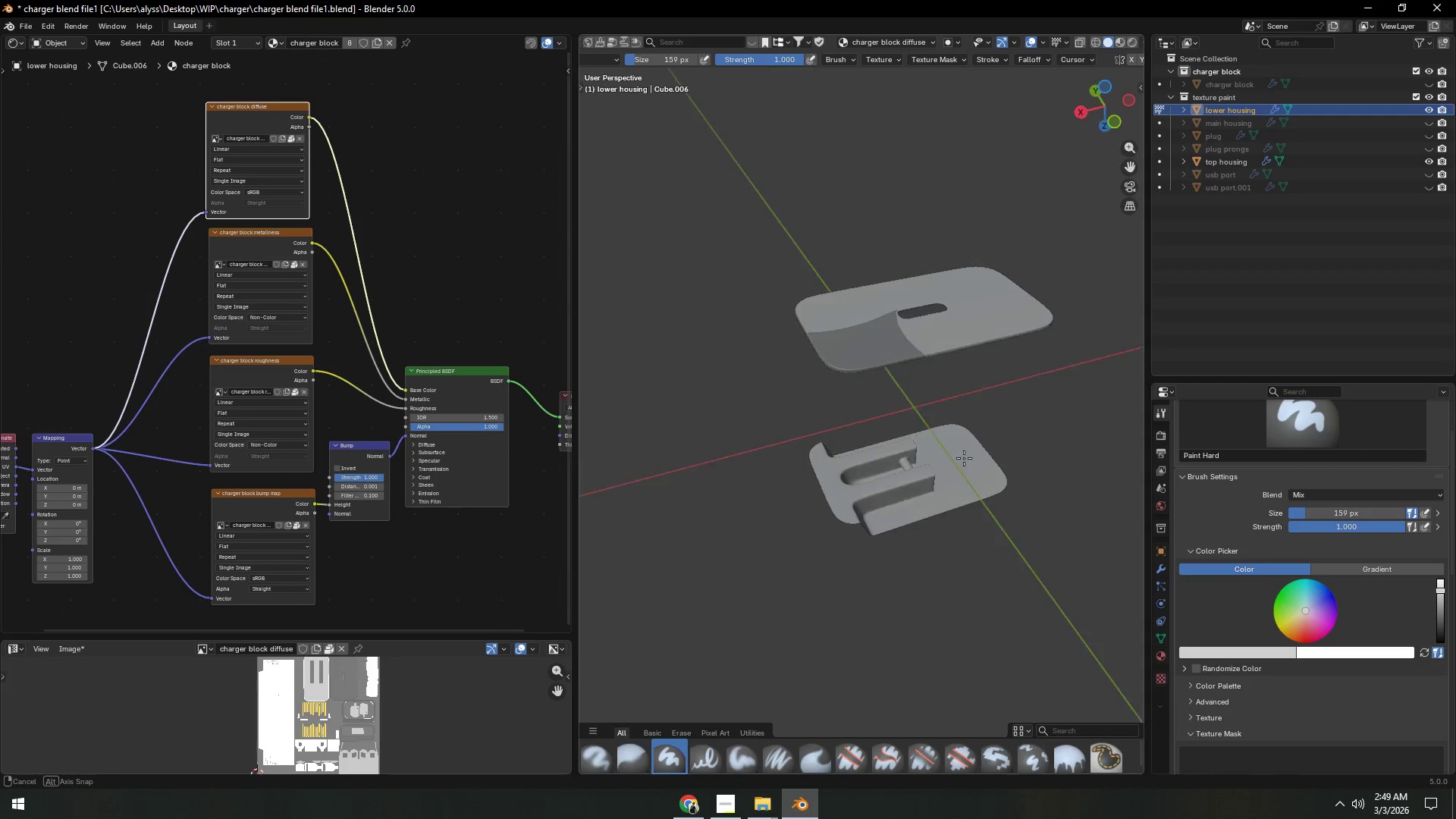 
hold_key(key=ShiftLeft, duration=0.5)
 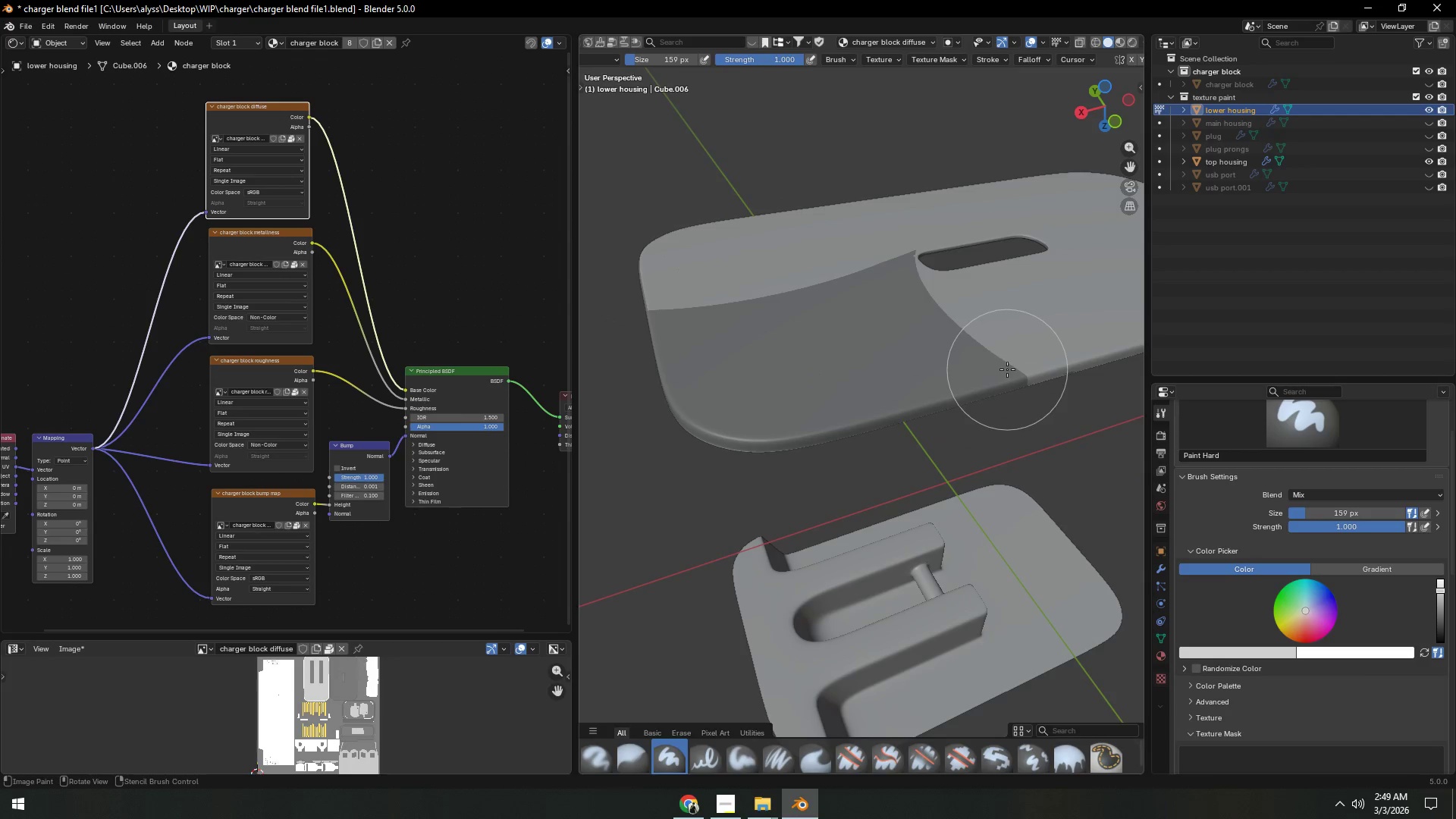 
scroll: coordinate [965, 458], scroll_direction: up, amount: 4.0
 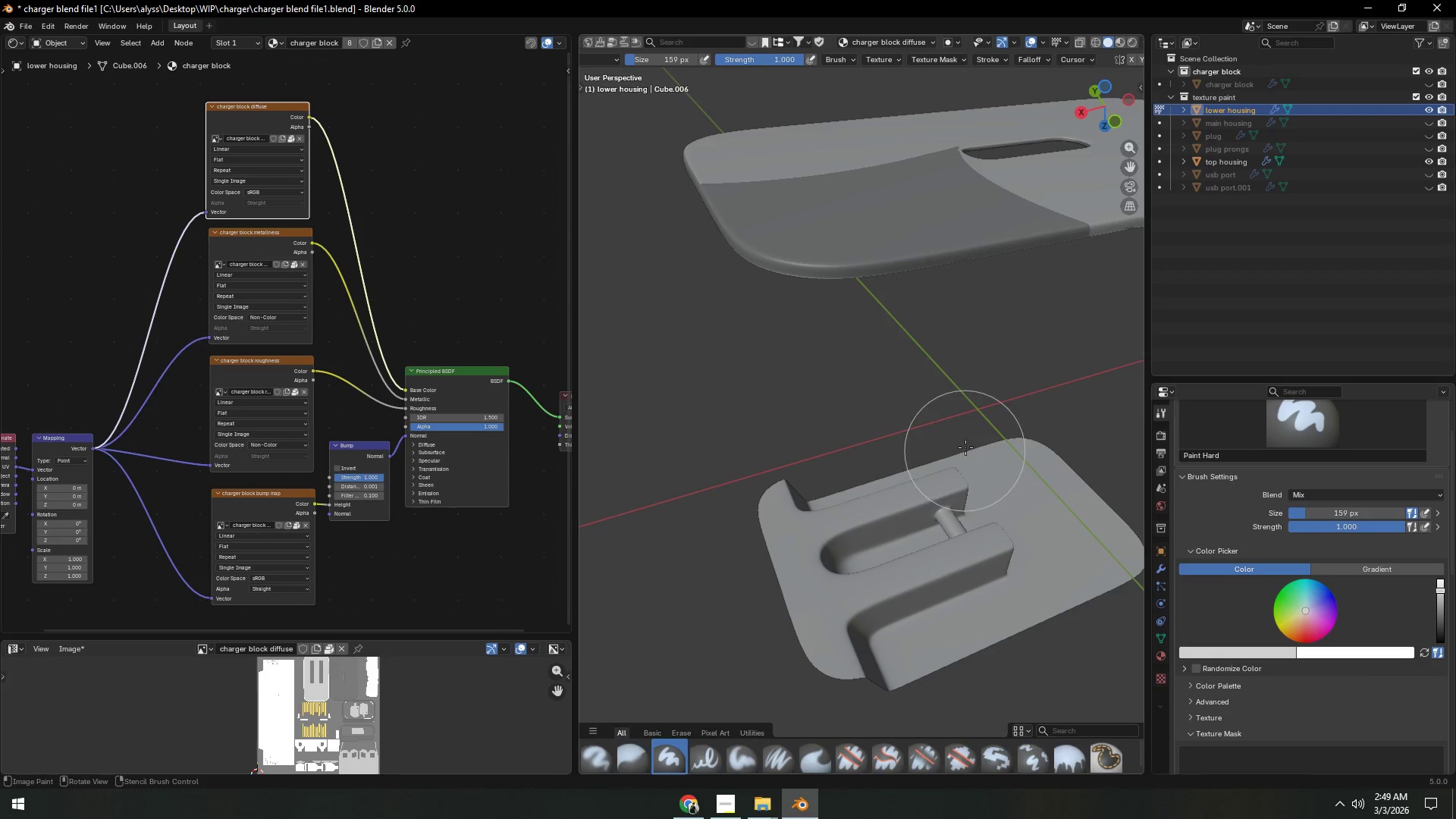 
left_click_drag(start_coordinate=[1006, 372], to_coordinate=[872, 361])
 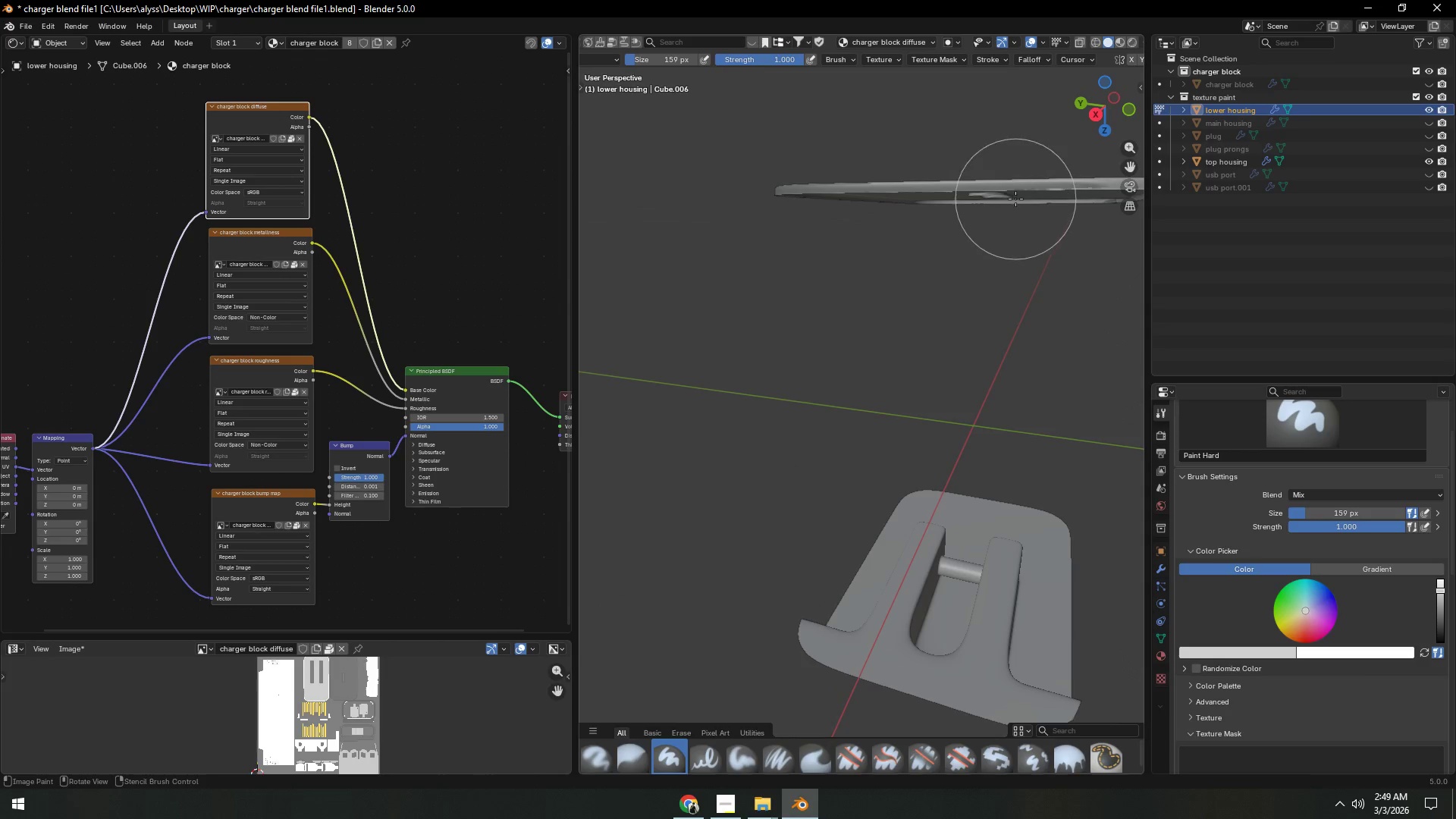 
left_click_drag(start_coordinate=[1023, 193], to_coordinate=[964, 203])
 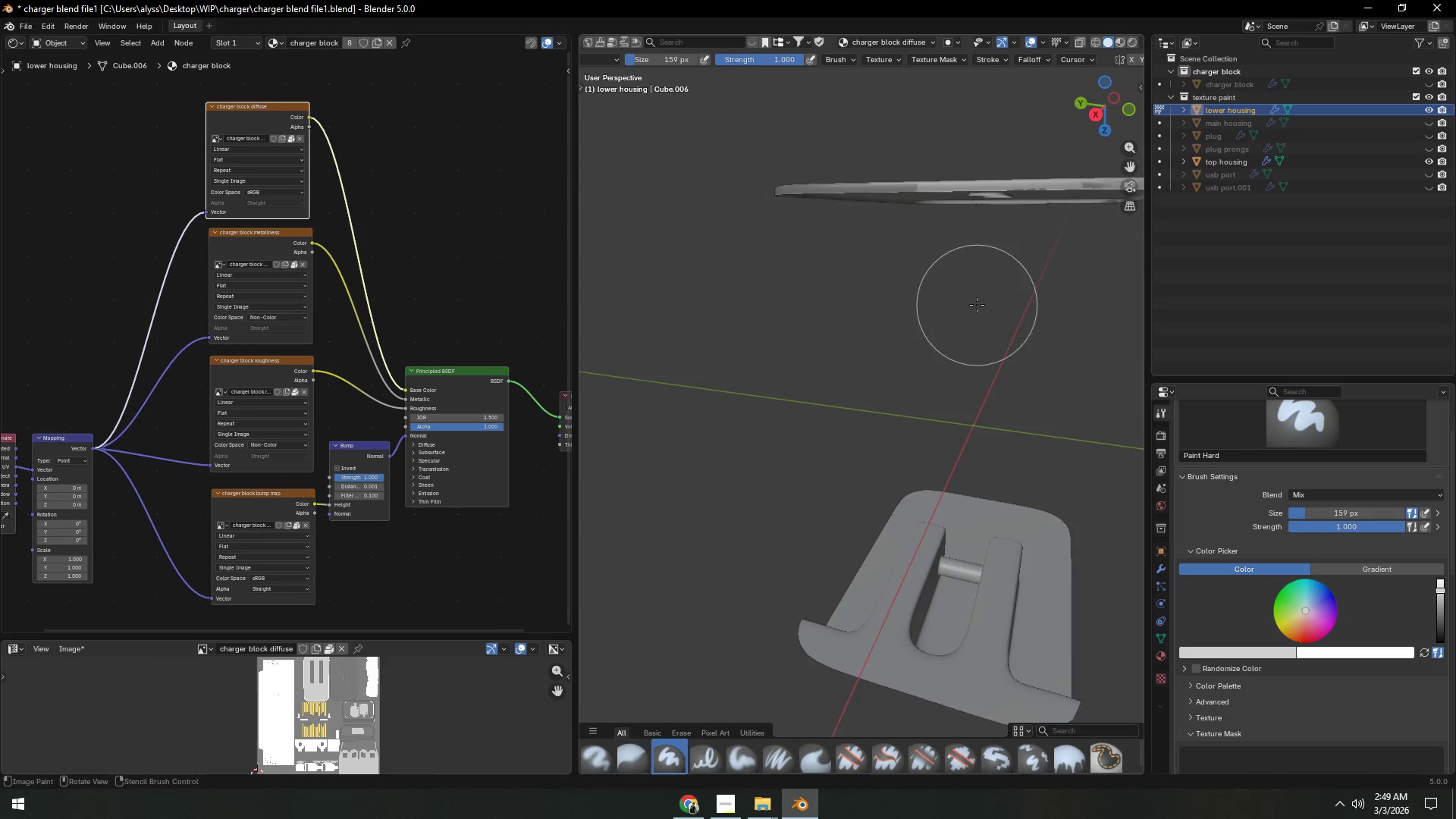 
left_click_drag(start_coordinate=[996, 315], to_coordinate=[836, 294])
 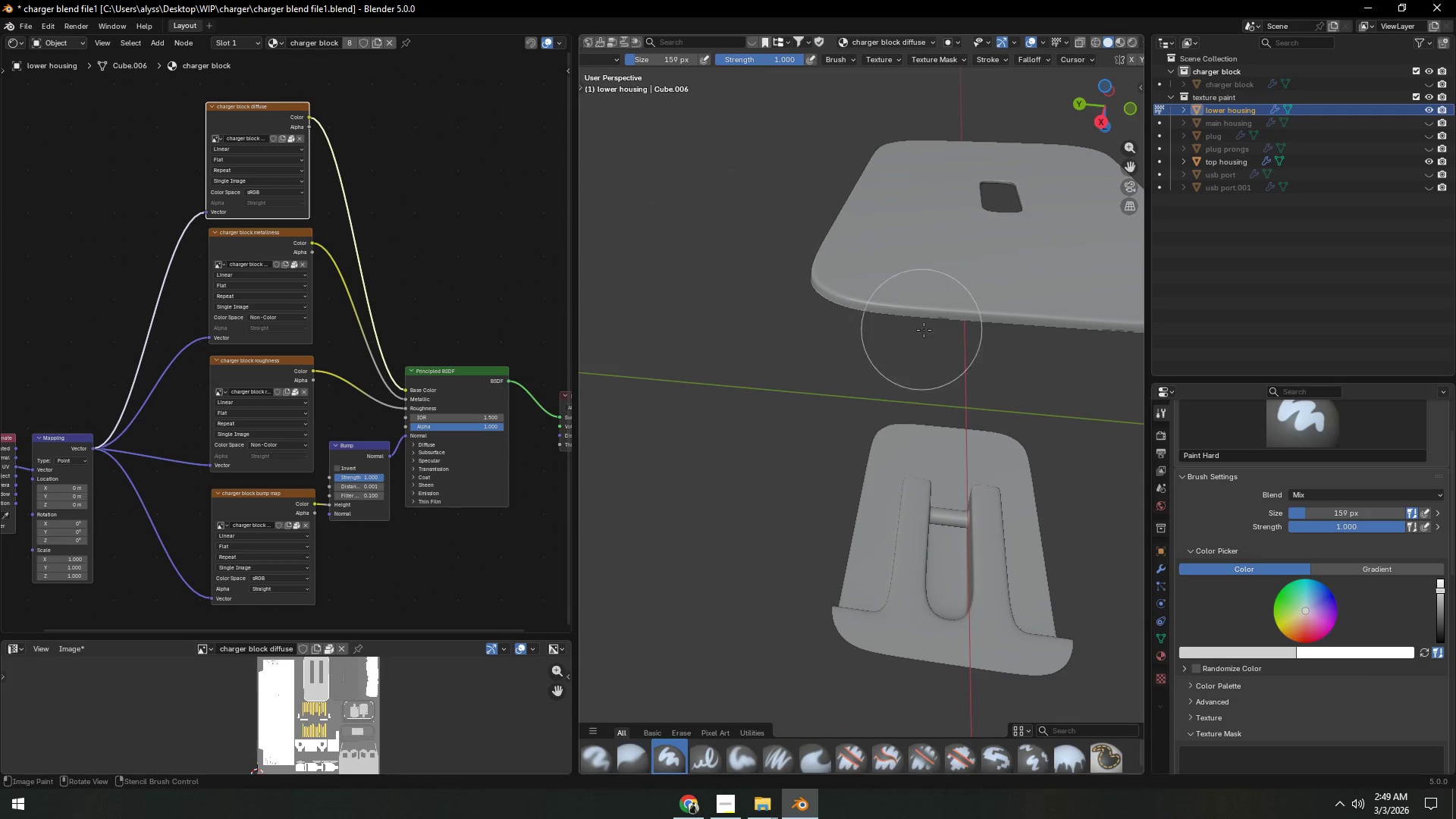 
hold_key(key=ShiftLeft, duration=0.38)
 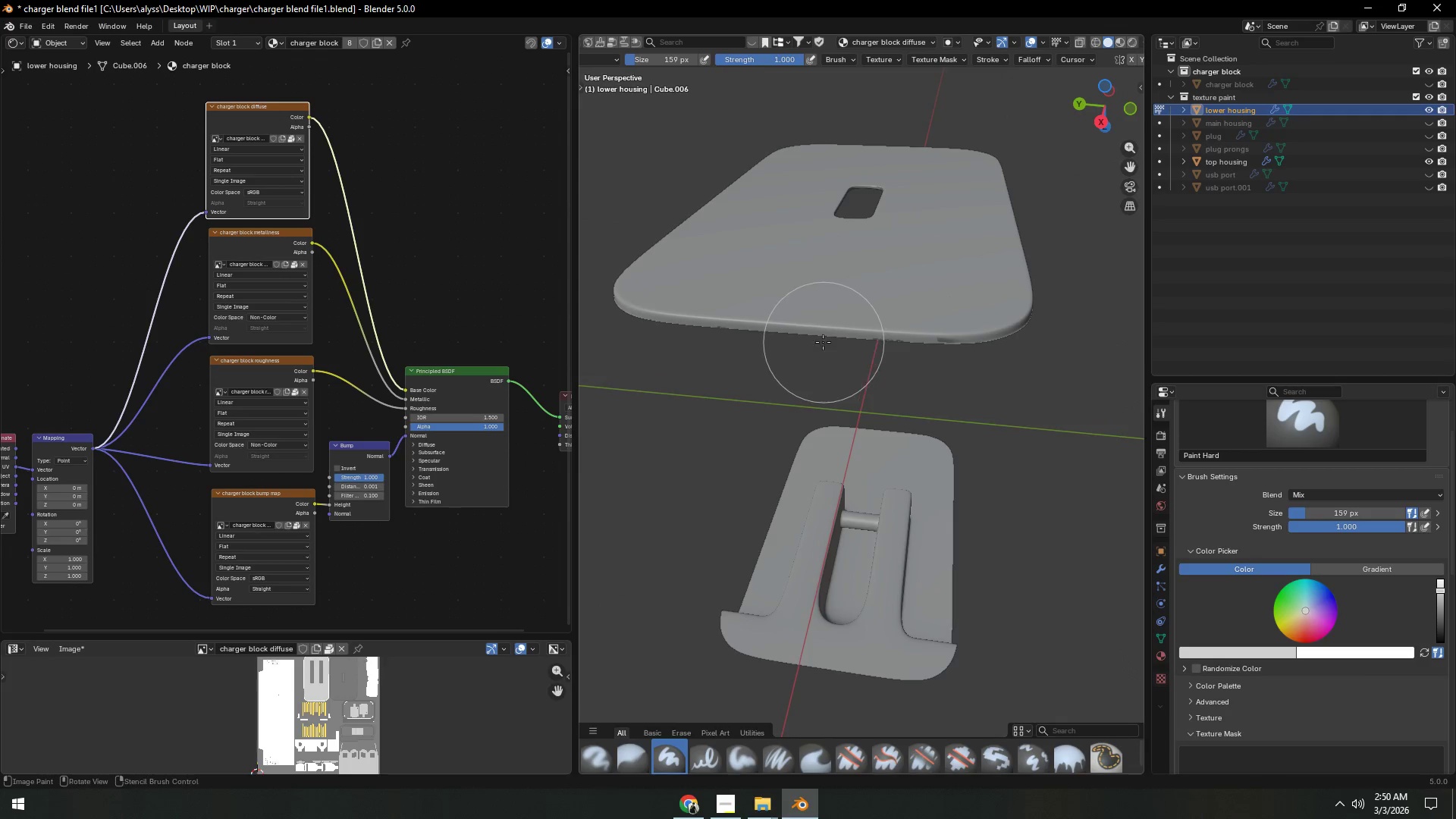 
left_click_drag(start_coordinate=[823, 341], to_coordinate=[976, 339])
 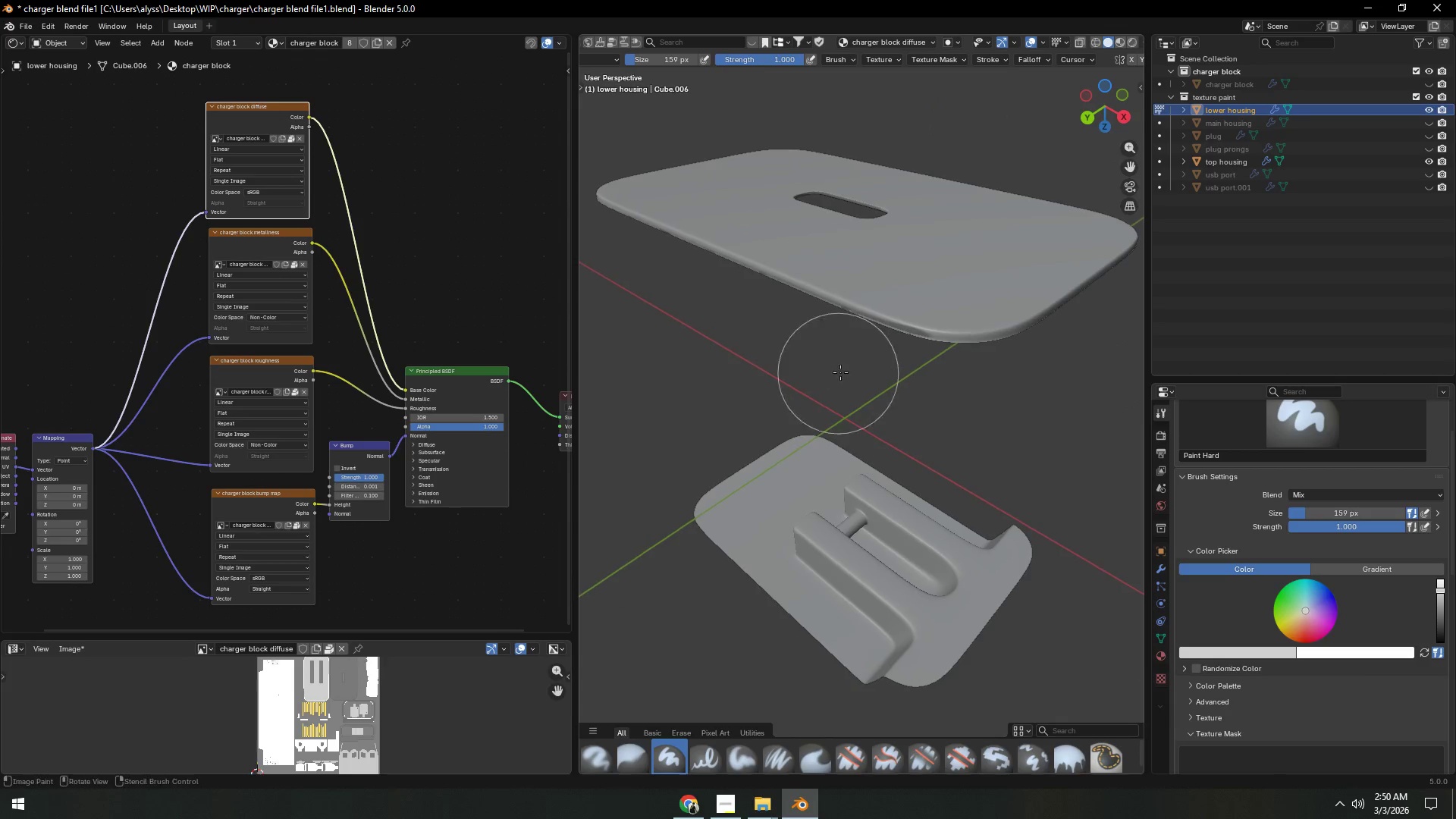 
left_click_drag(start_coordinate=[948, 331], to_coordinate=[854, 309])
 